 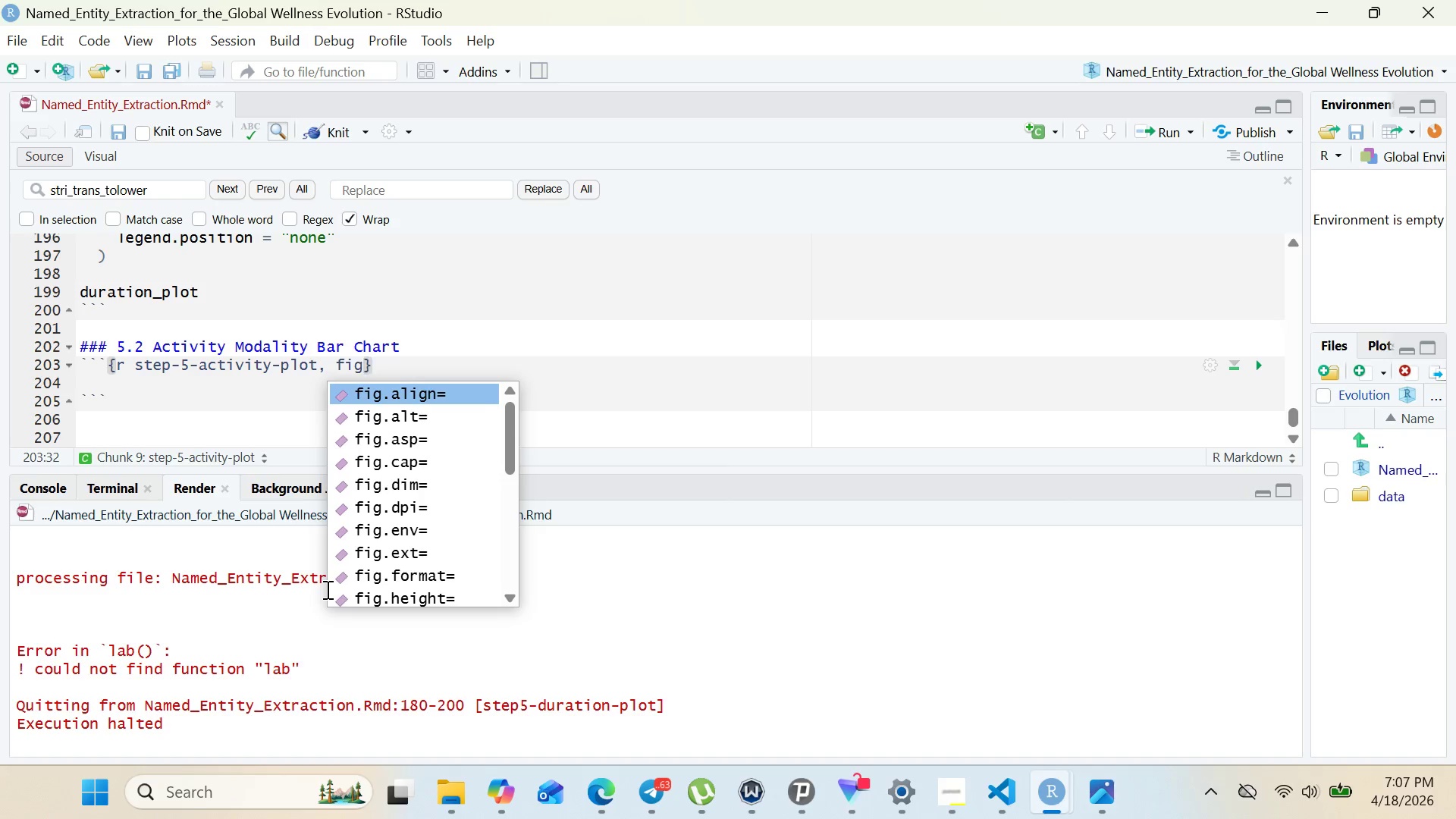 
key(ArrowDown)
 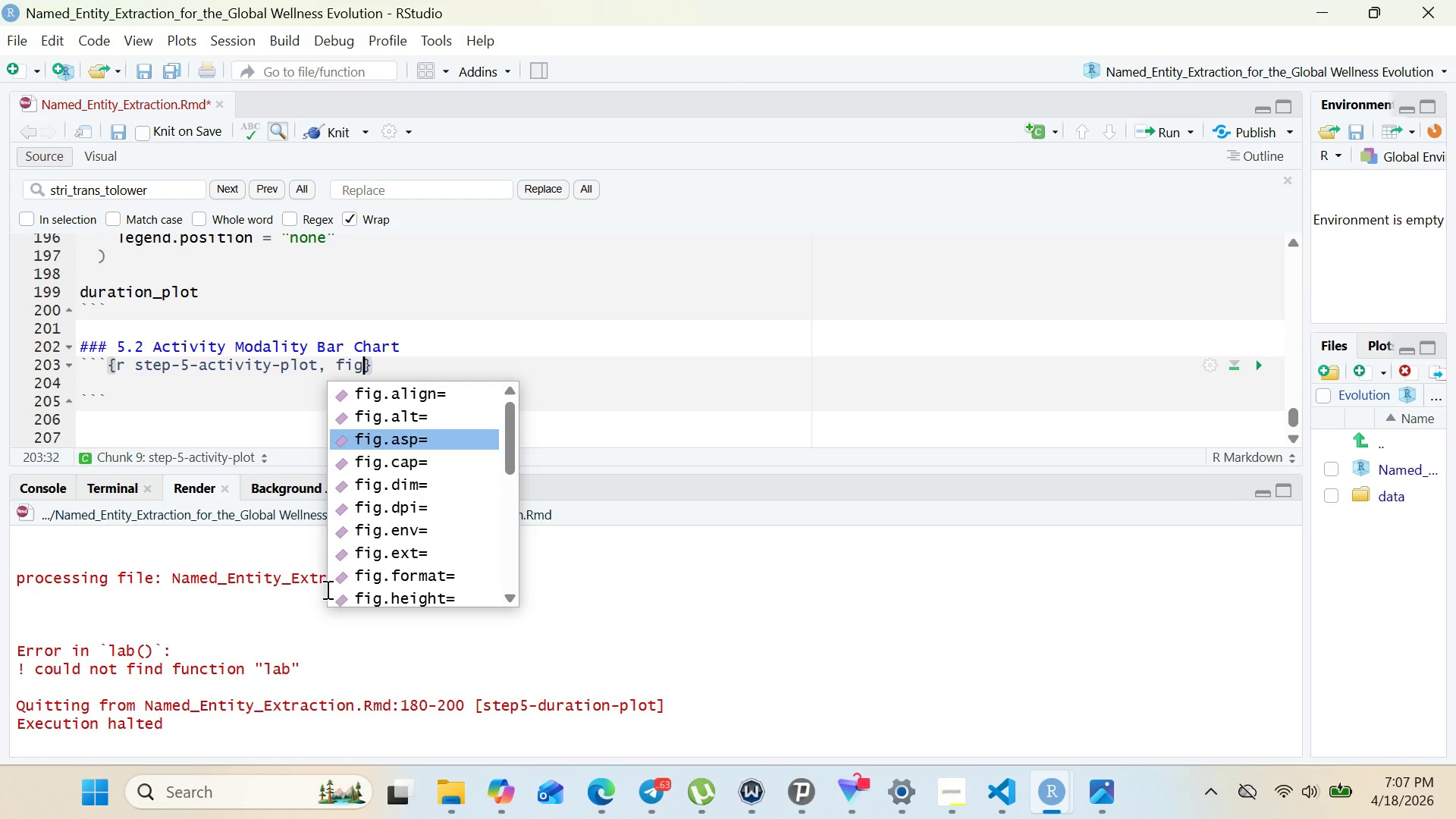 
key(ArrowDown)
 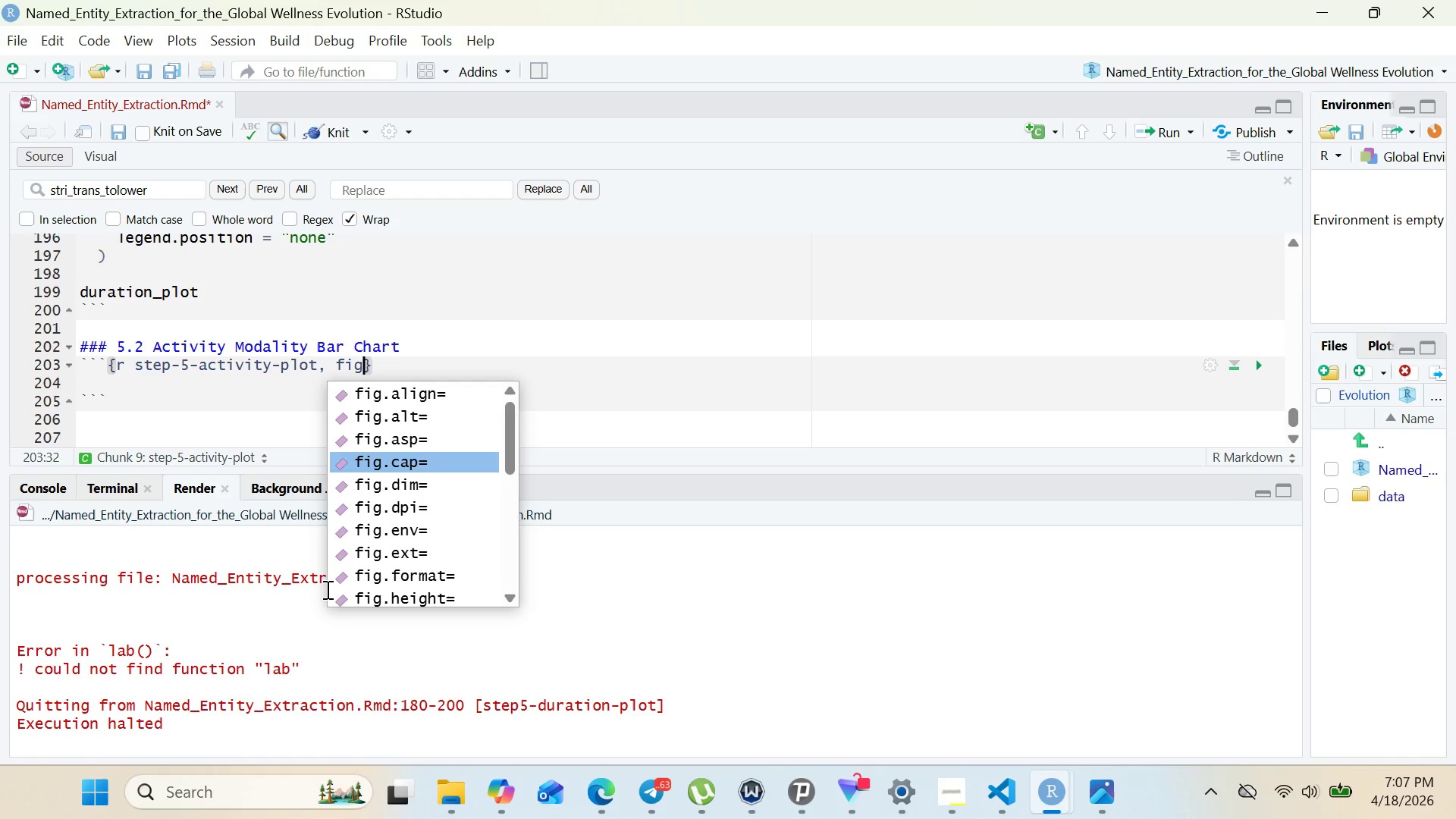 
key(ArrowDown)
 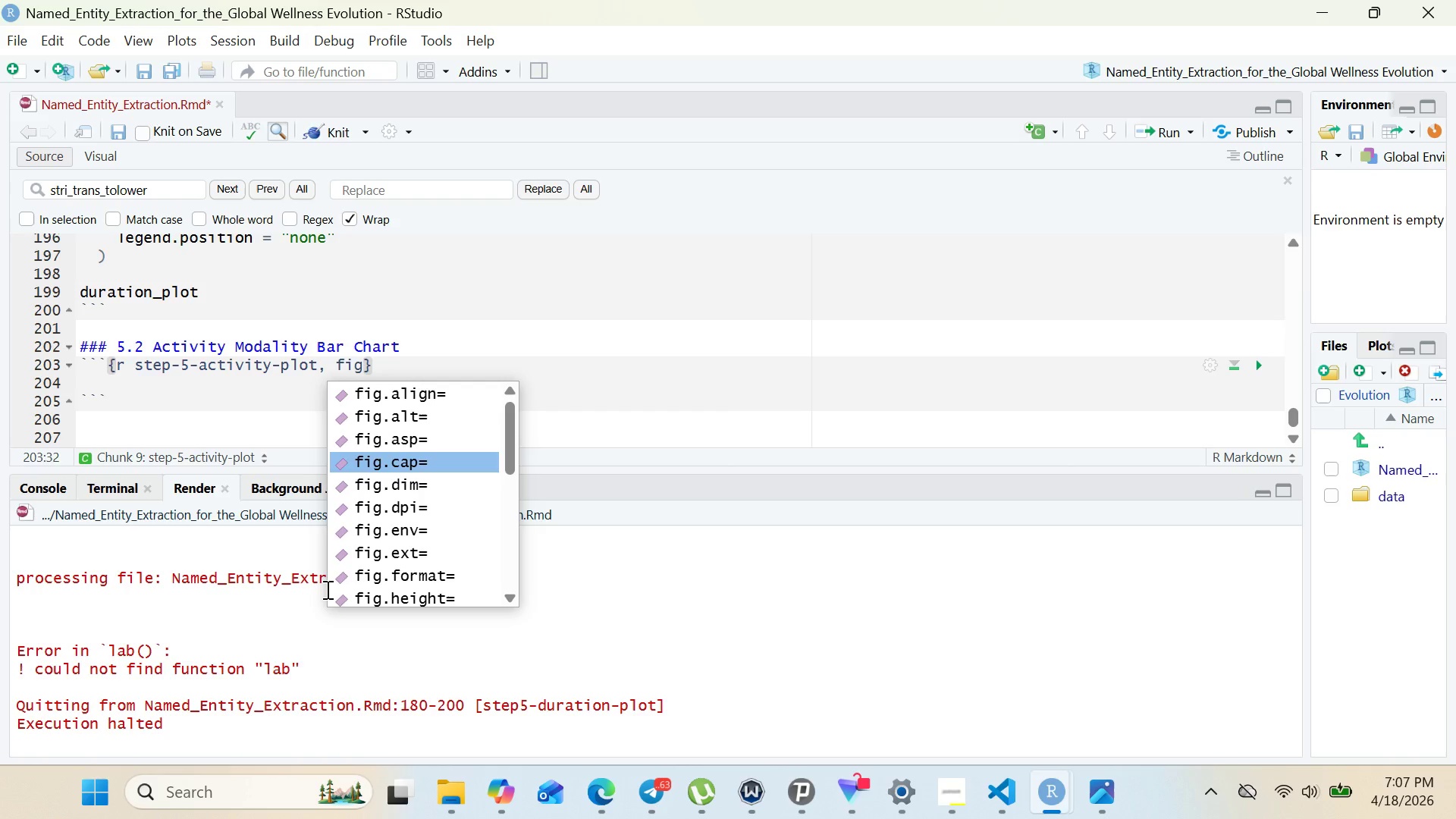 
key(Enter)
 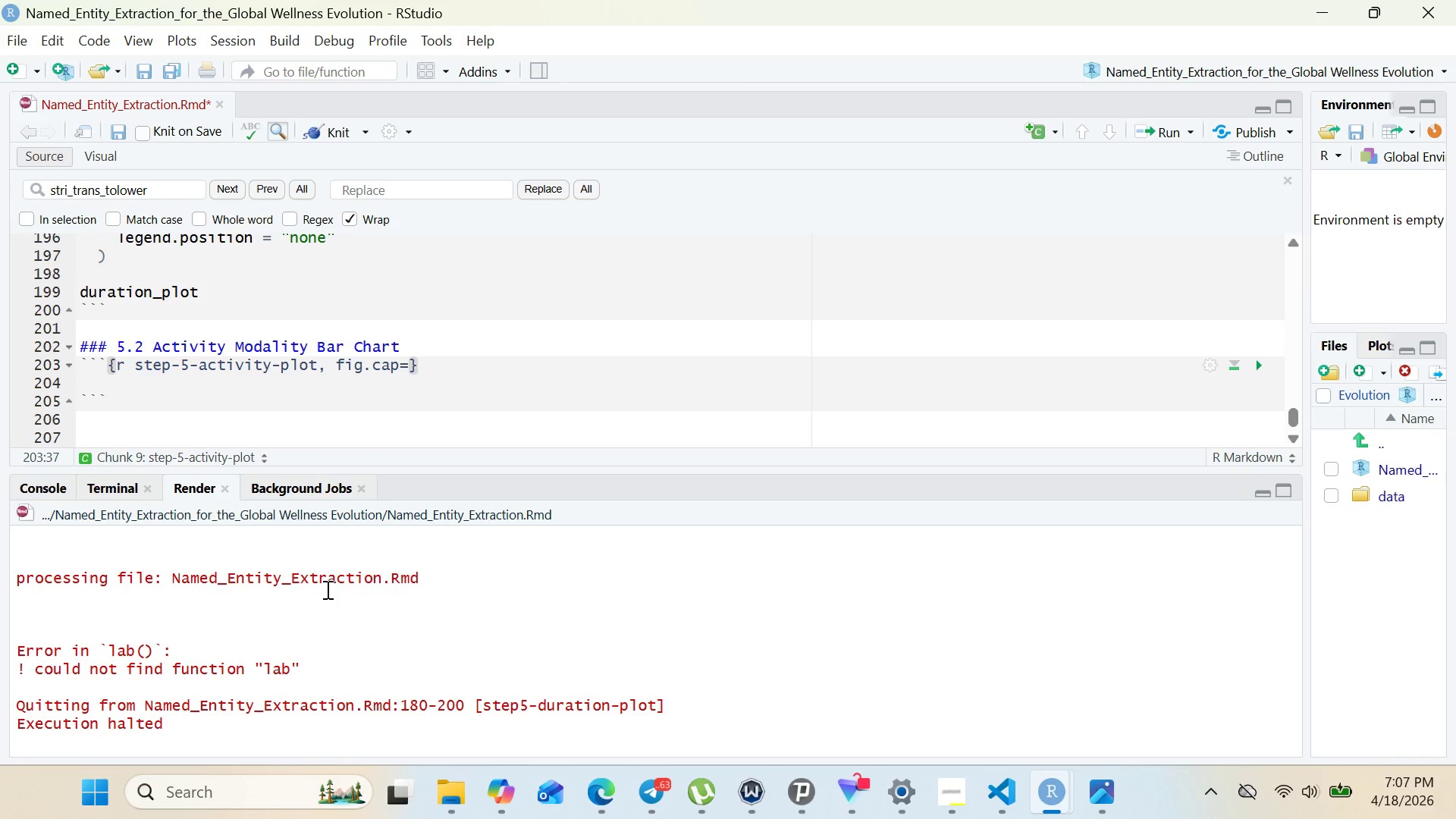 
key(Shift+Quote)
 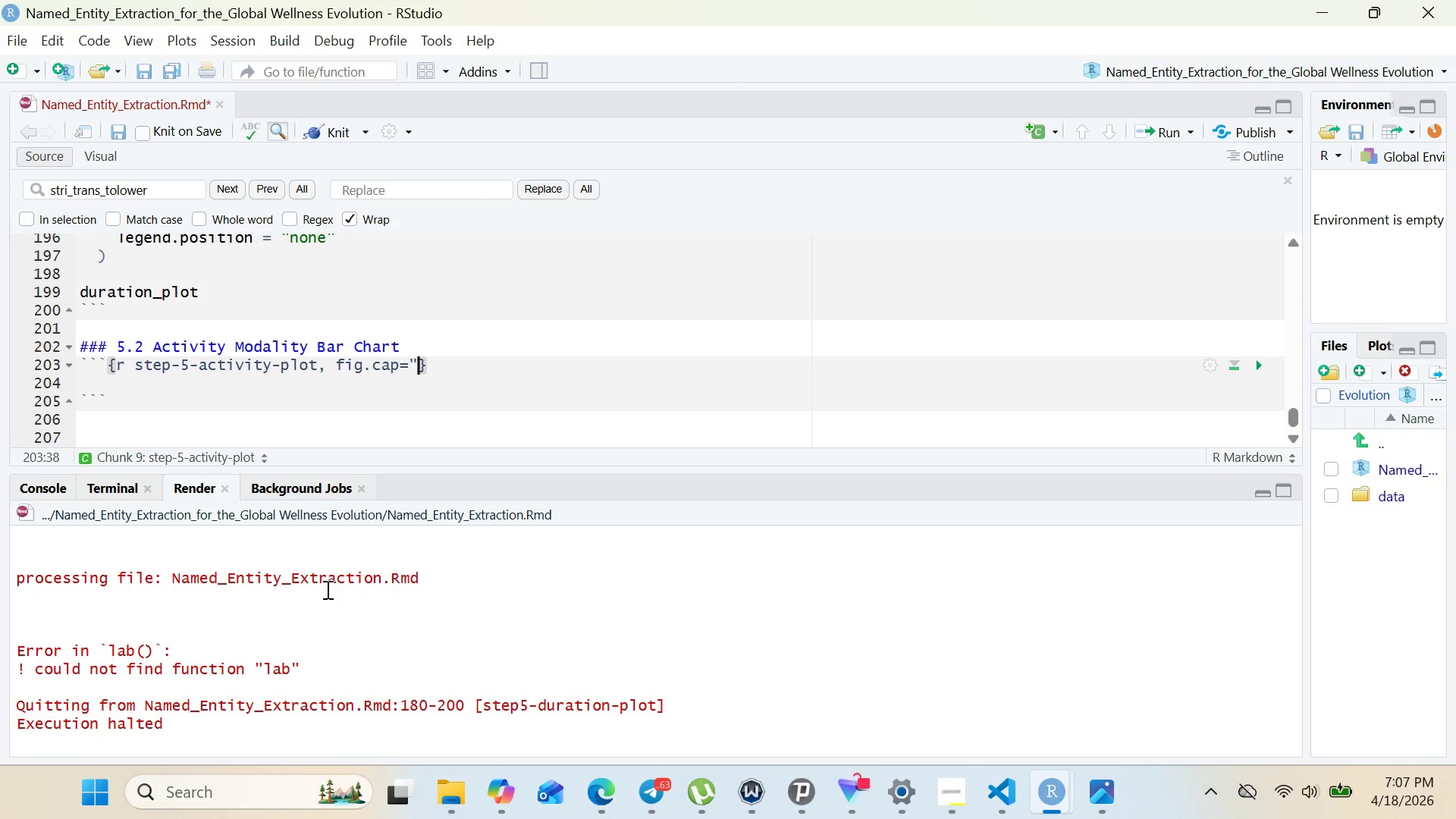 
key(Shift+Quote)
 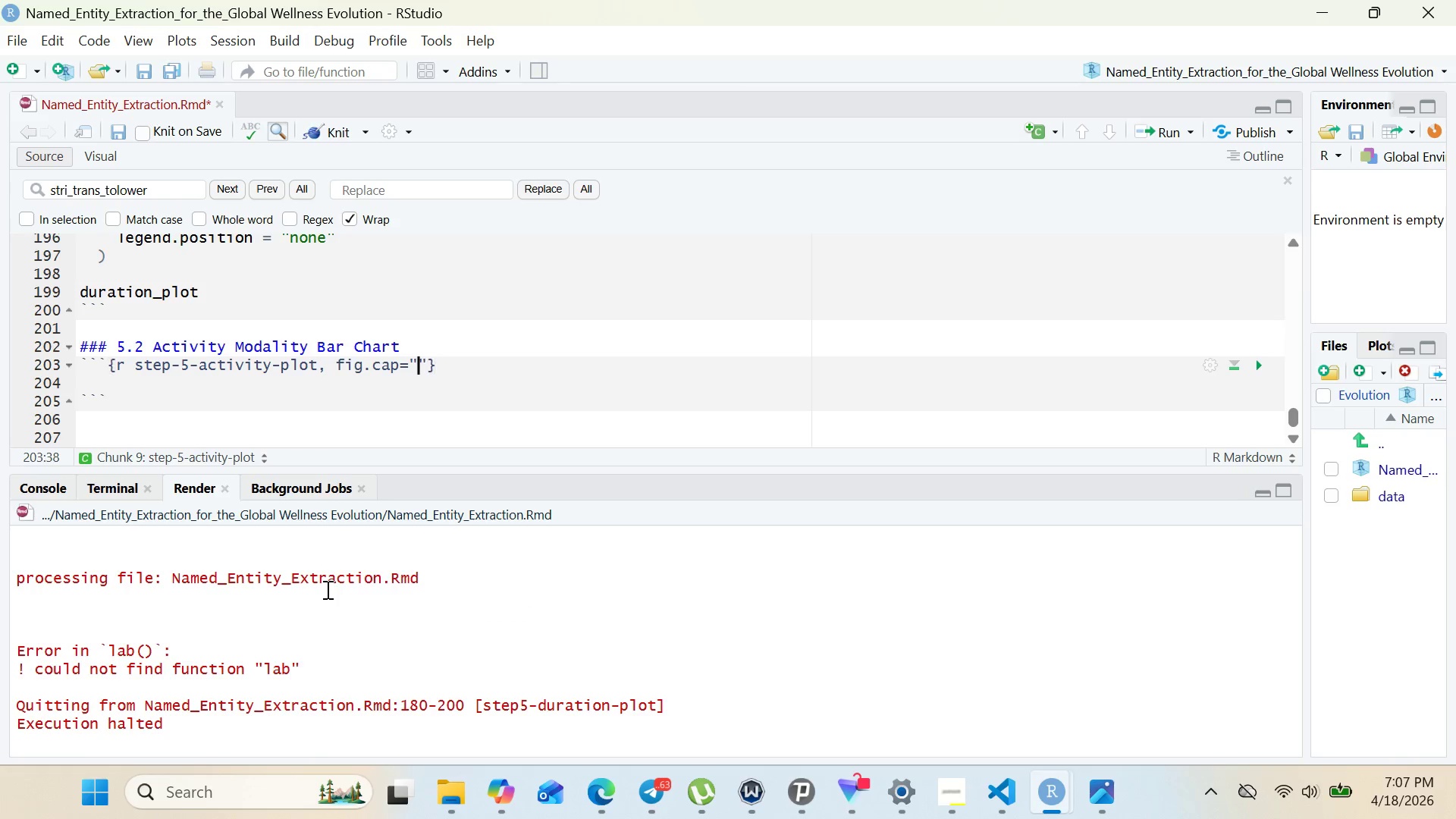 
key(ArrowLeft)
 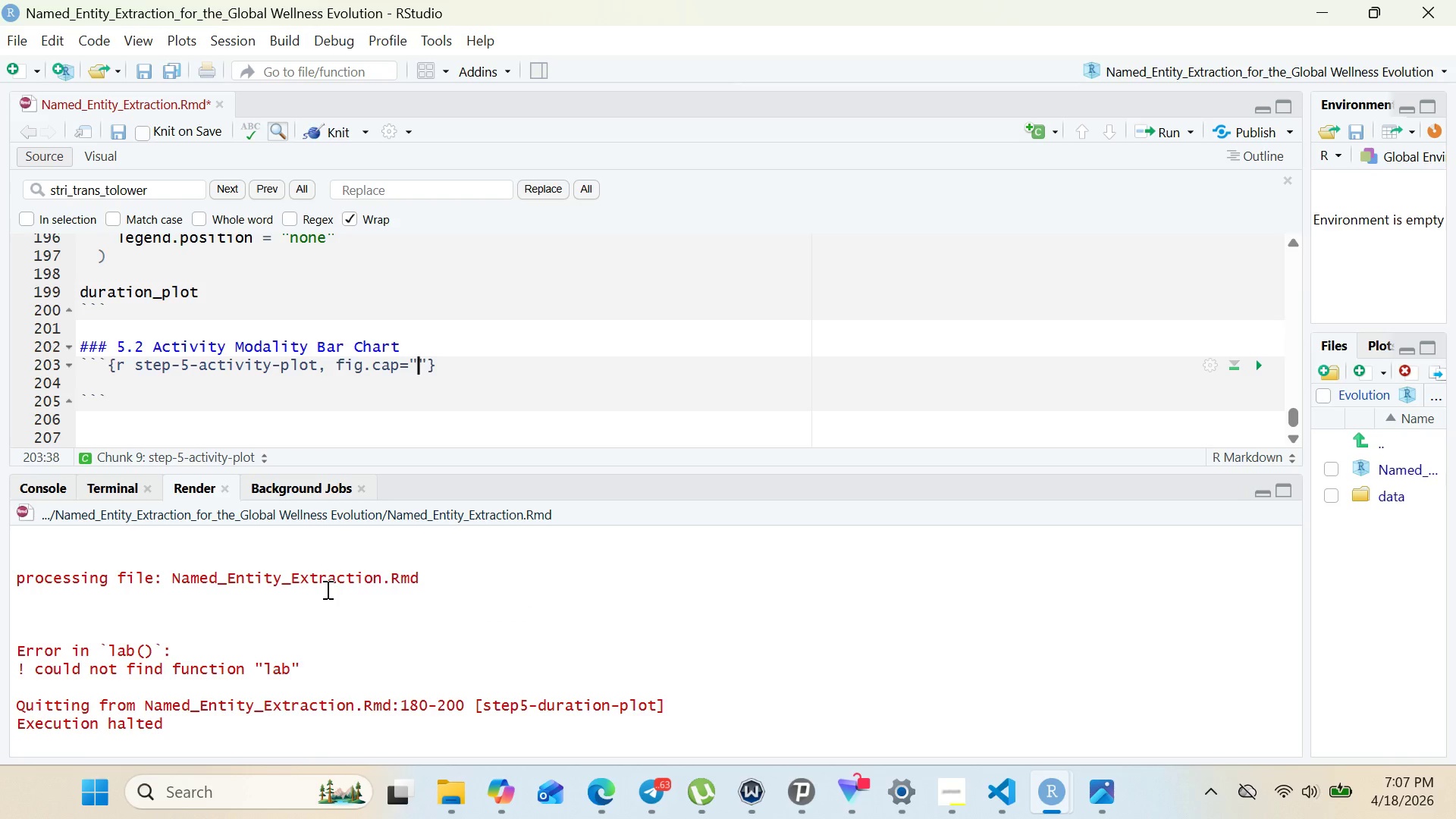 
type(Most Common Activity Moder)
key(Backspace)
key(Backspace)
type(alities)
 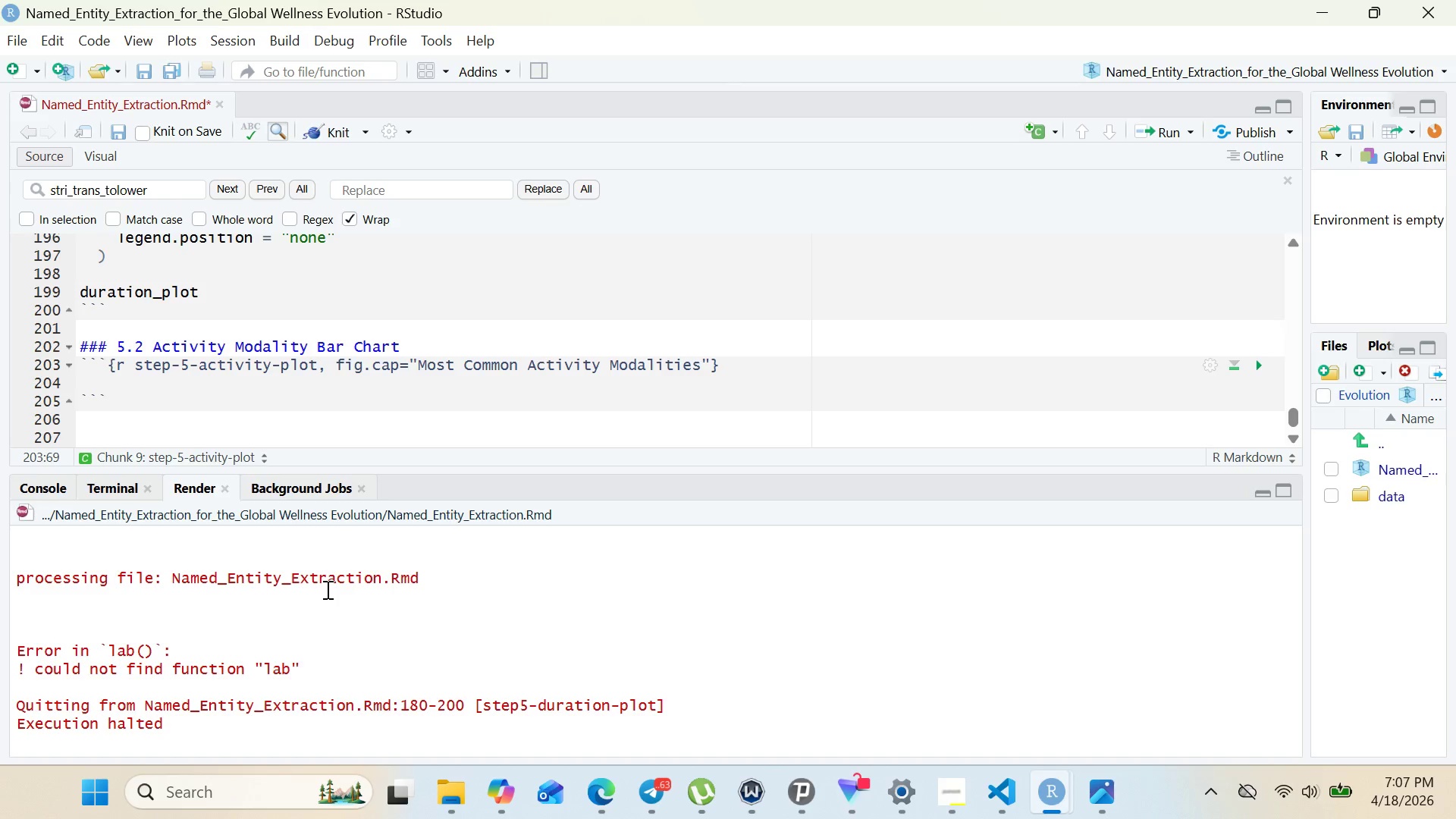 
key(ArrowRight)
 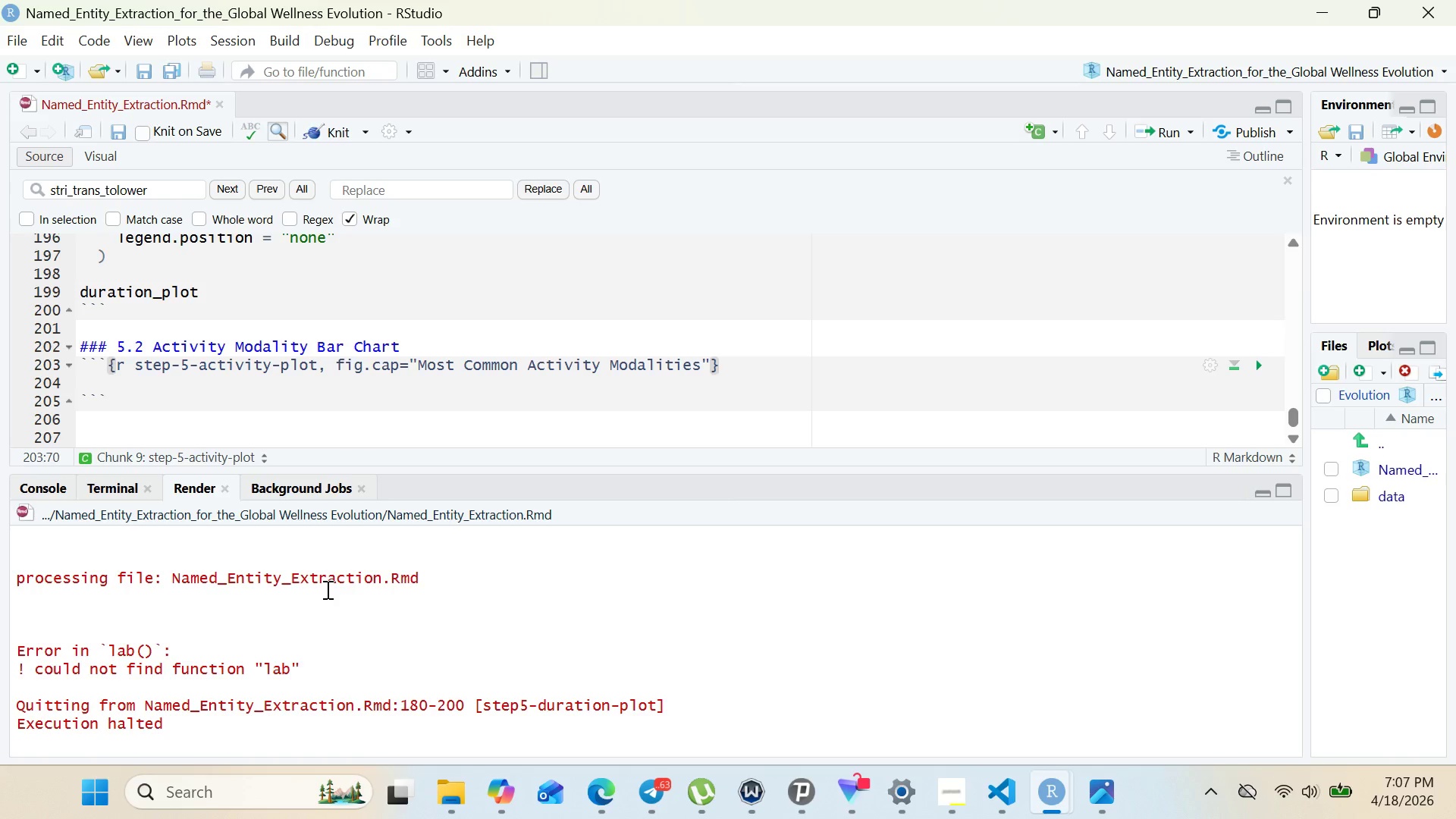 
key(ArrowRight)
 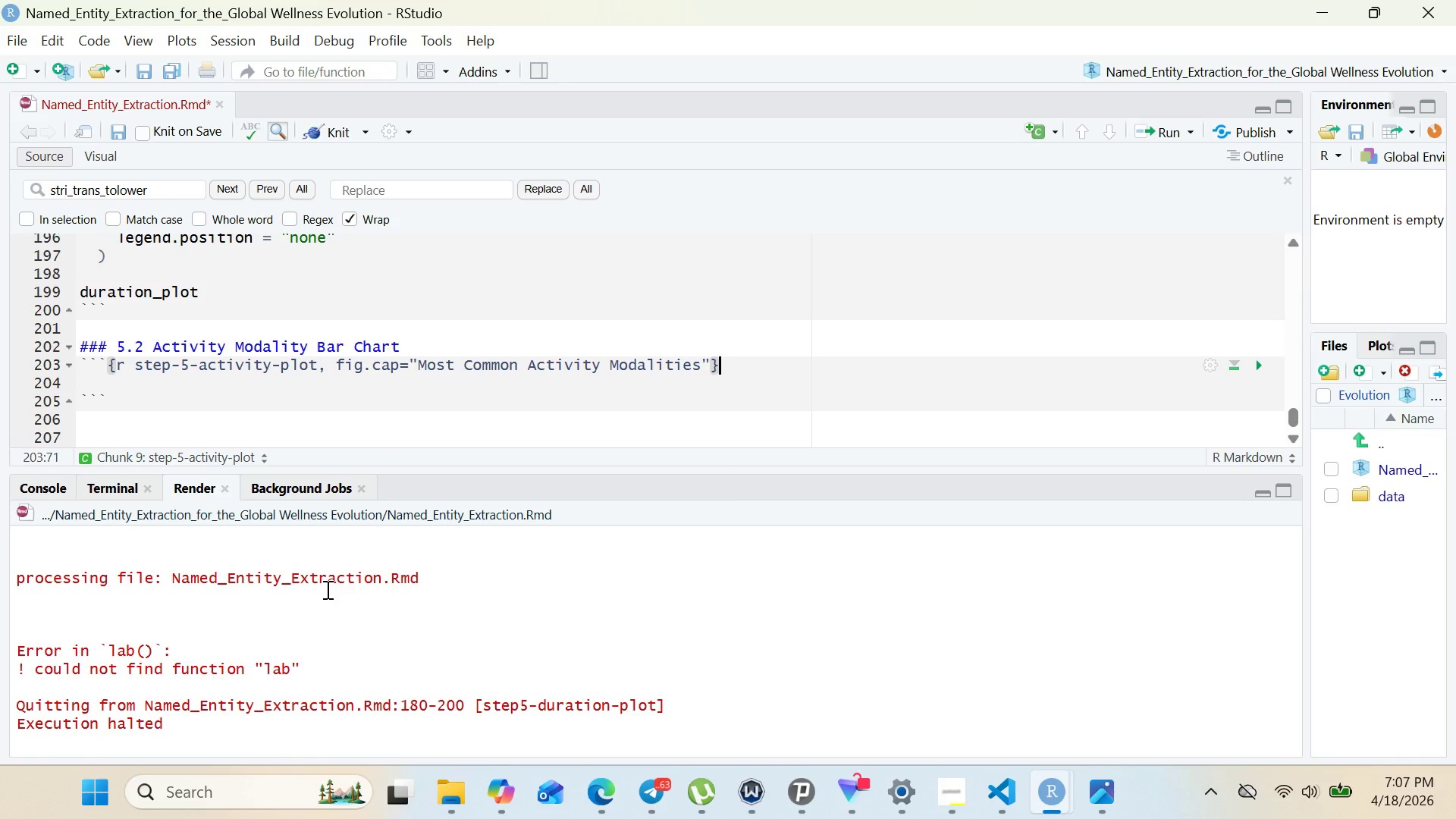 
key(Enter)
 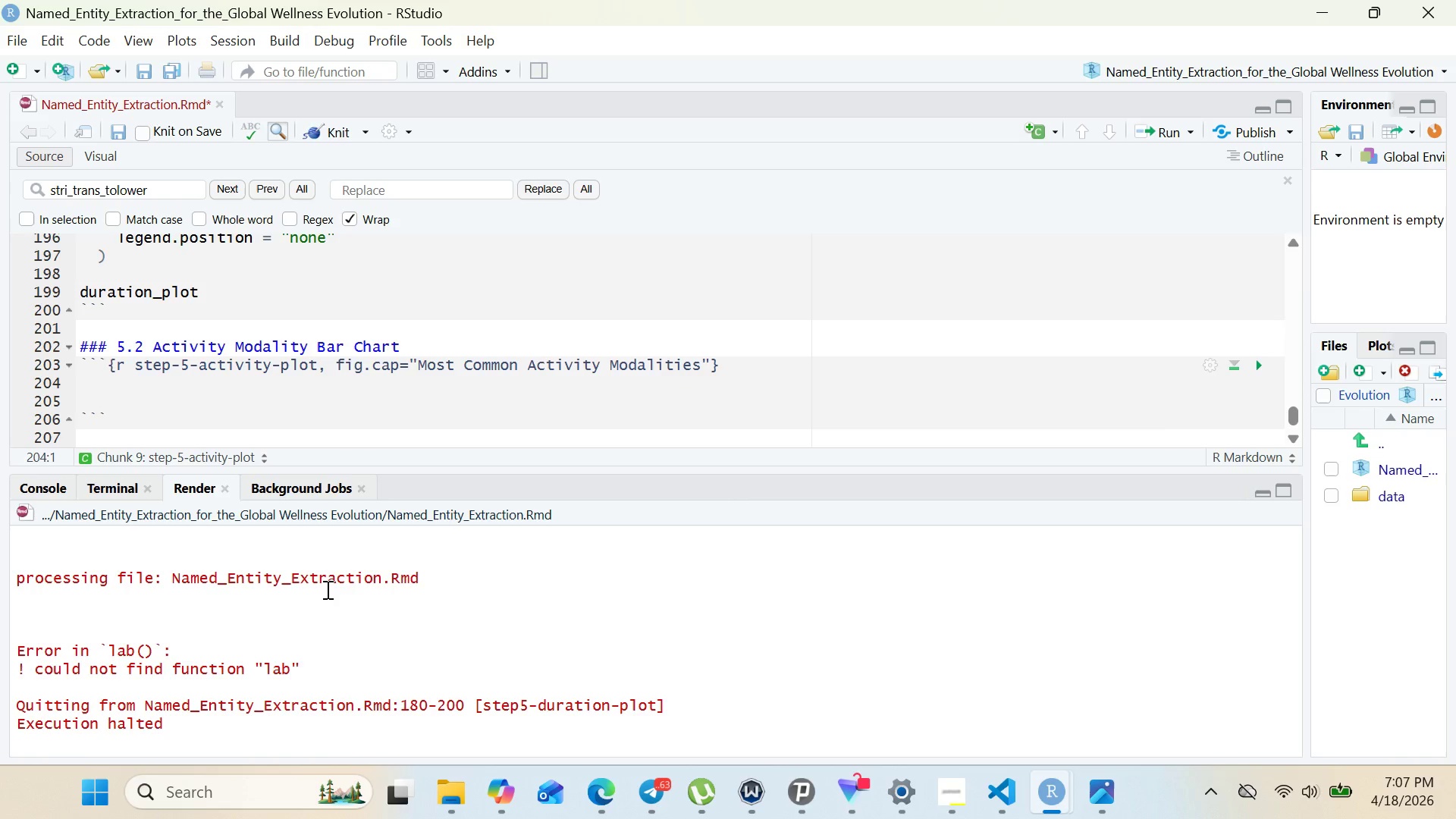 
type(activity_plot <- activit)
 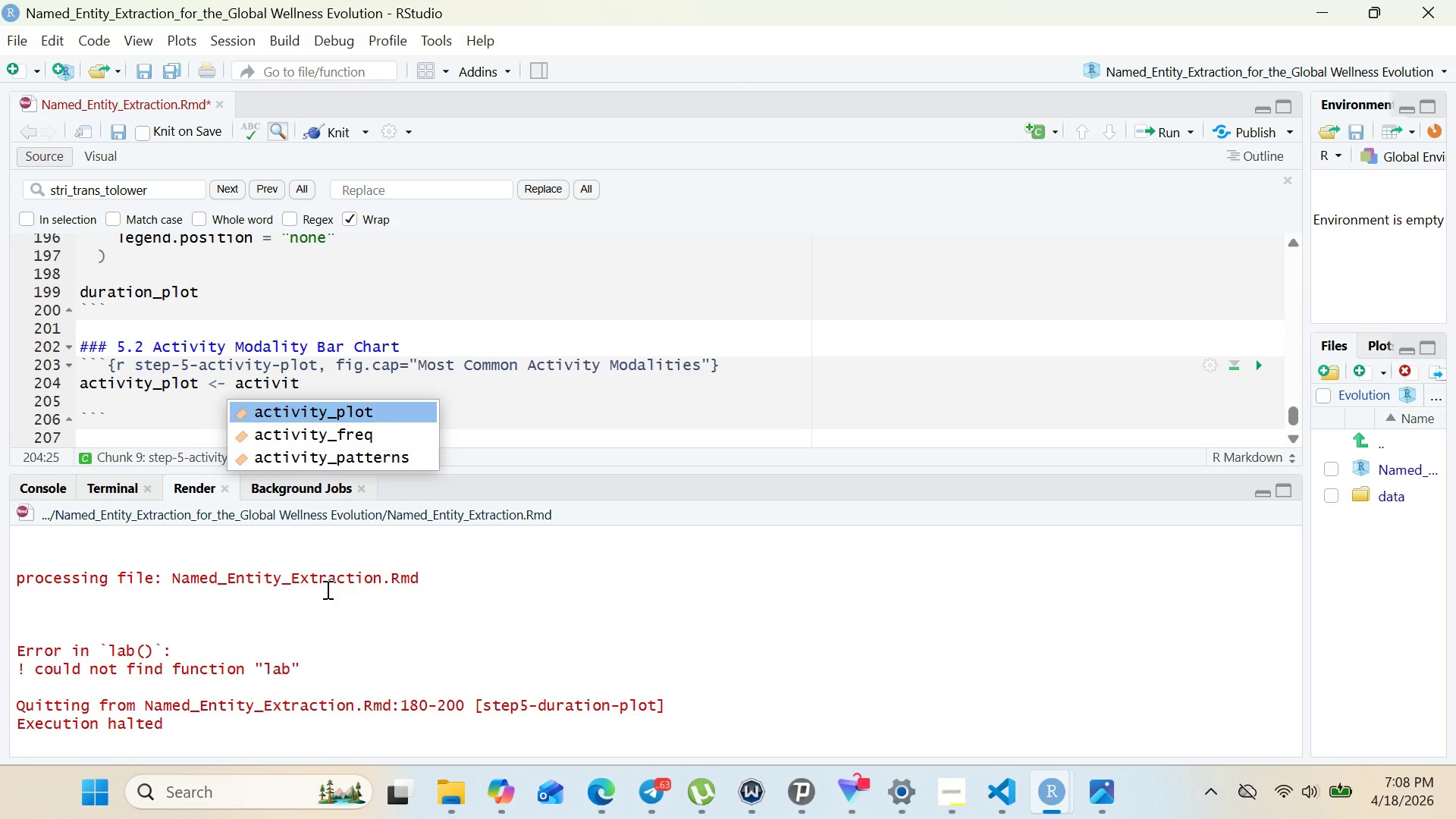 
key(ArrowDown)
 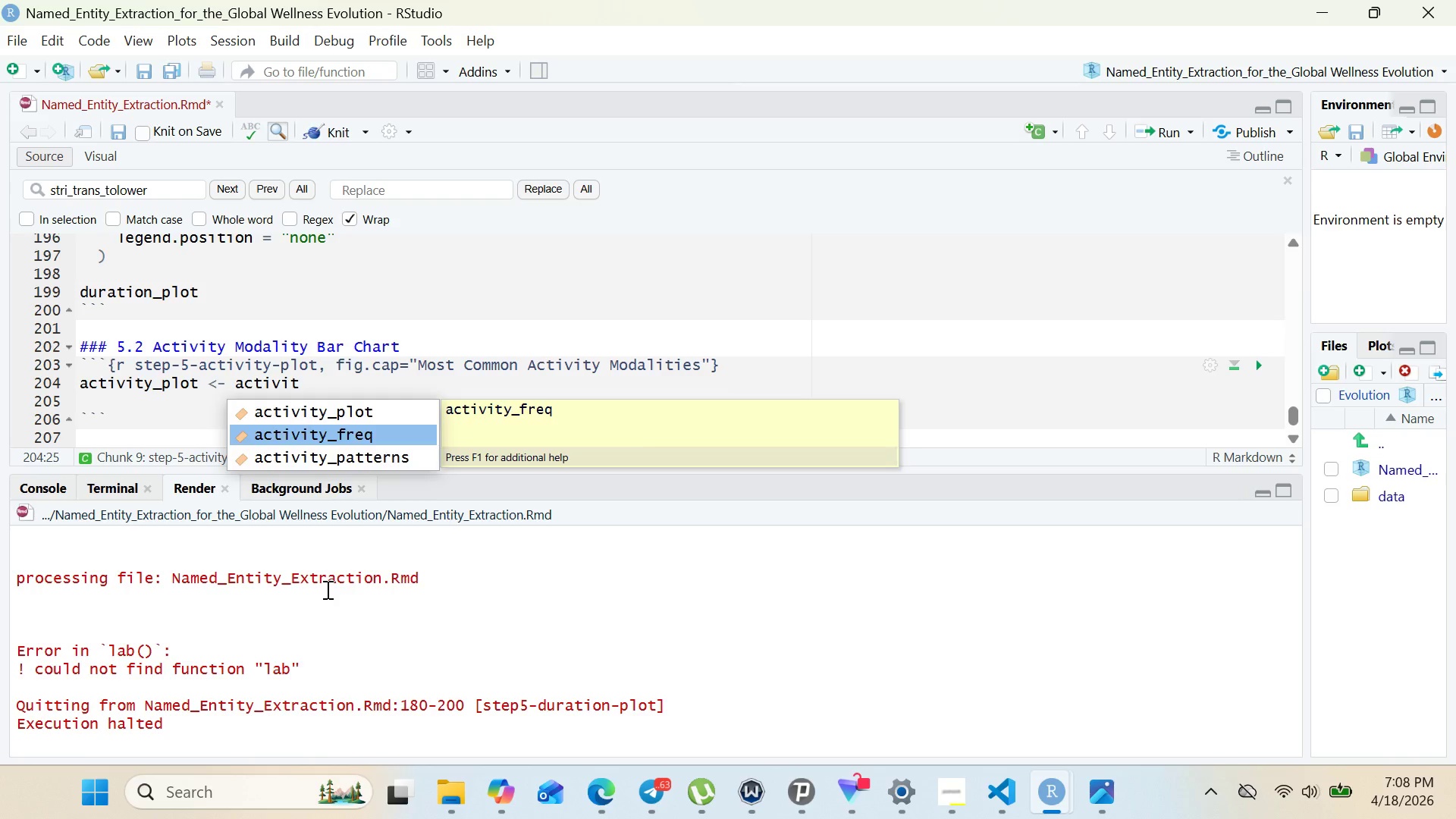 
key(Enter)
 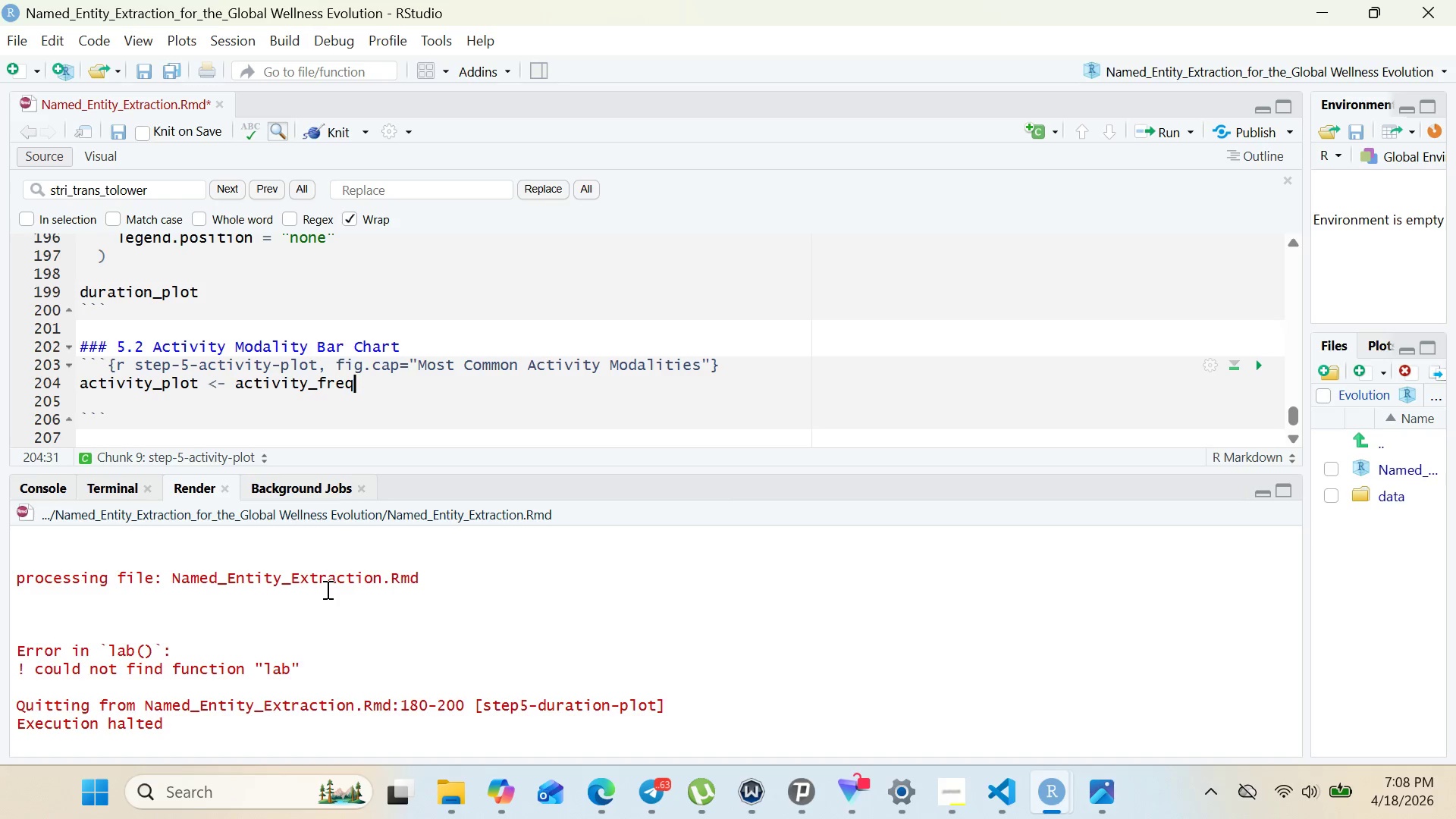 
key(Space)
 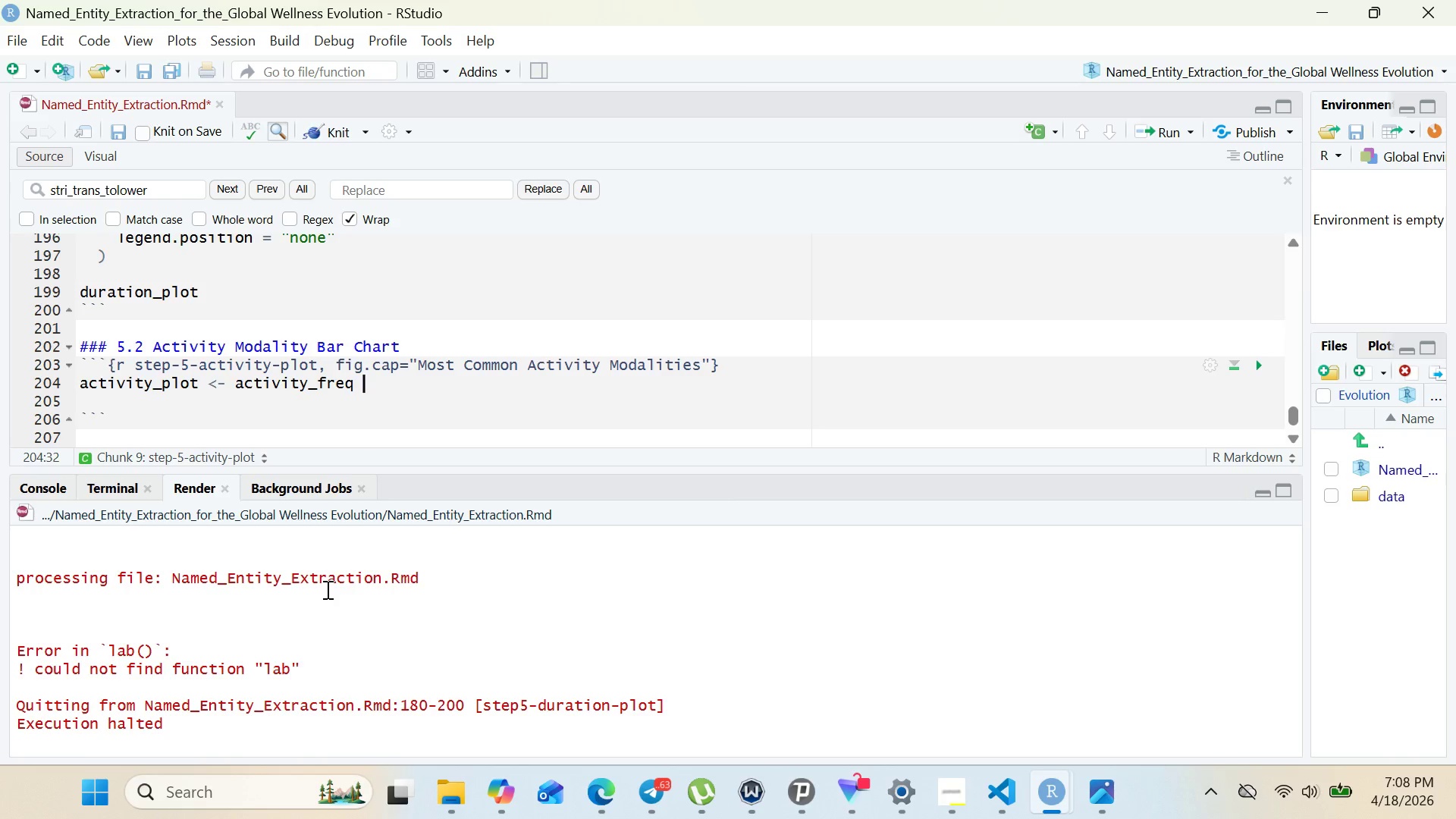 
wait(10.02)
 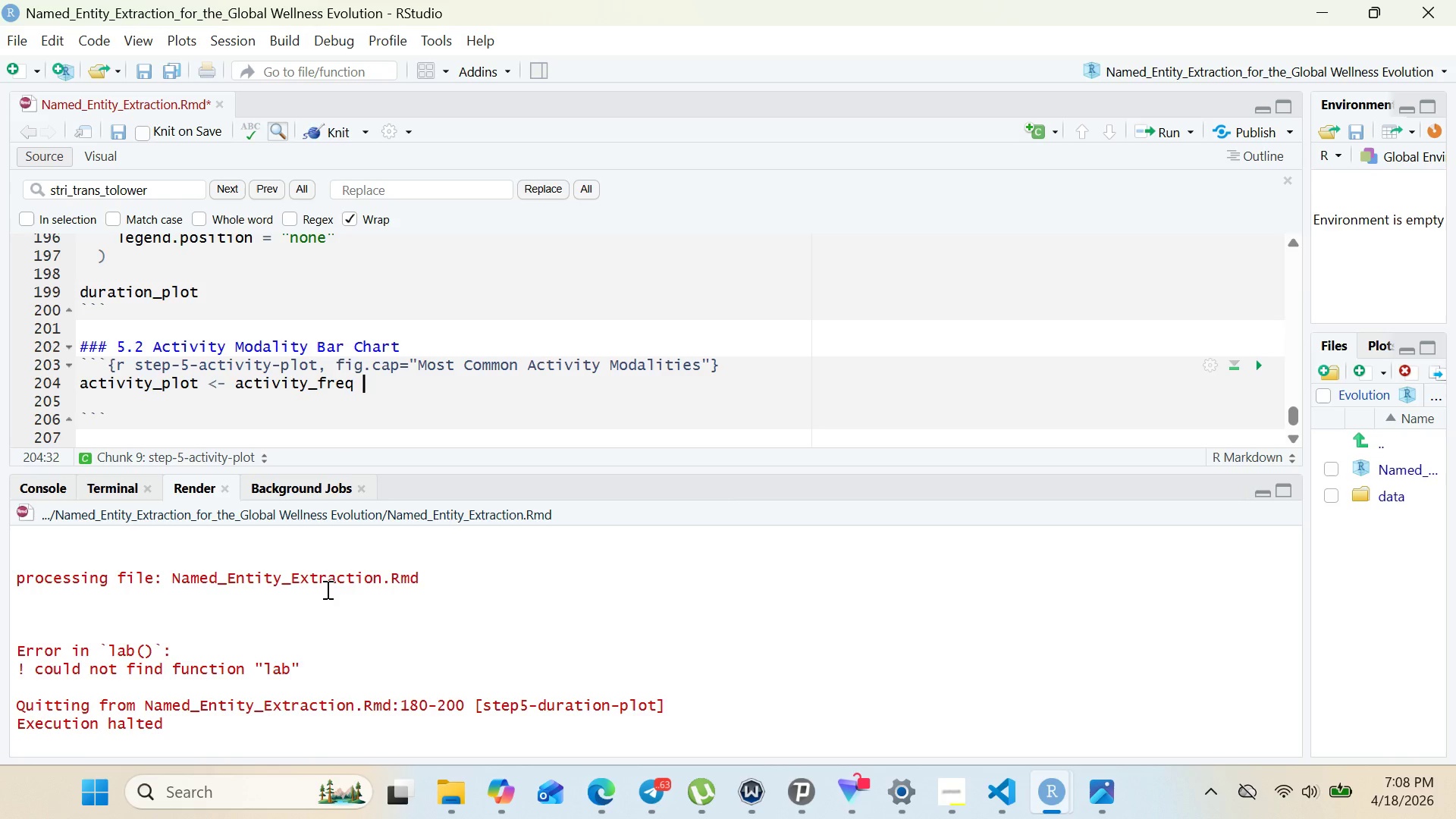 
key(Shift+5)
 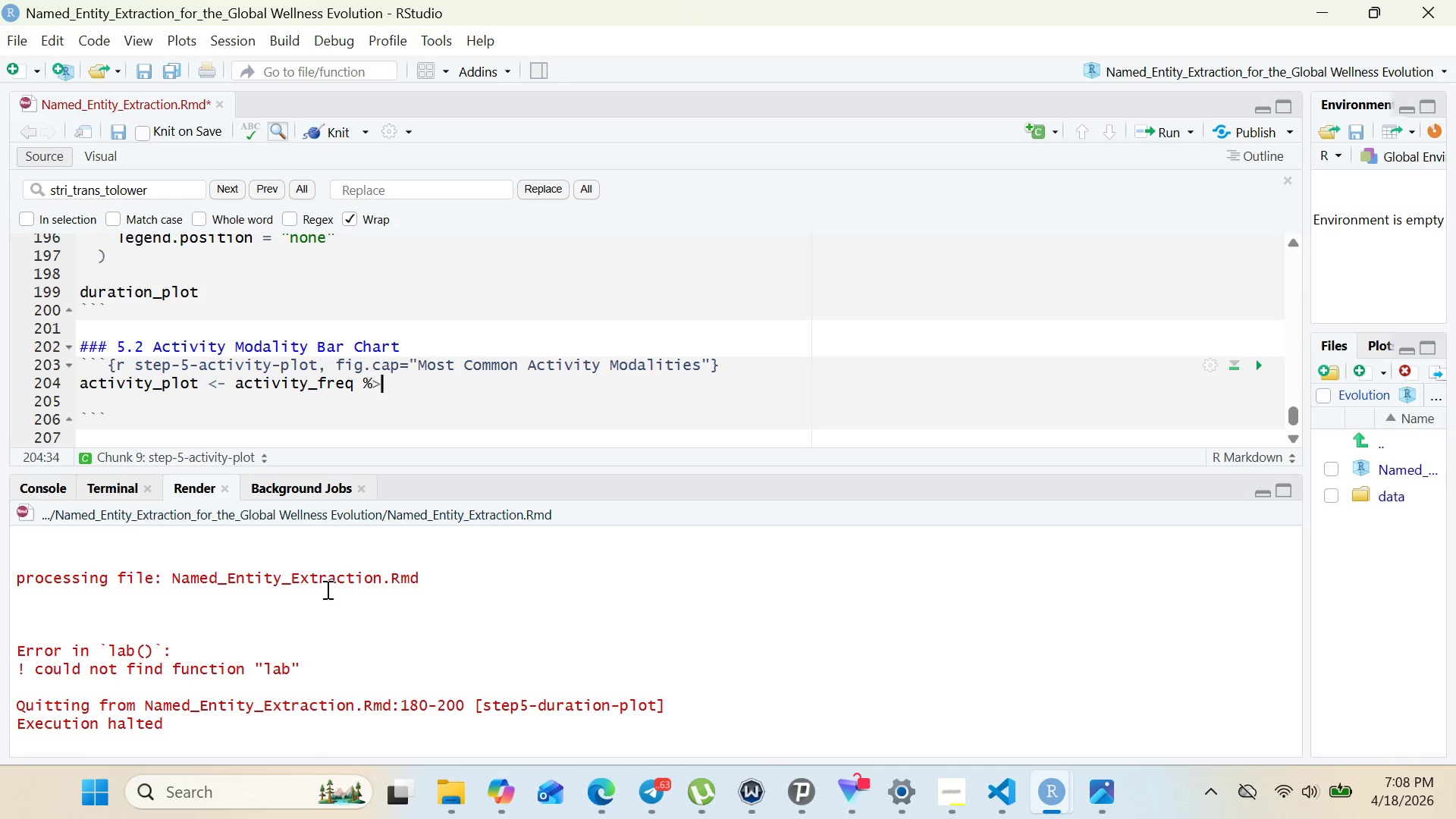 
key(Shift+Period)
 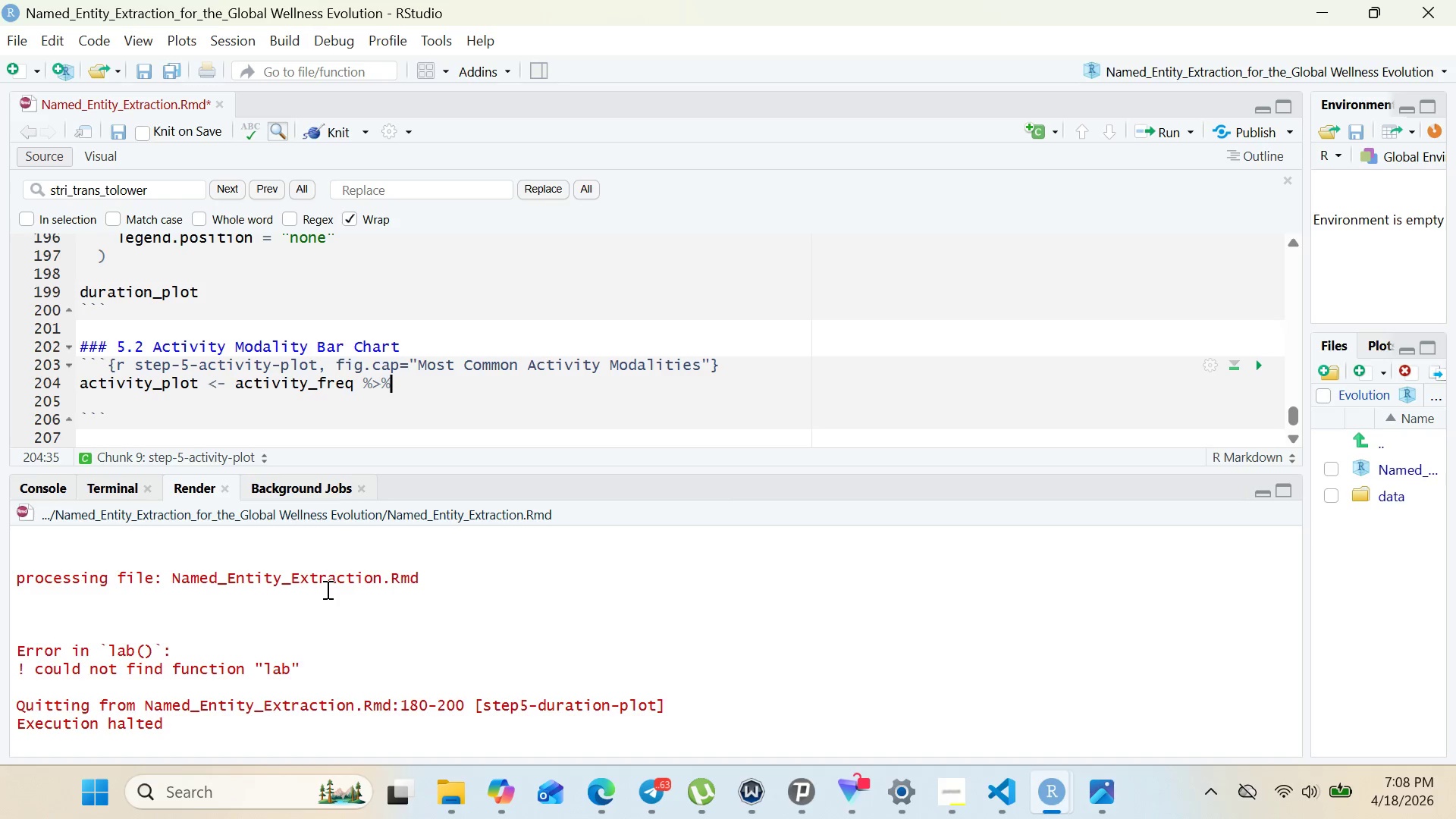 
key(Shift+5)
 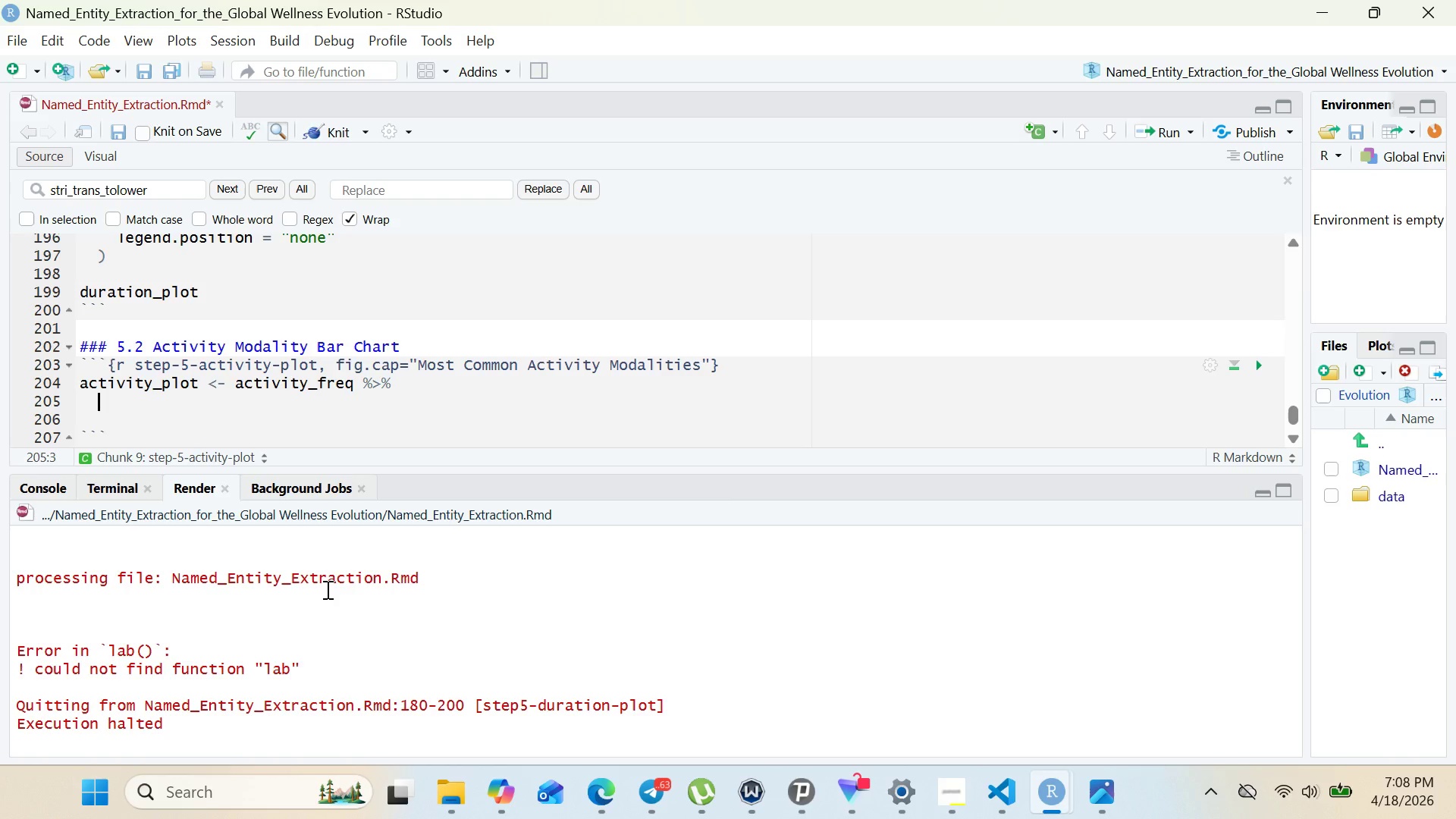 
key(Enter)
 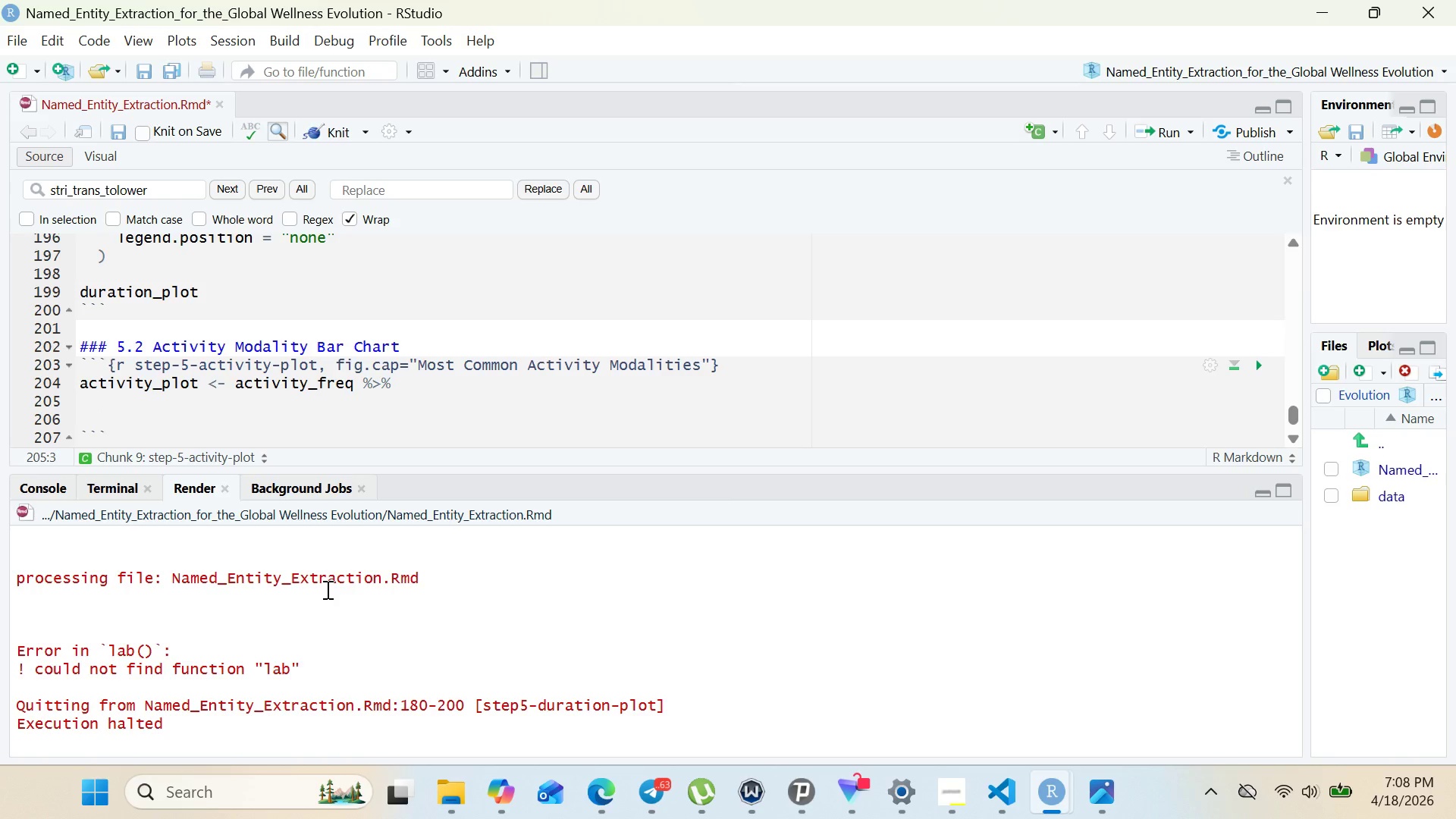 
type(head)
 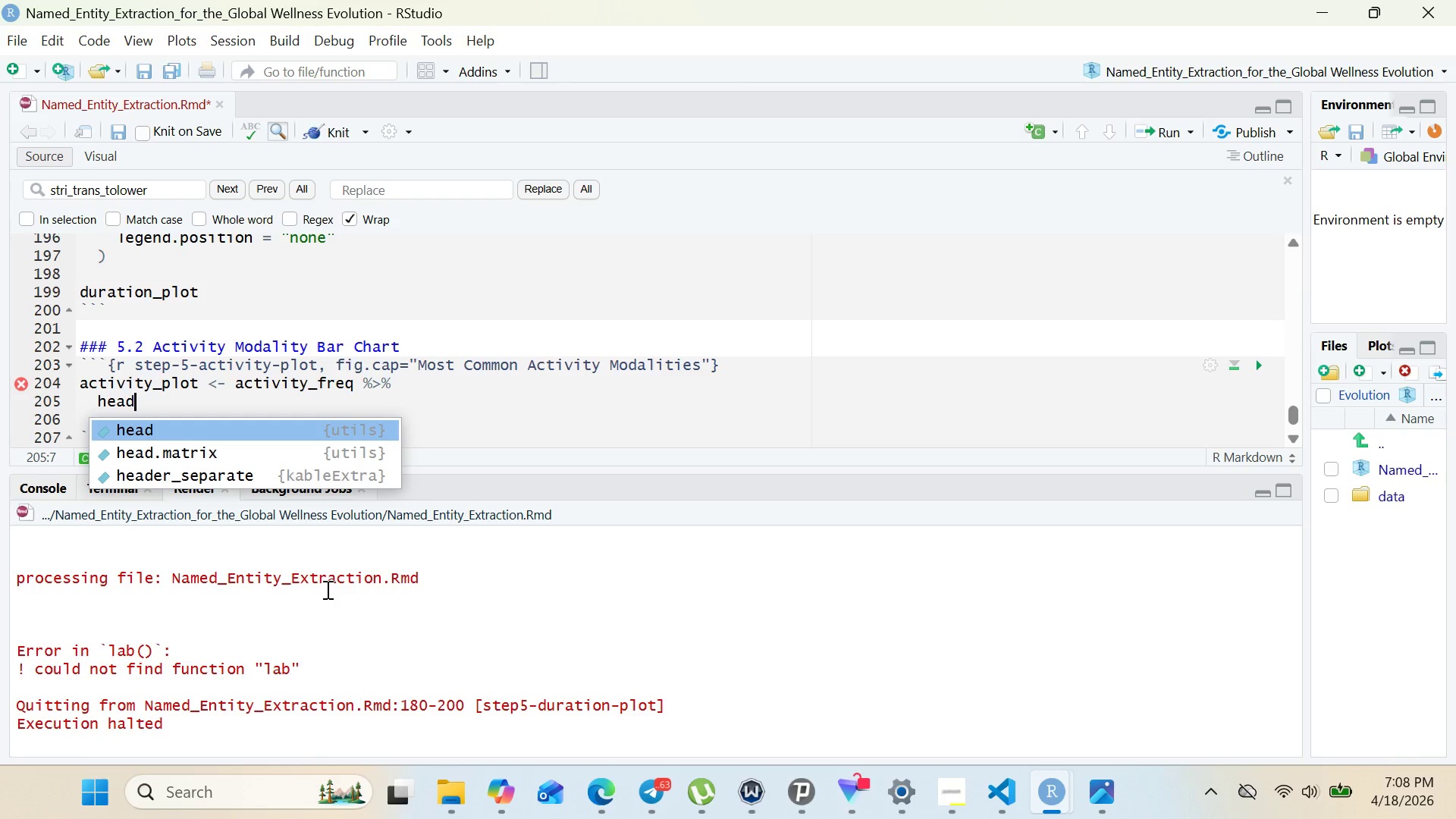 
hold_key(key=ShiftRight, duration=1.77)
 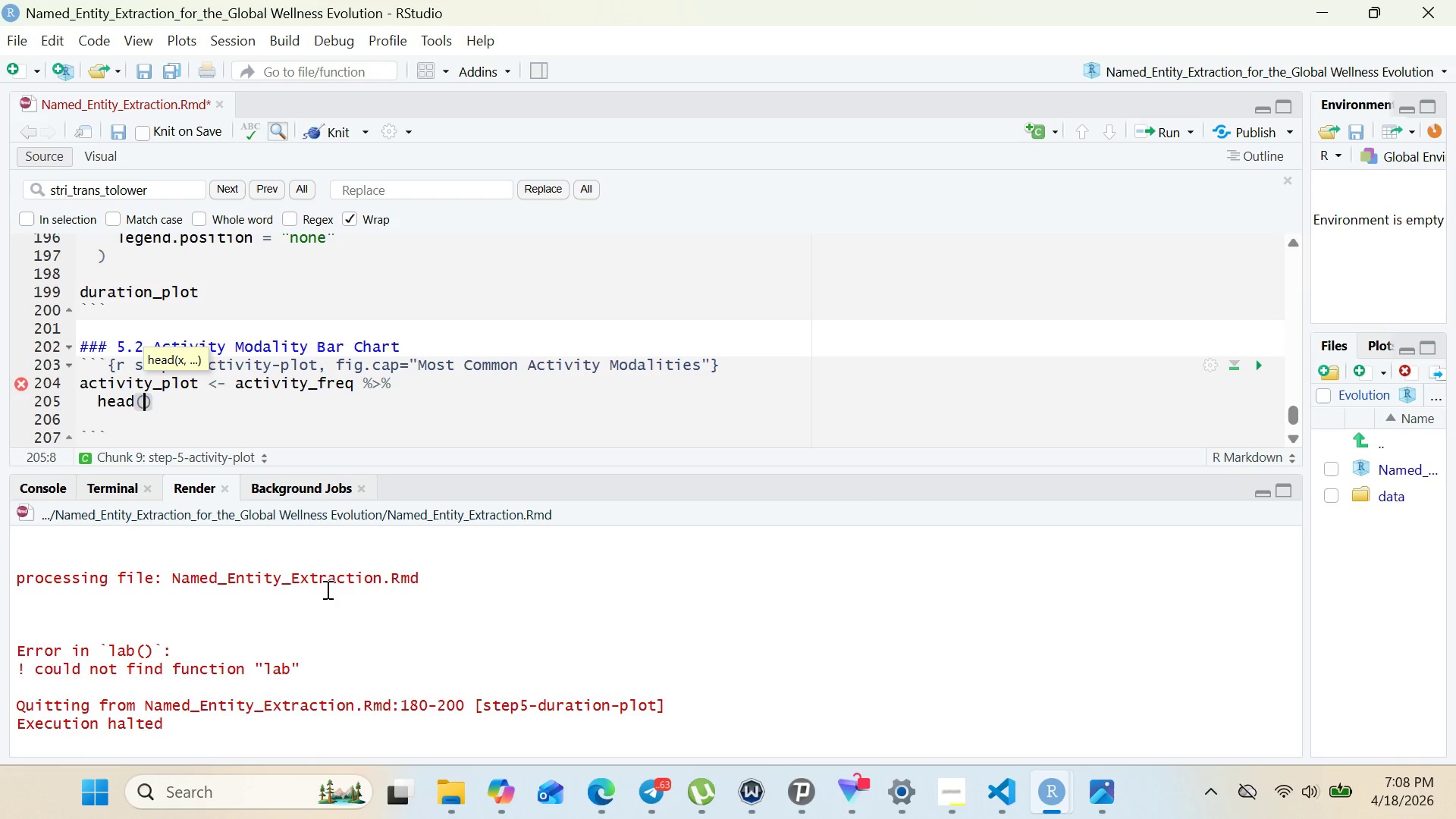 
key(Enter)
 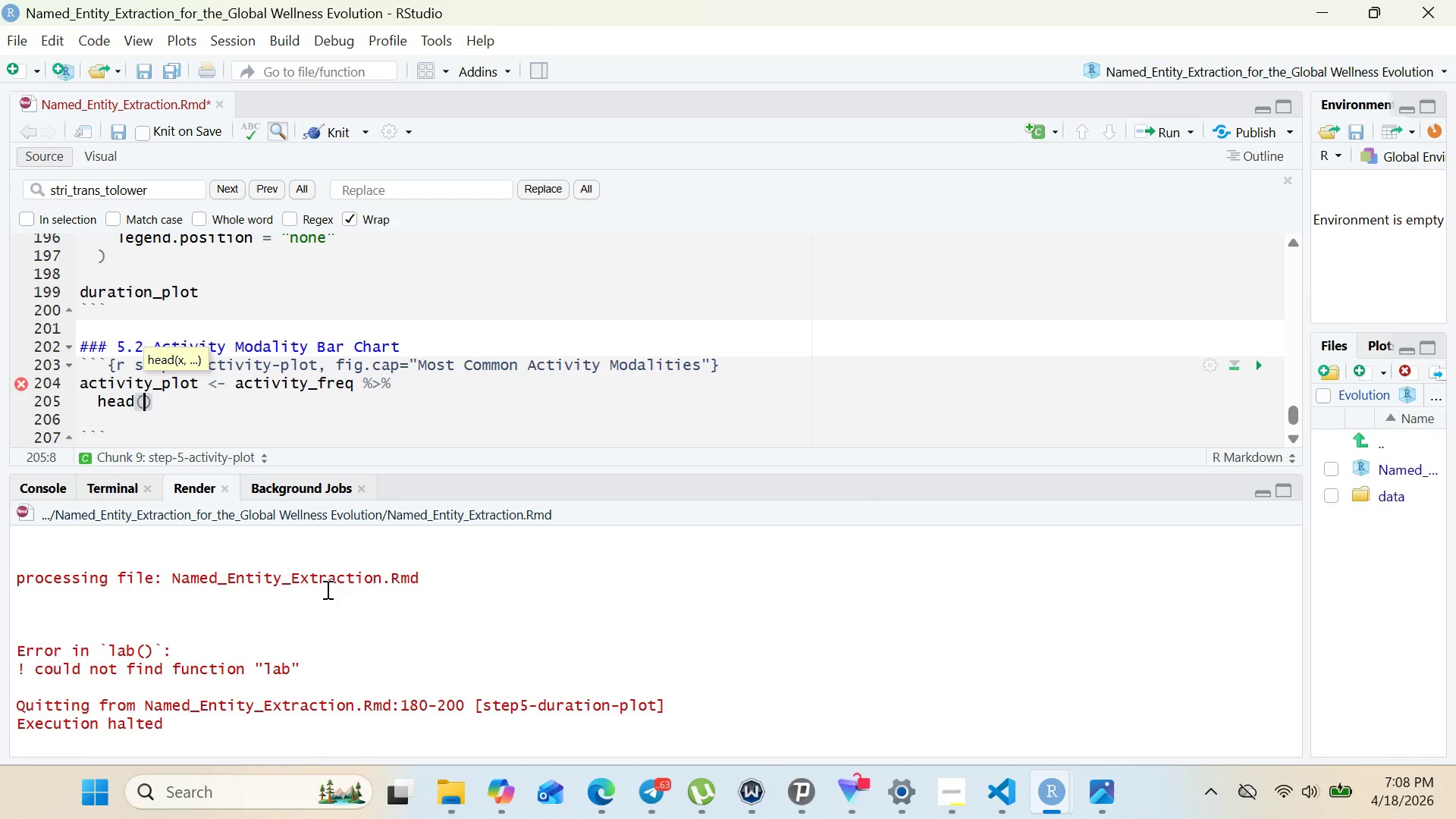 
key(8)
 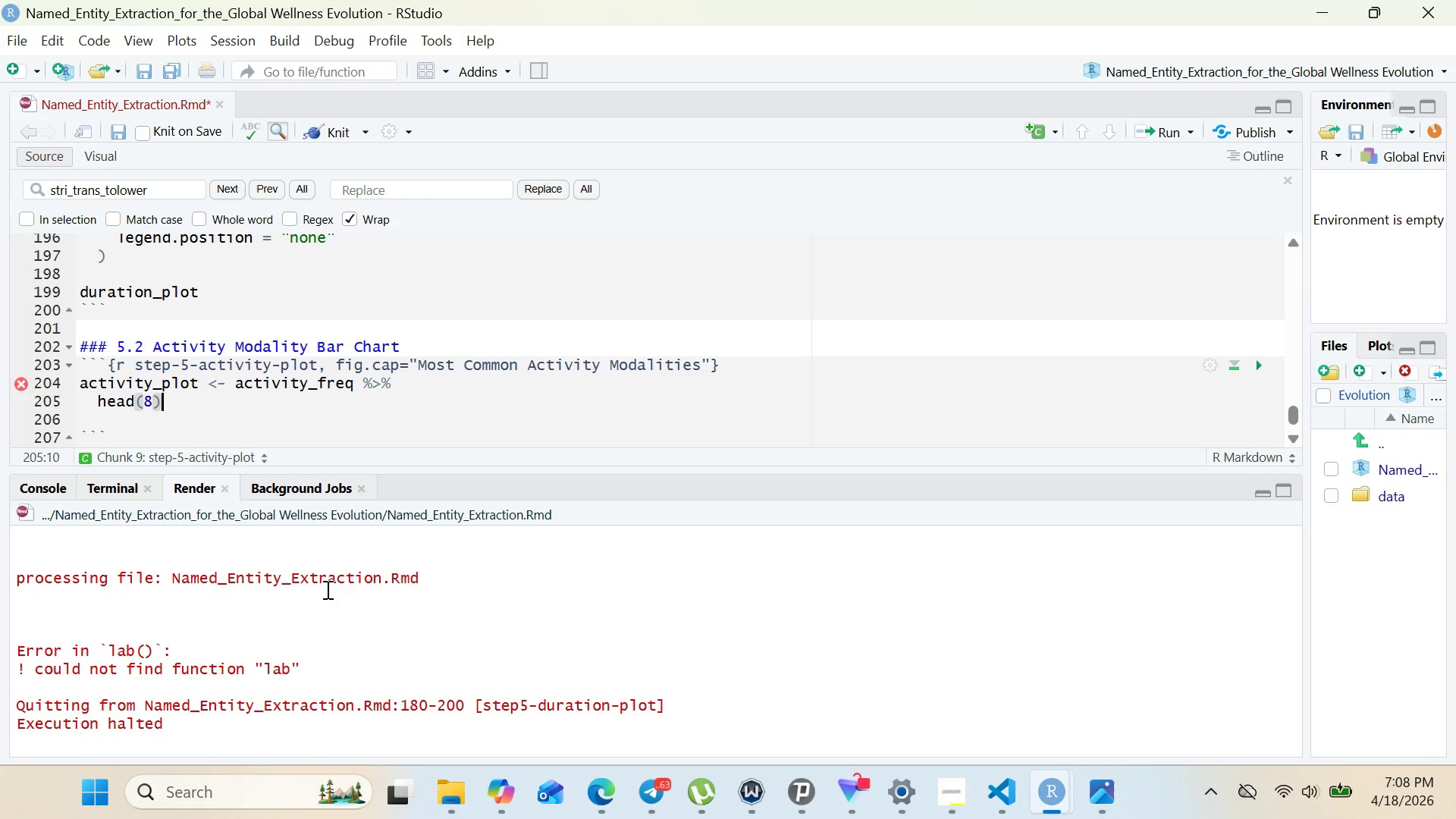 
key(ArrowRight)
 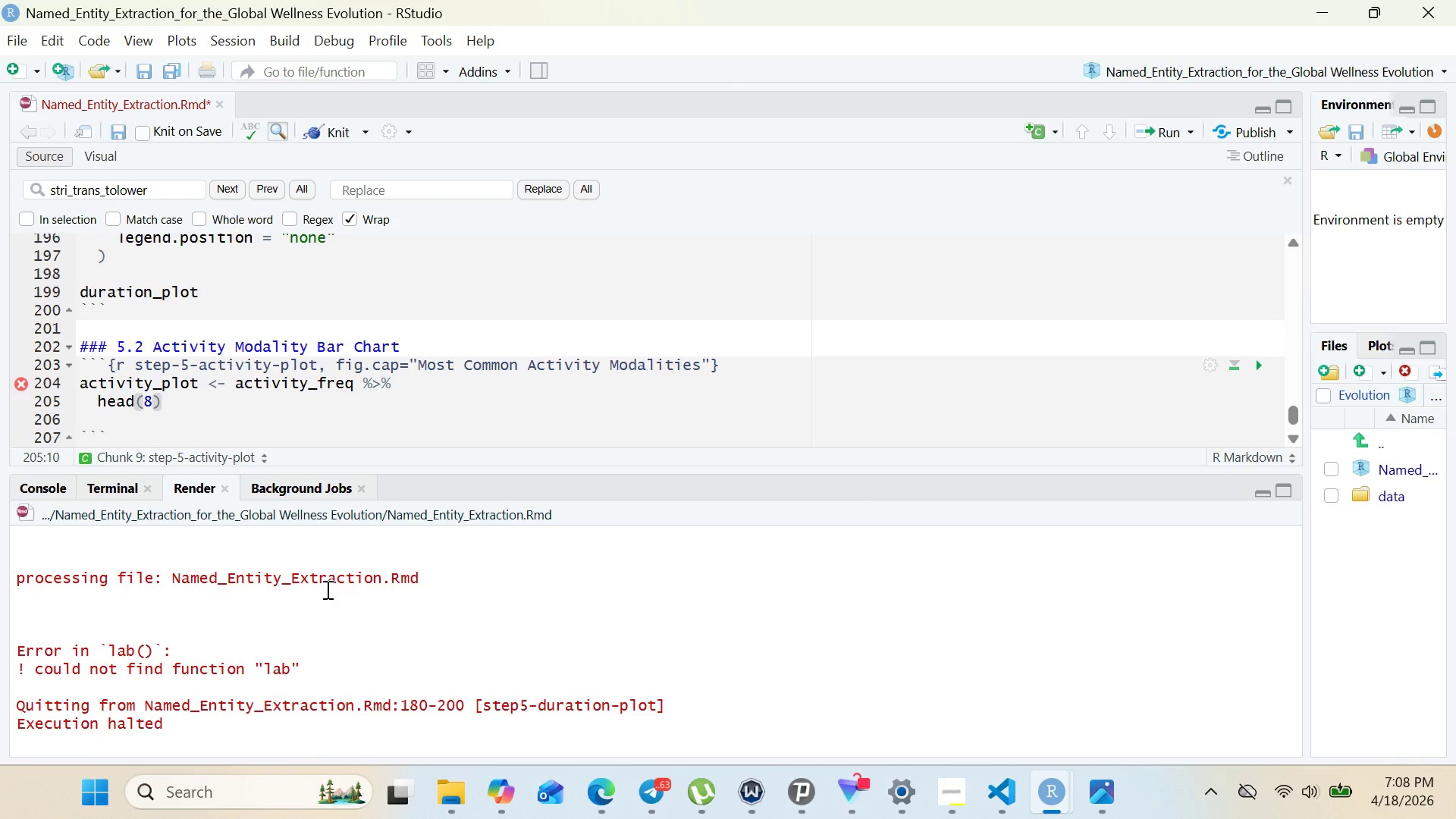 
key(Shift+5)
 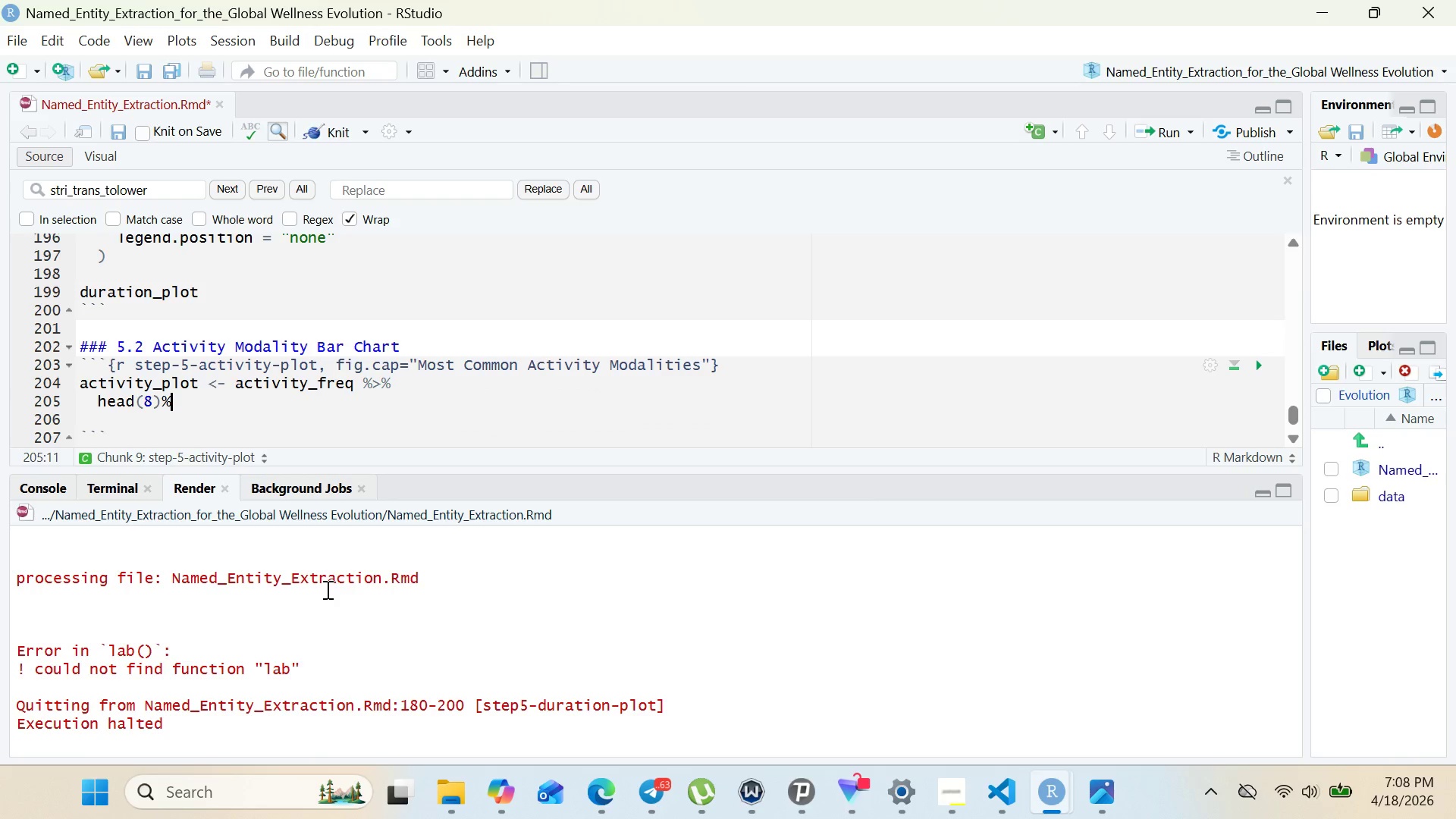 
key(Shift+Period)
 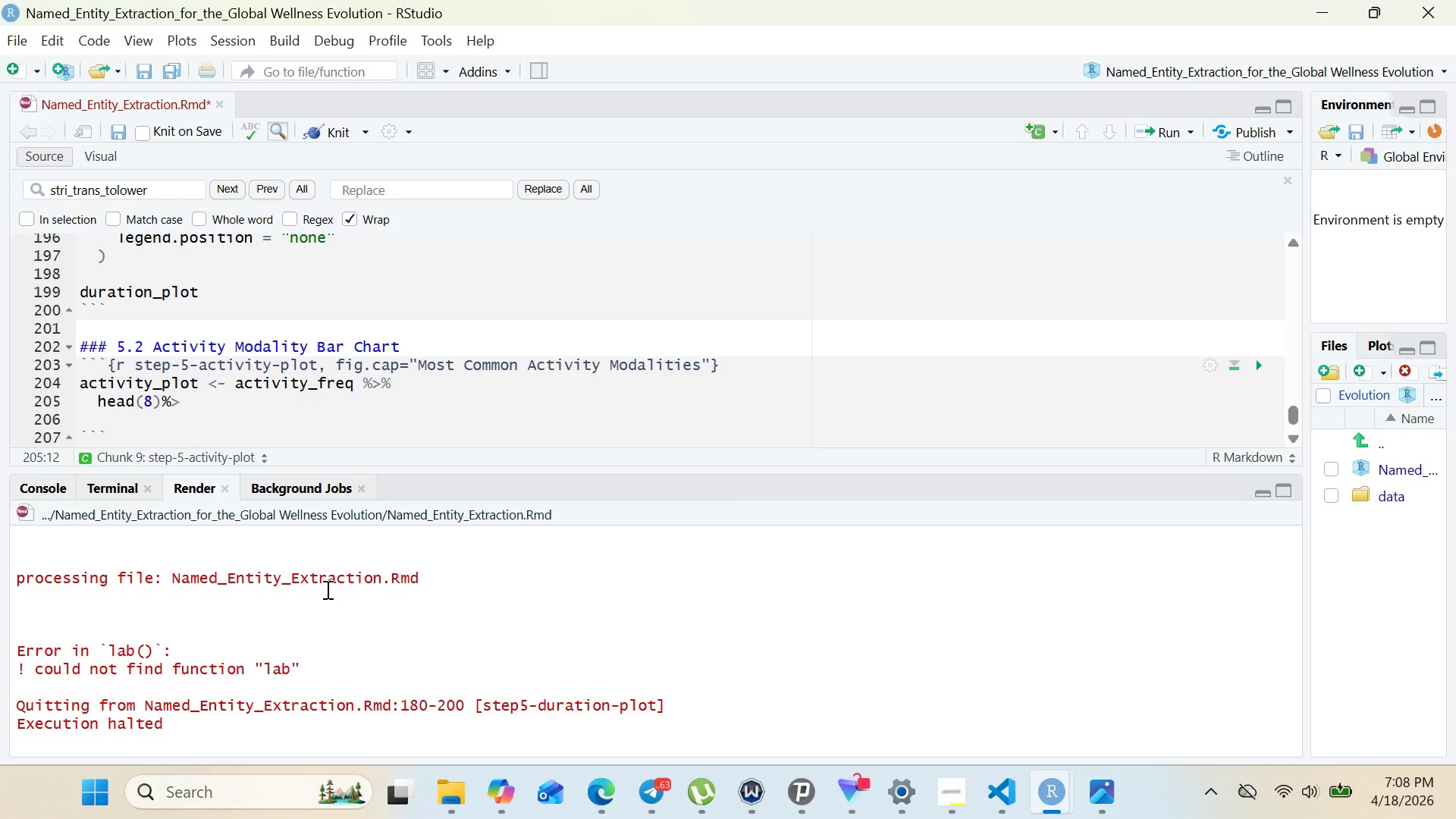 
key(Shift+5)
 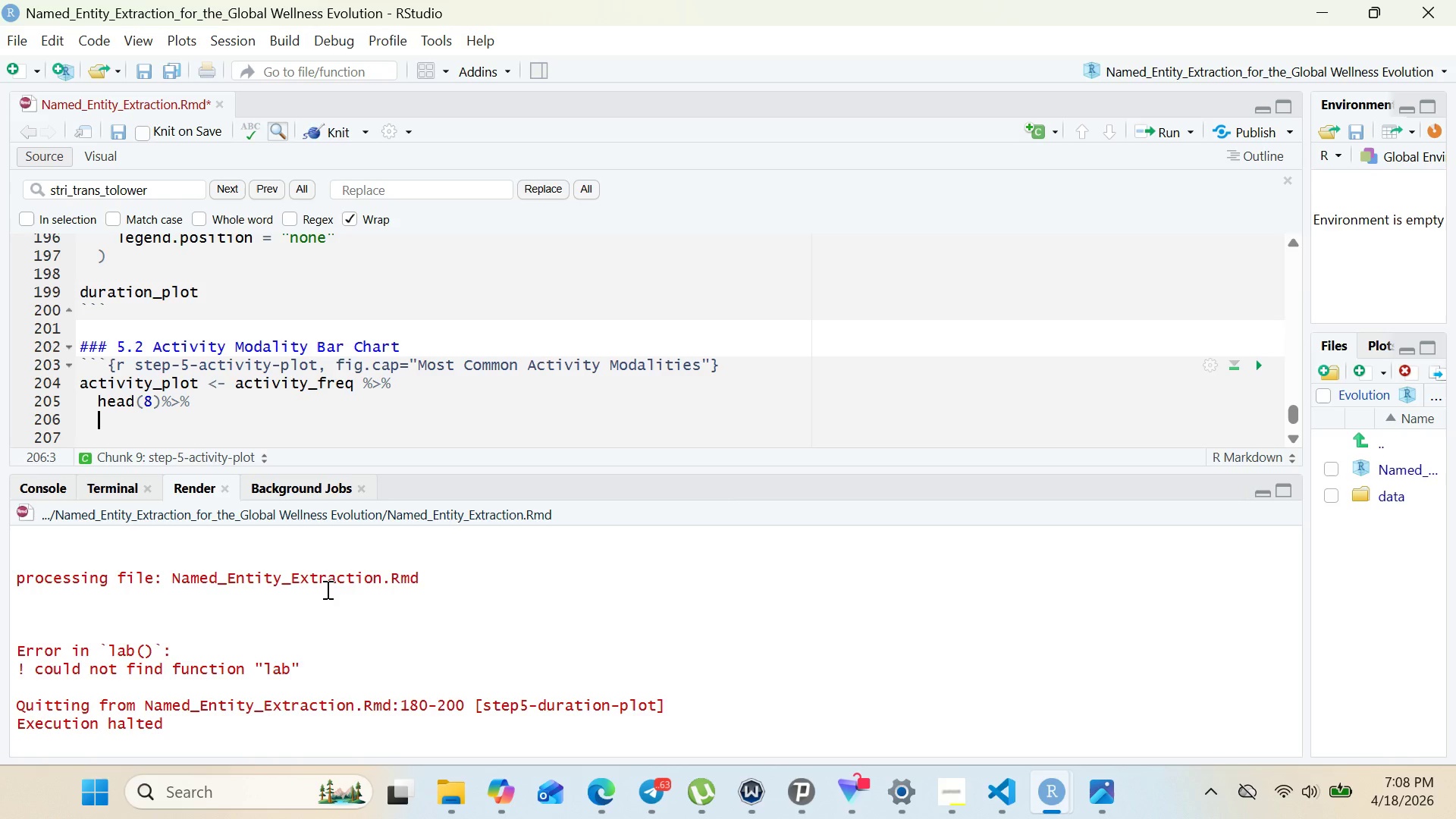 
key(Enter)
 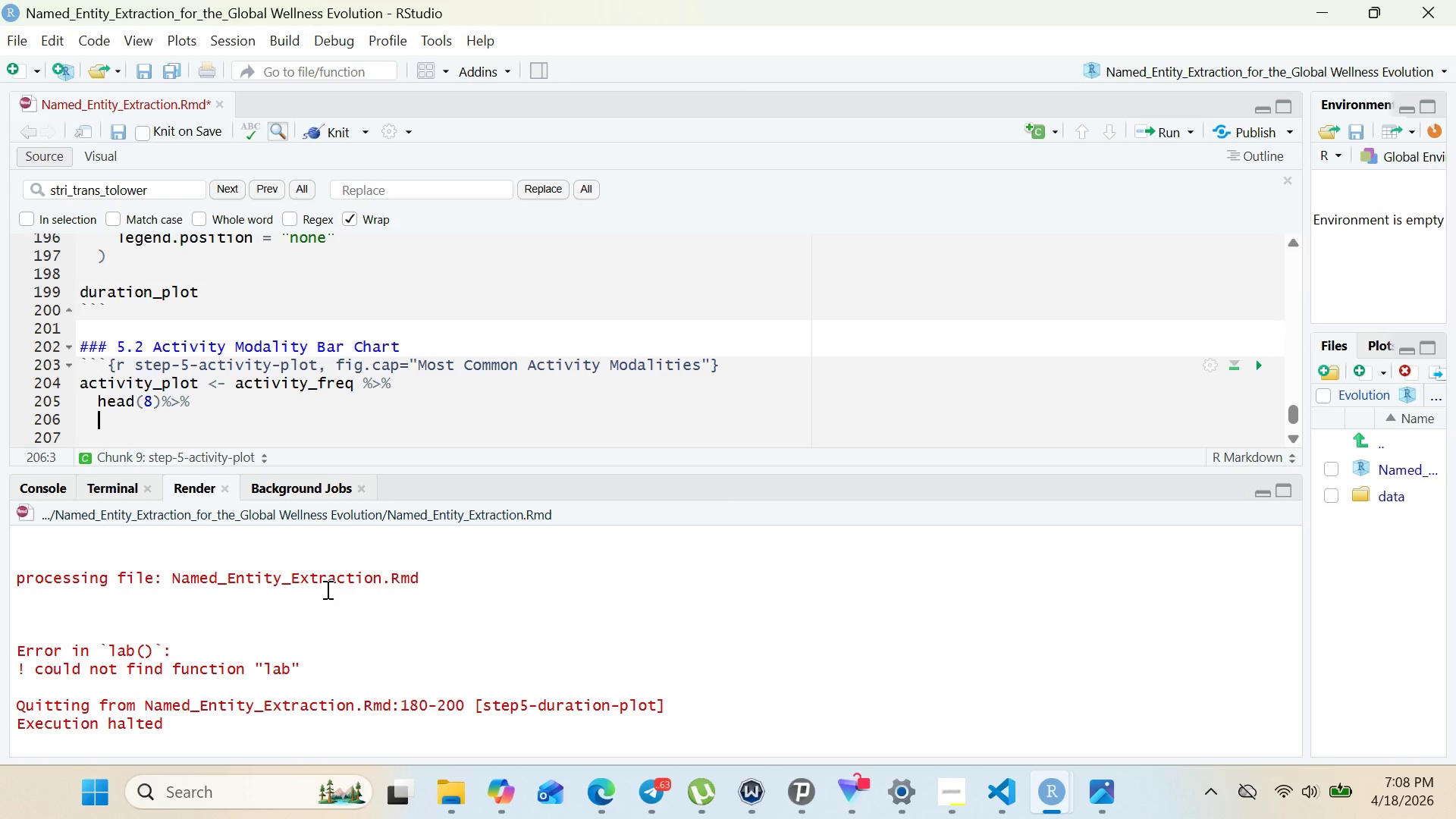 
type(ggplot)
 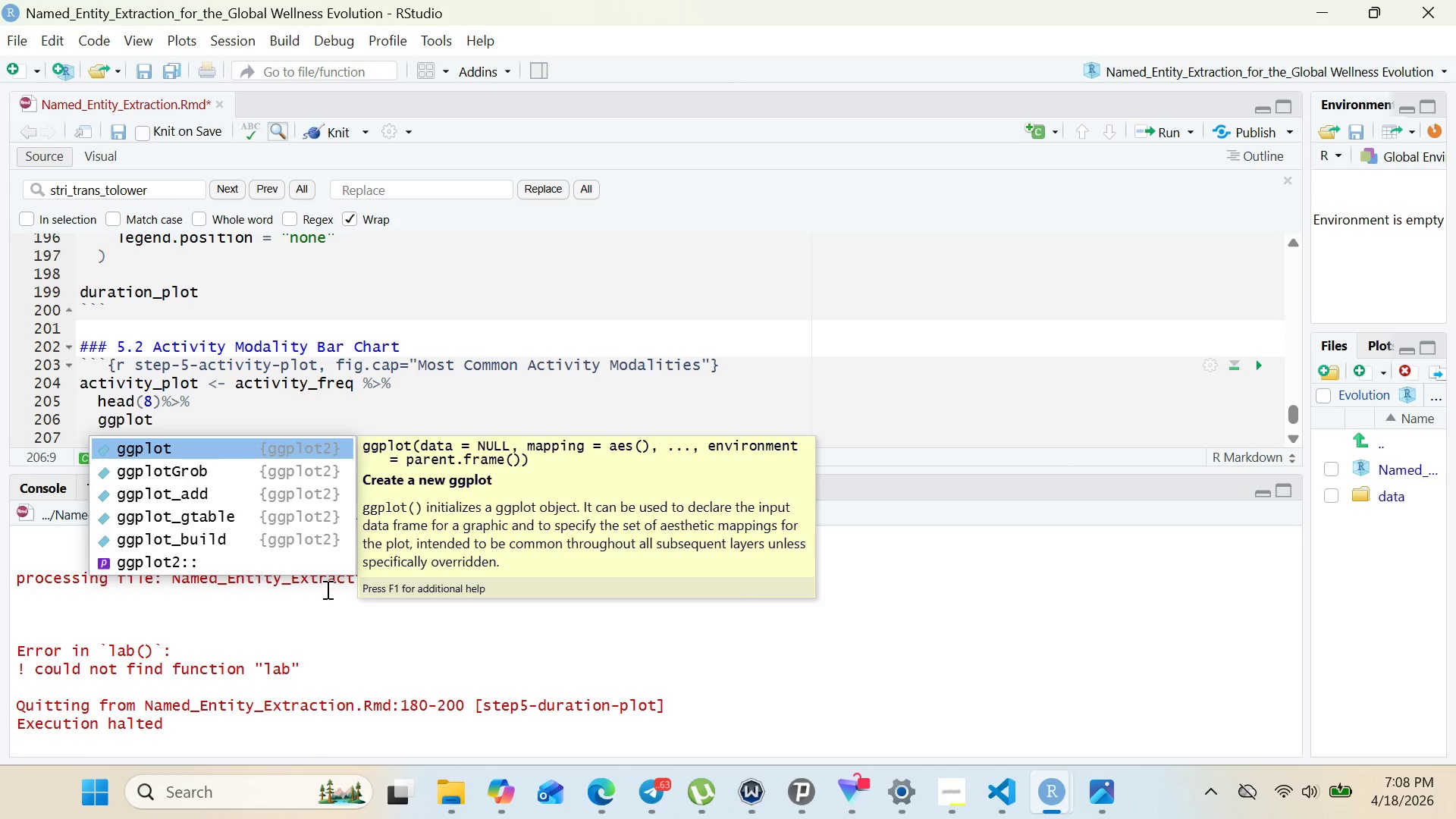 
key(Enter)
 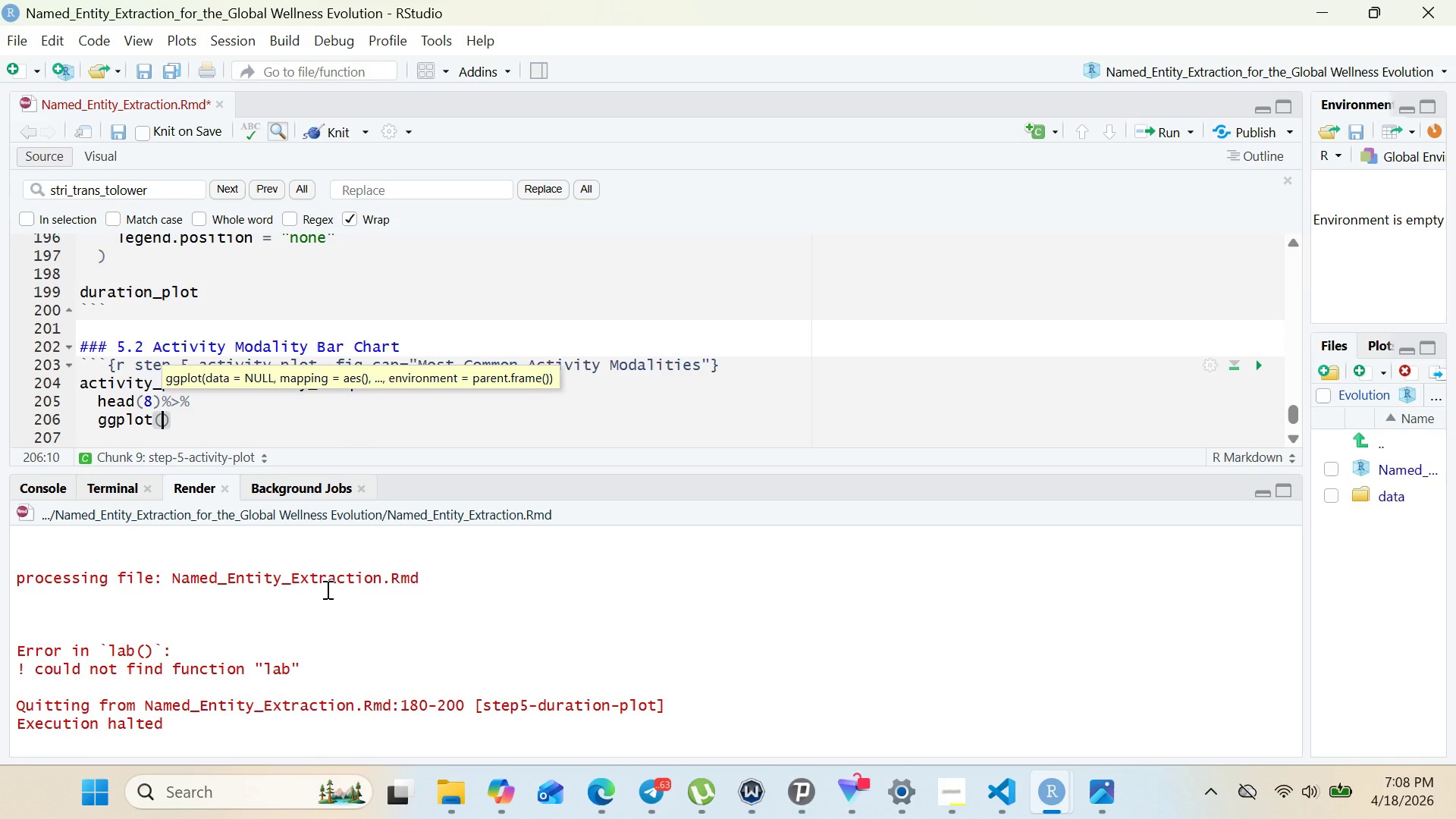 
type(aes)
 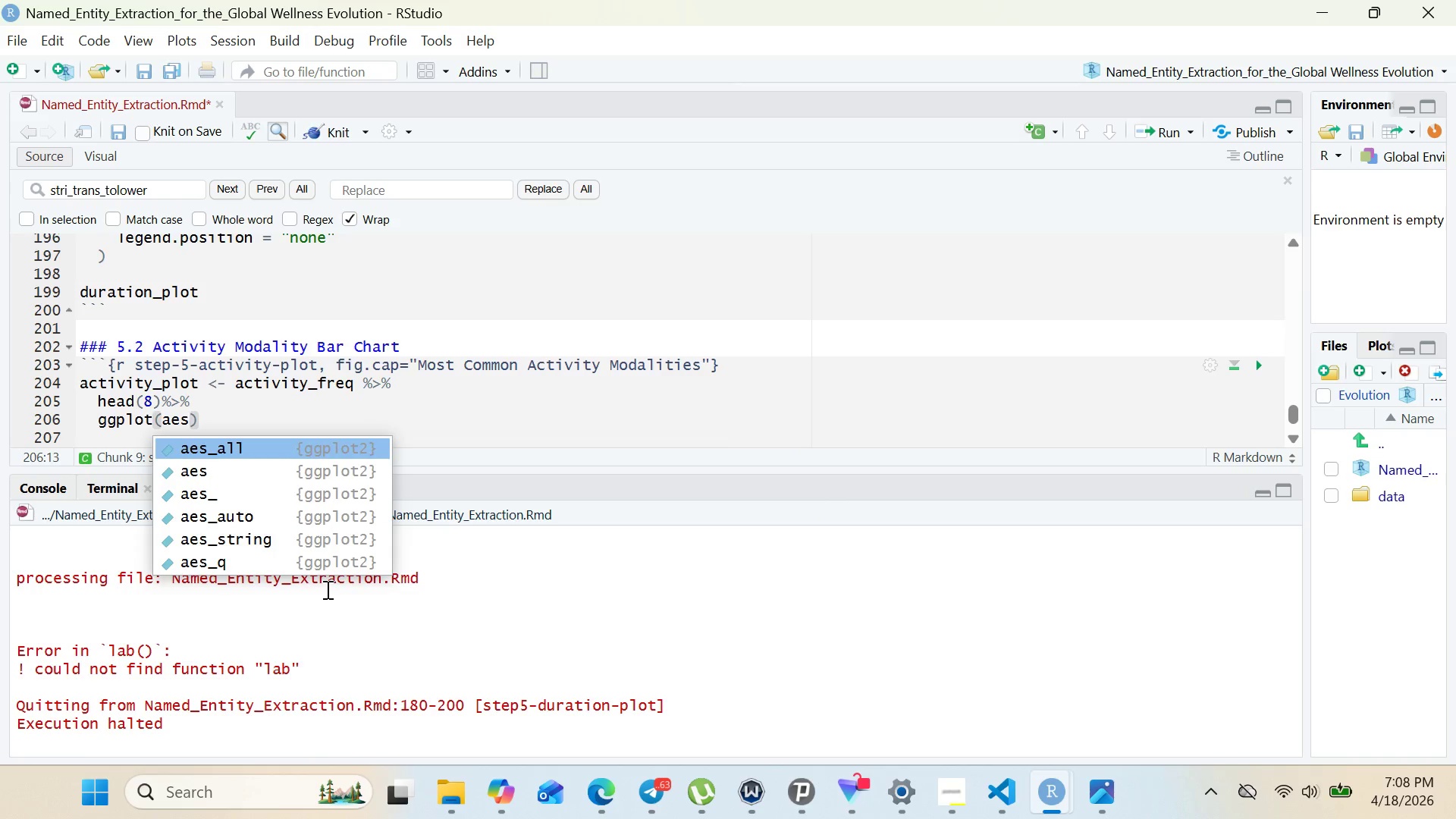 
hold_key(key=ShiftRight, duration=0.52)
 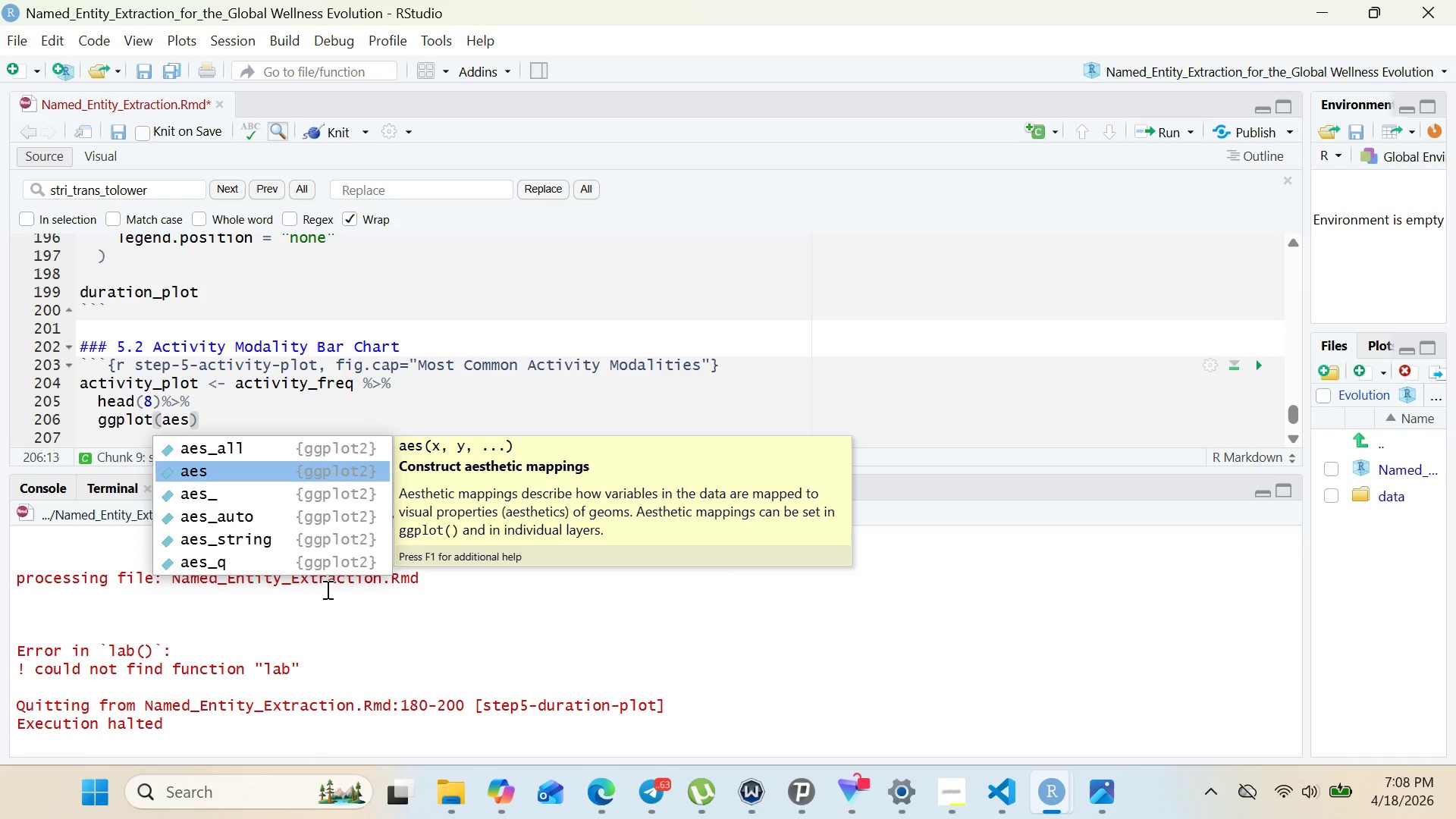 
key(ArrowDown)
 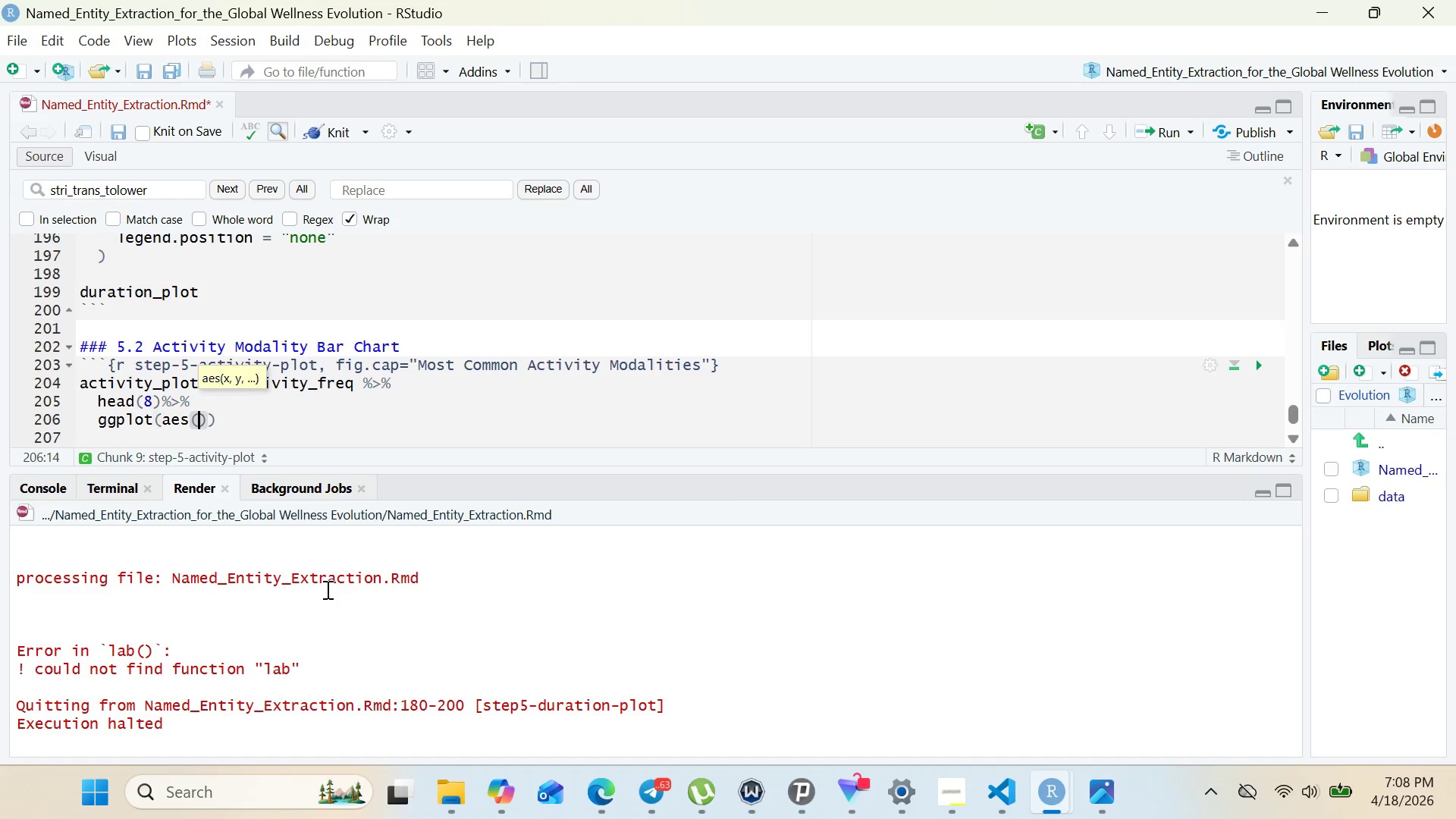 
key(Enter)
 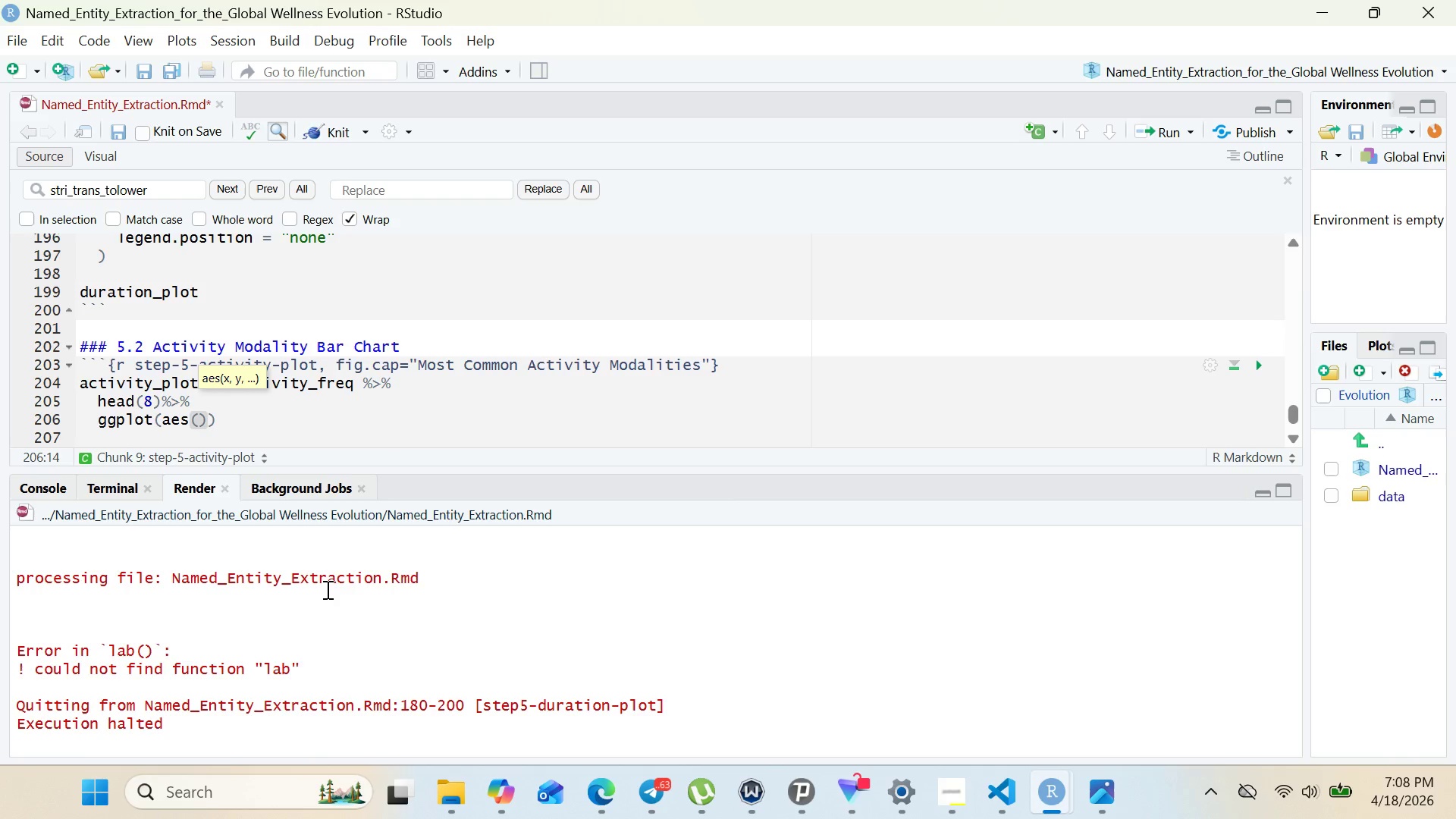 
type(x=reo)
 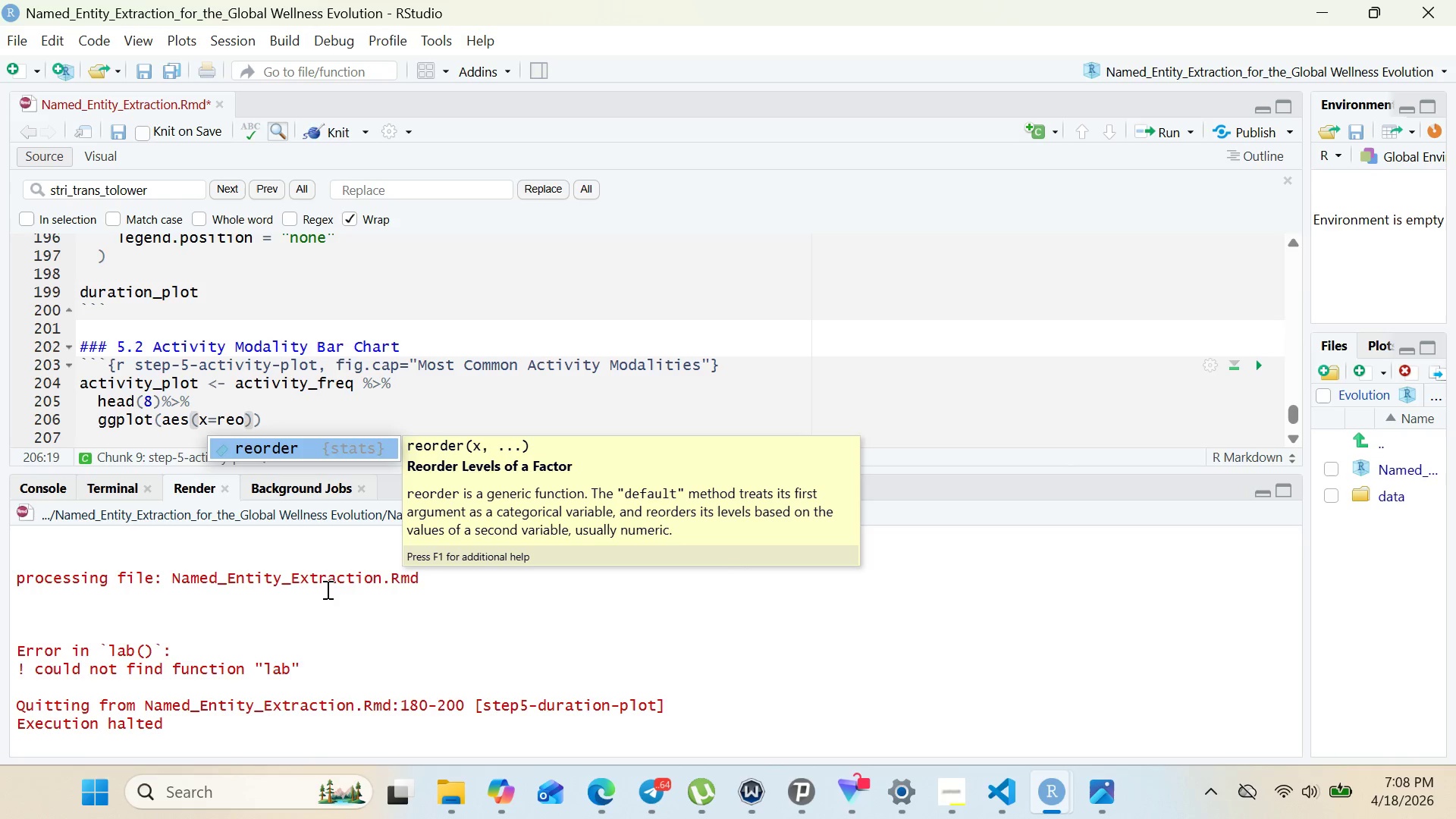 
key(Enter)
 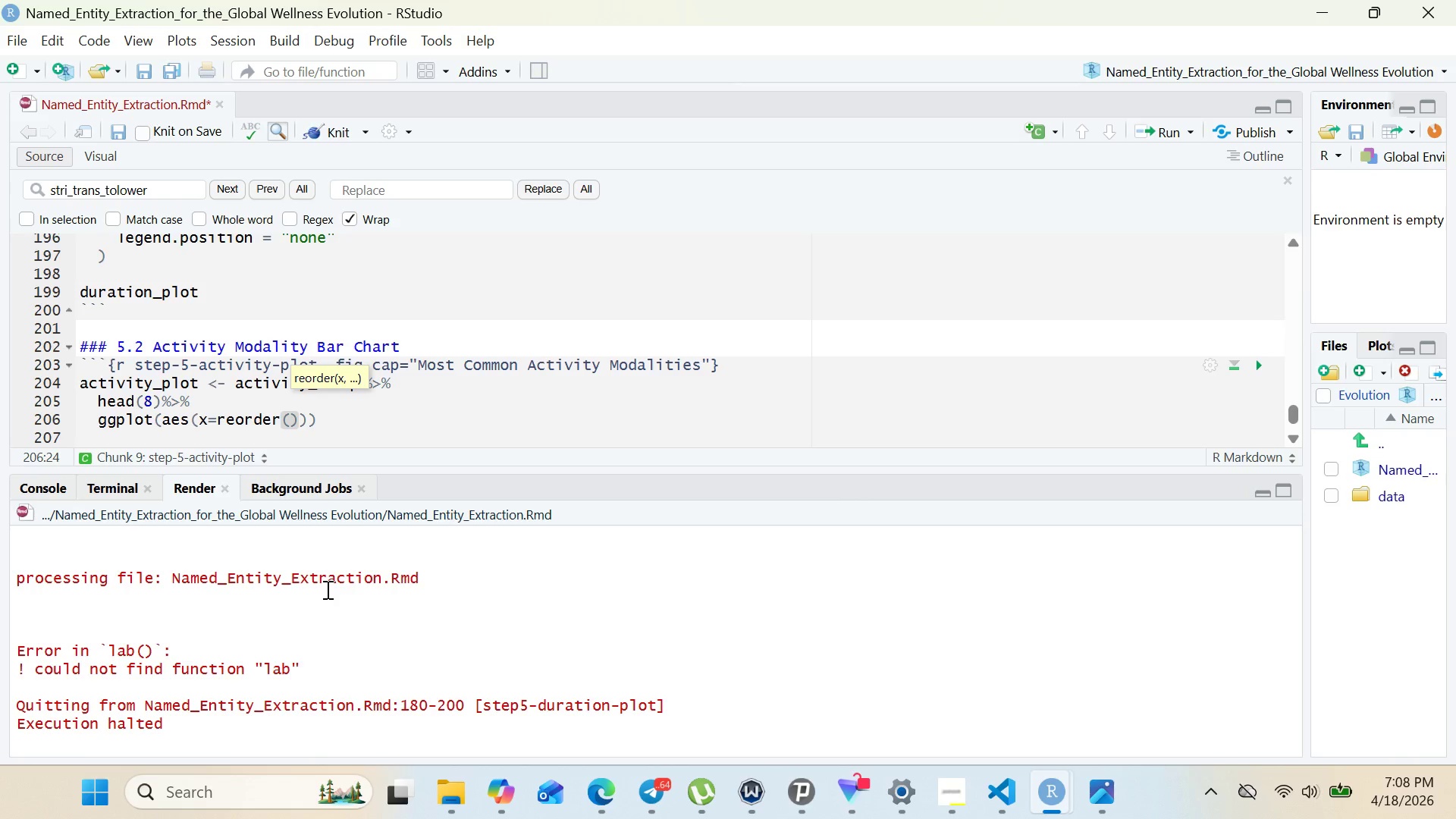 
type(Entti)
key(Backspace)
key(Backspace)
type(ity, Count)
 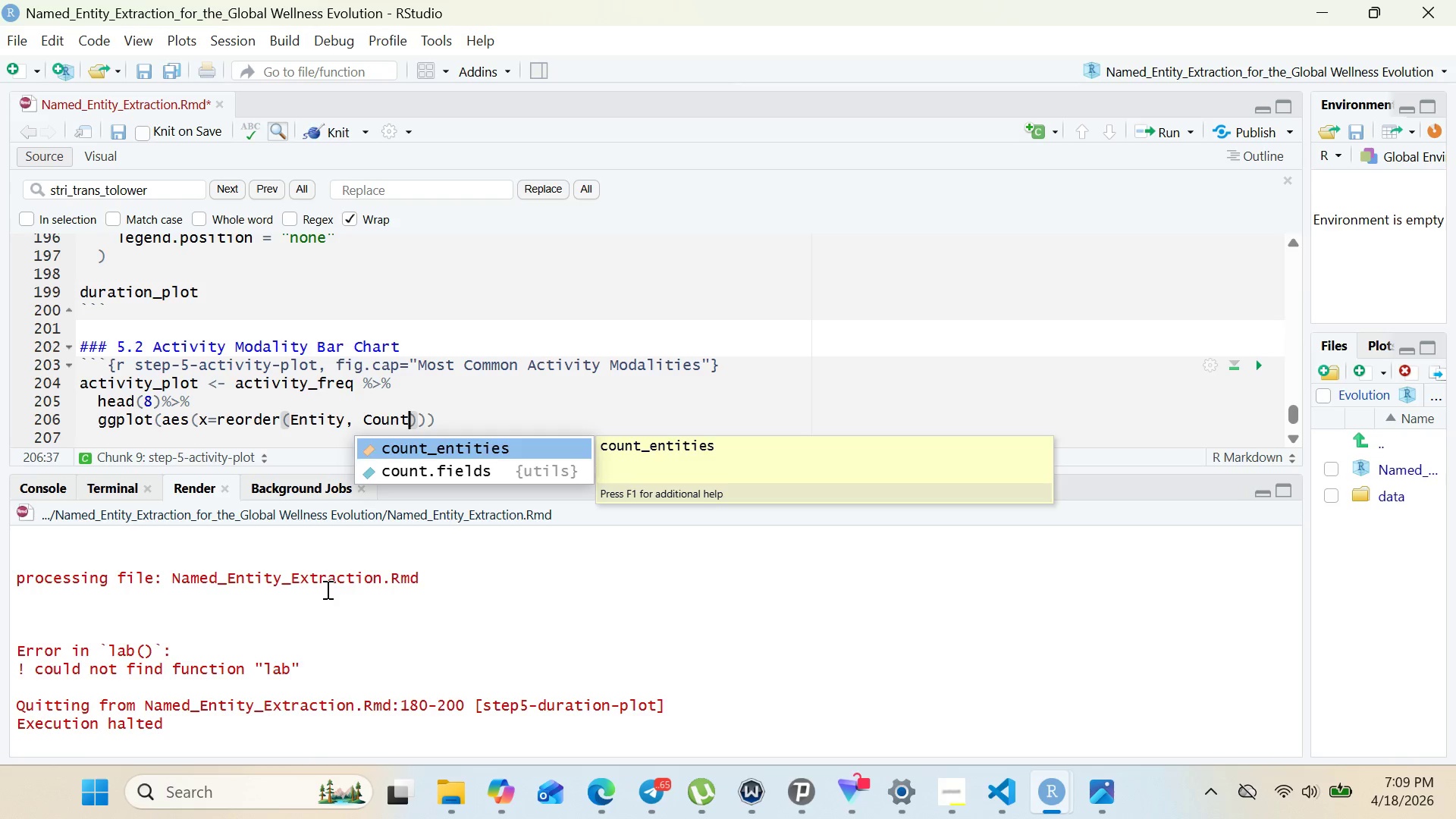 
key(ArrowRight)
 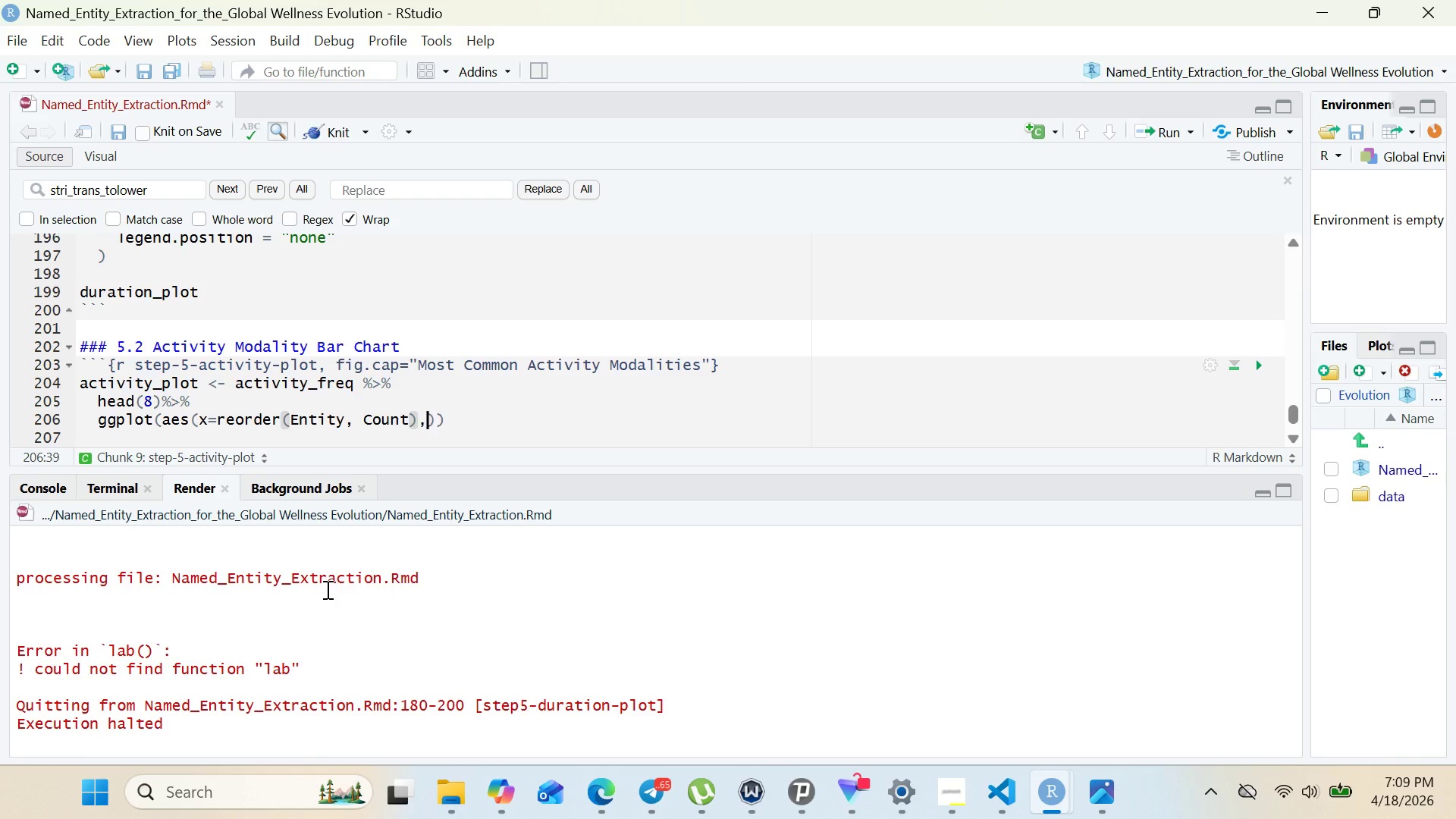 
type(, y = Count, )
 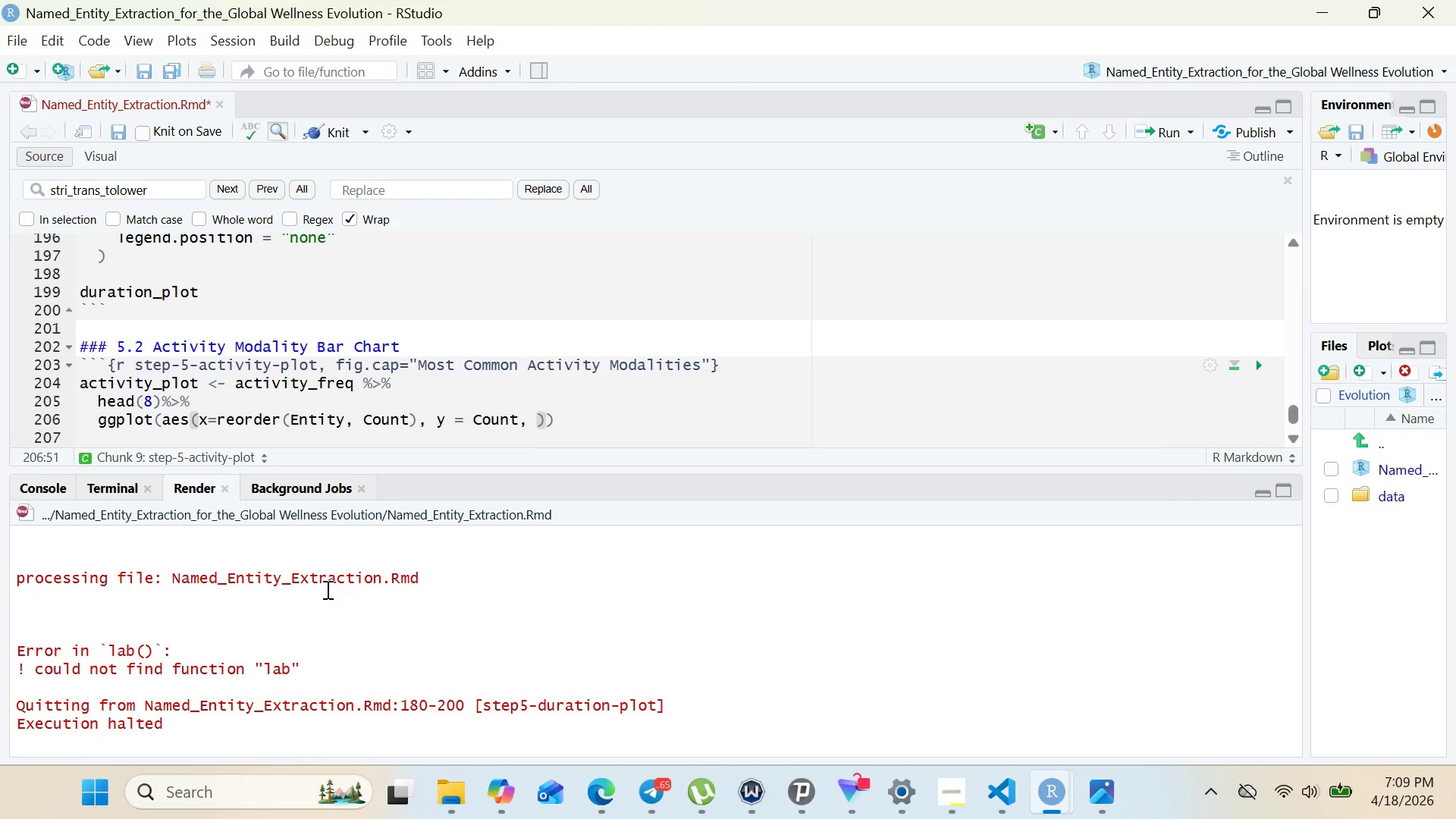 
wait(21.97)
 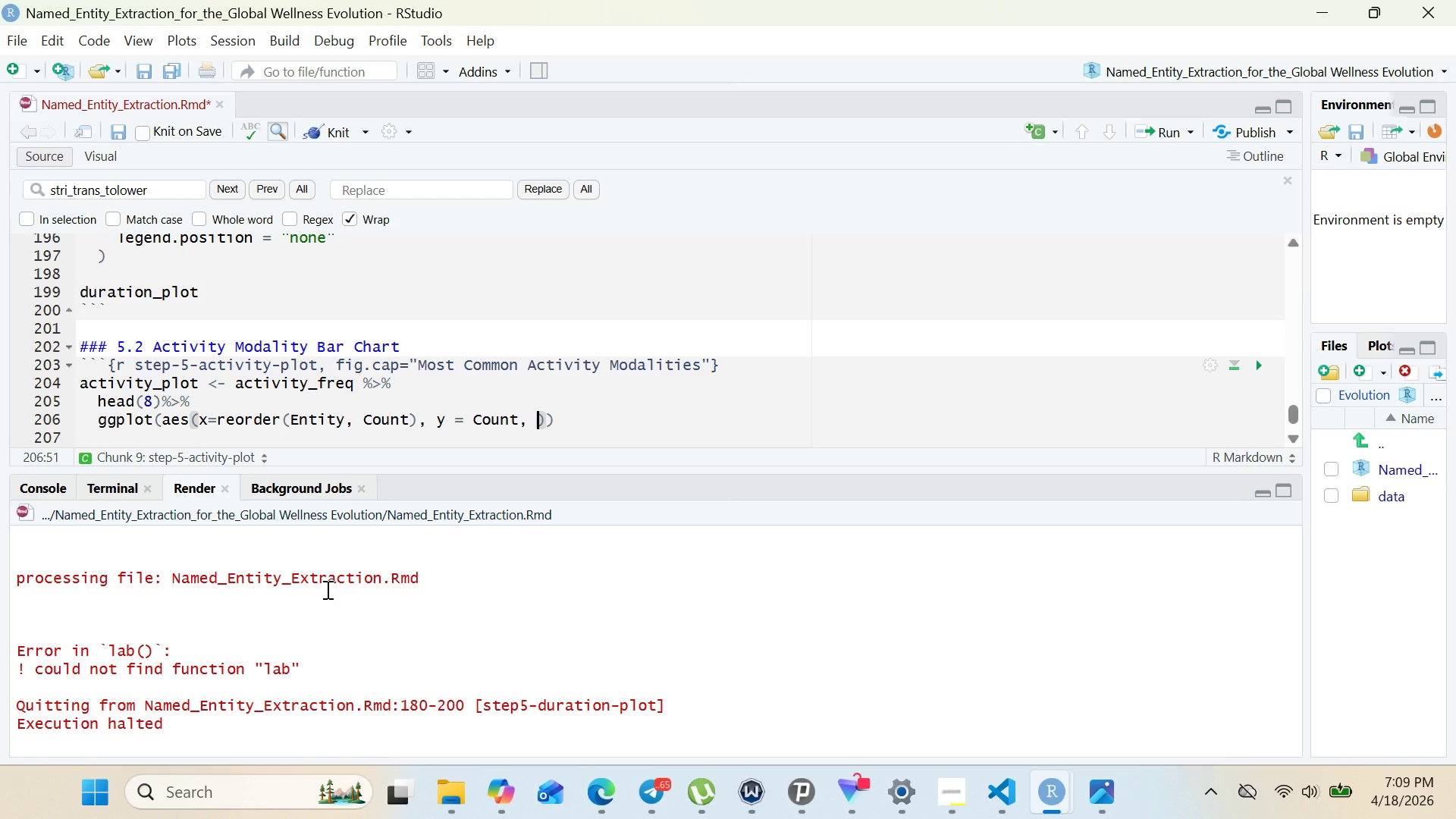 
type(fill=Entity)
 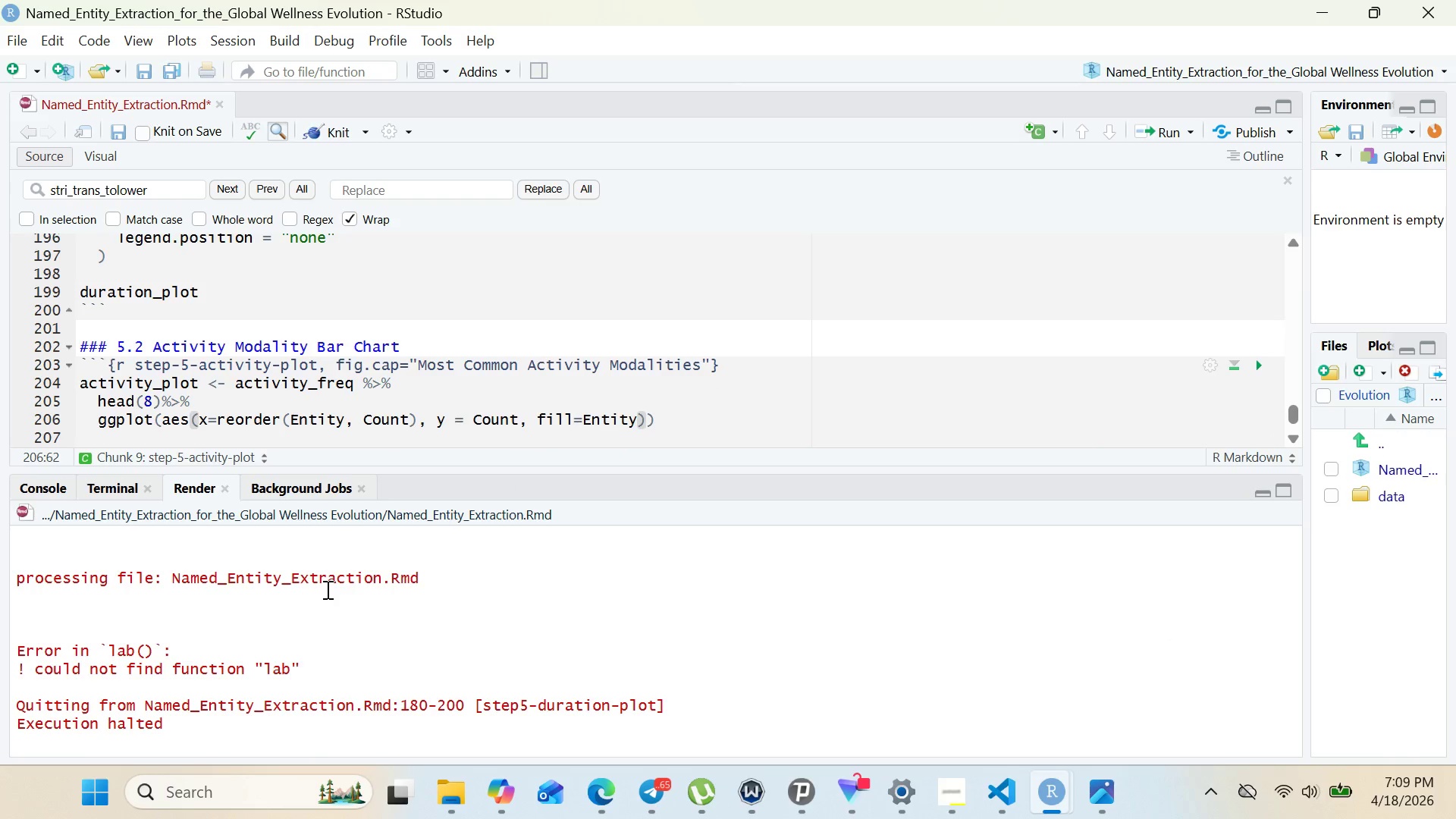 
key(ArrowRight)
 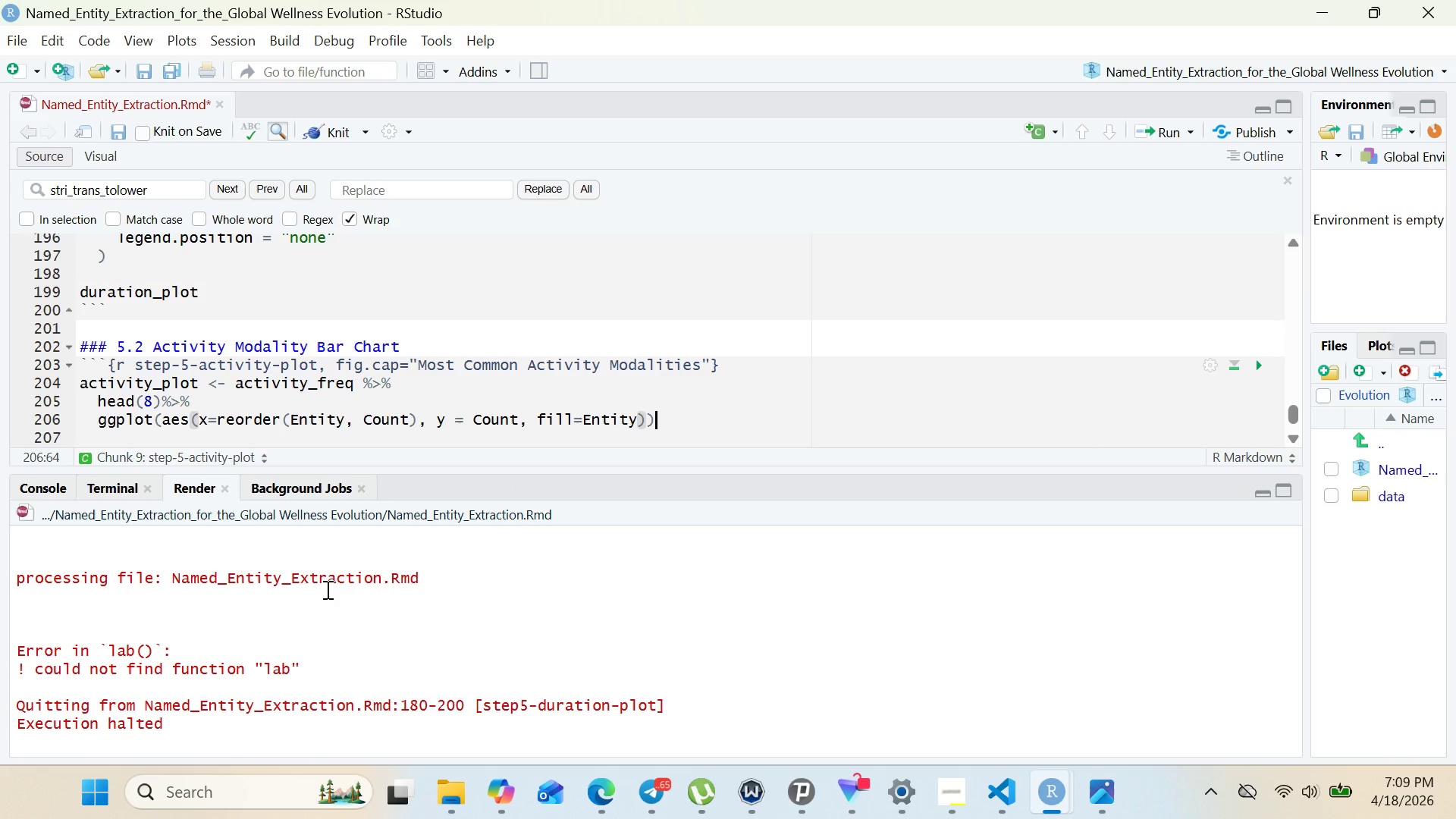 
key(ArrowRight)
 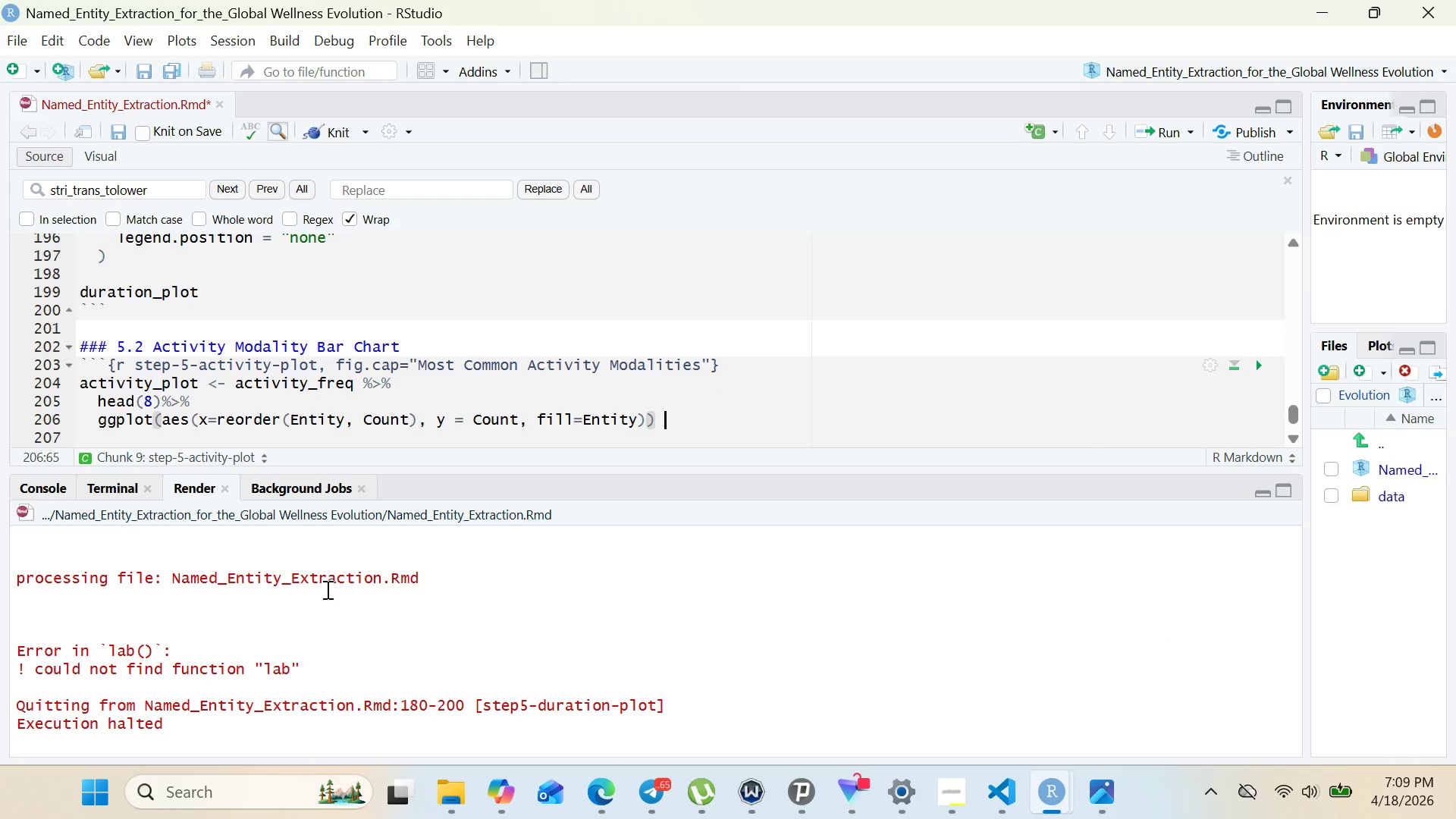 
key(Space)
 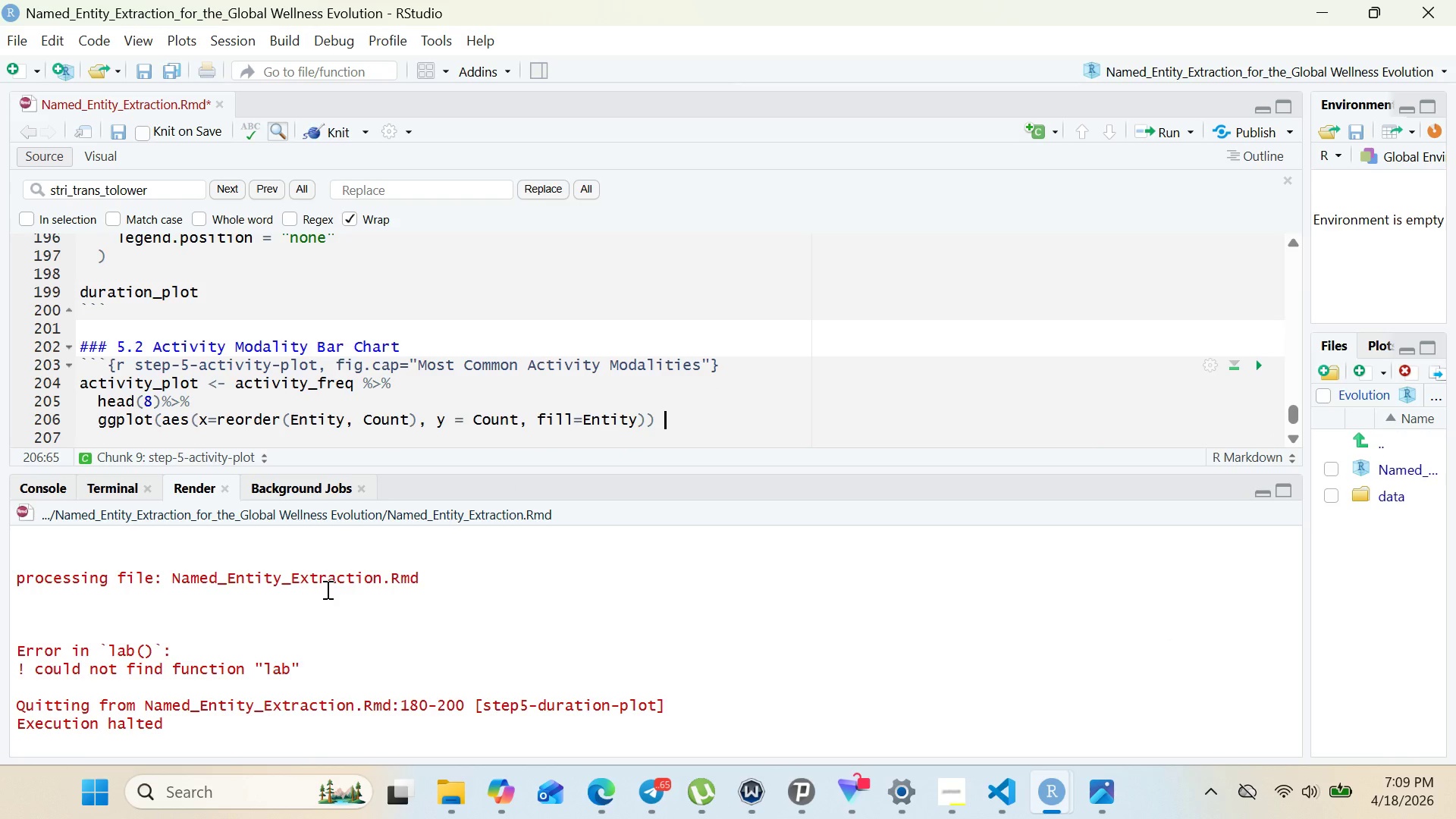 
key(Shift+Equal)
 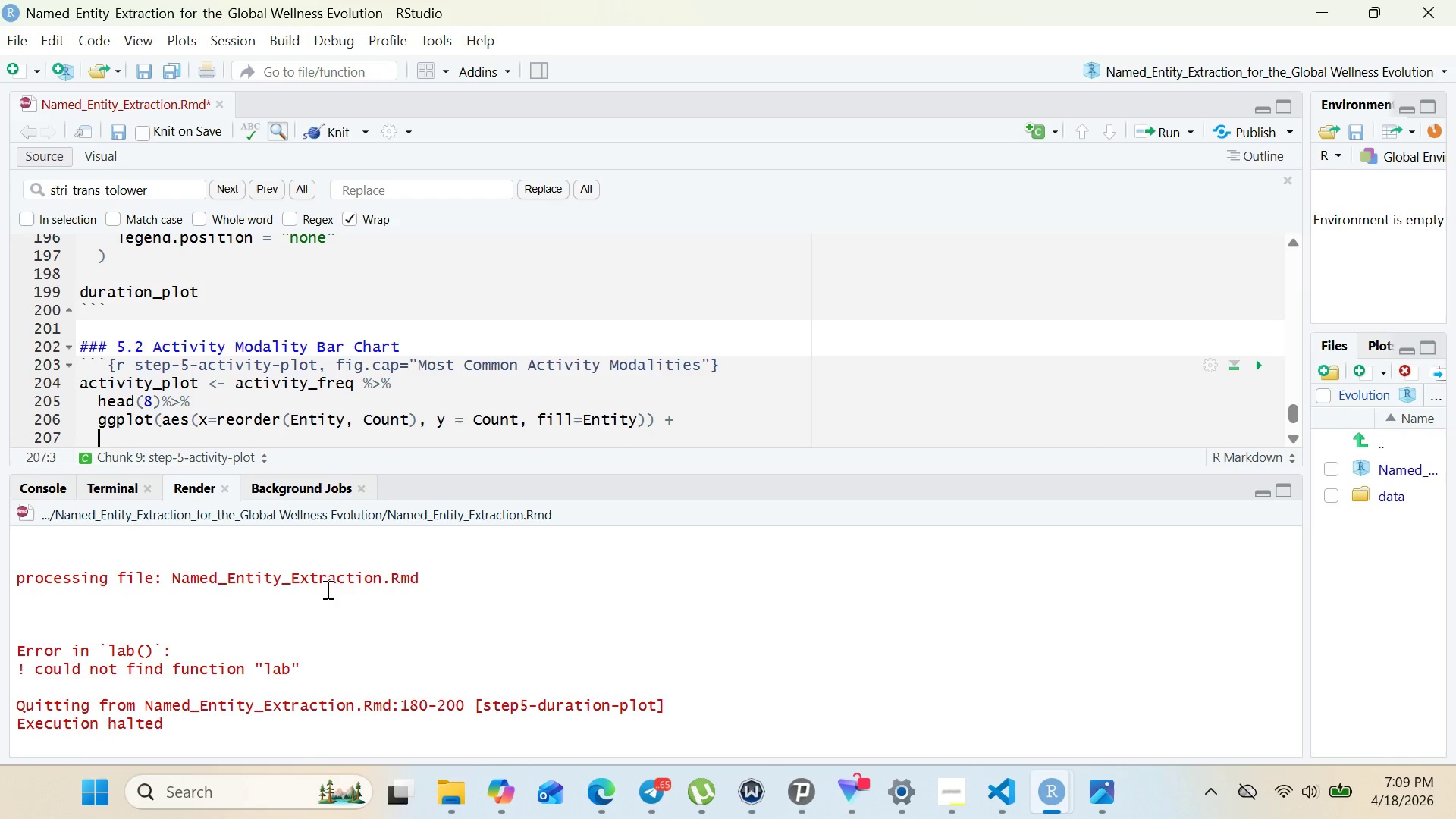 
key(Enter)
 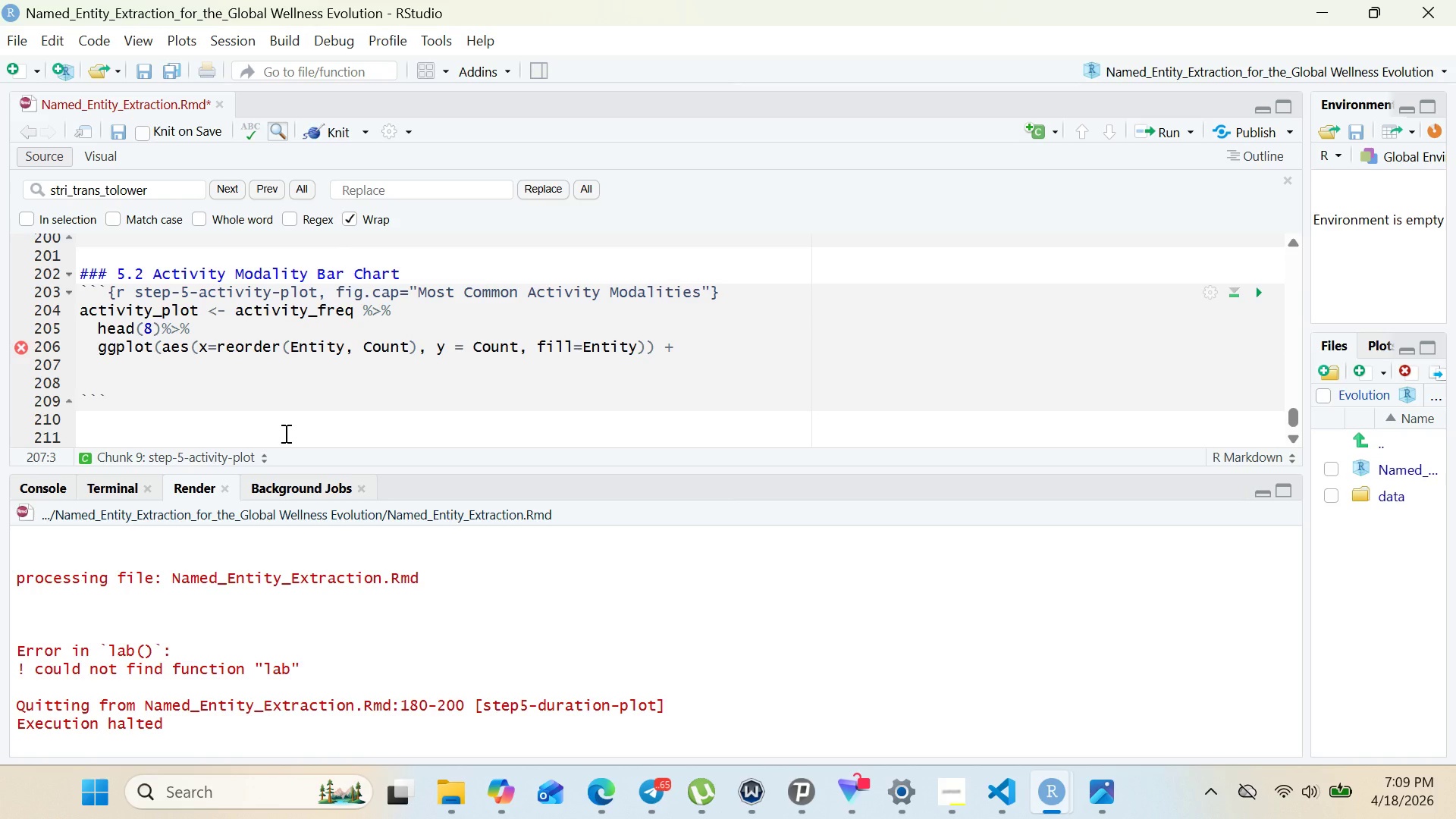 
wait(5.8)
 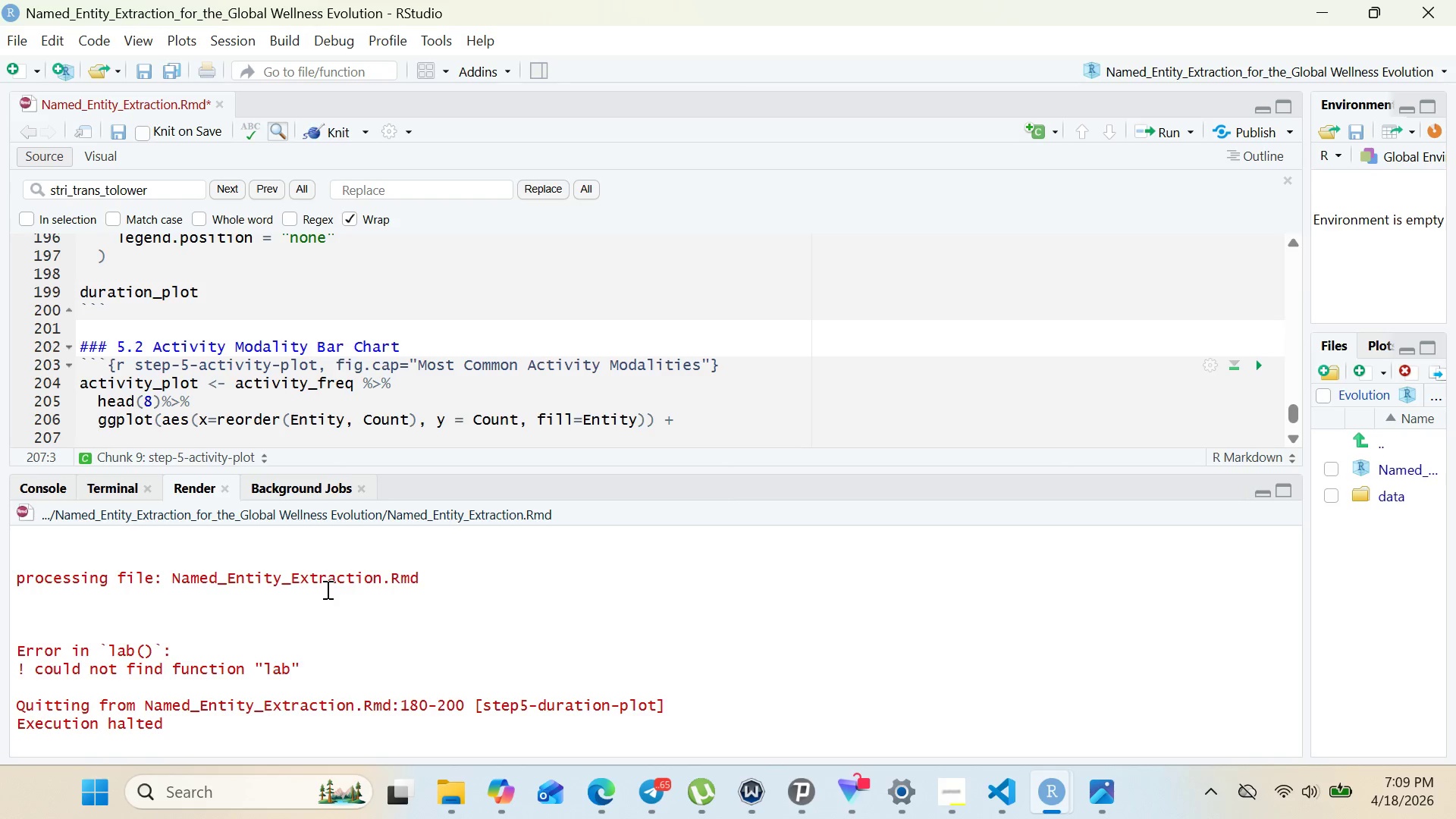 
type(geom_b)
 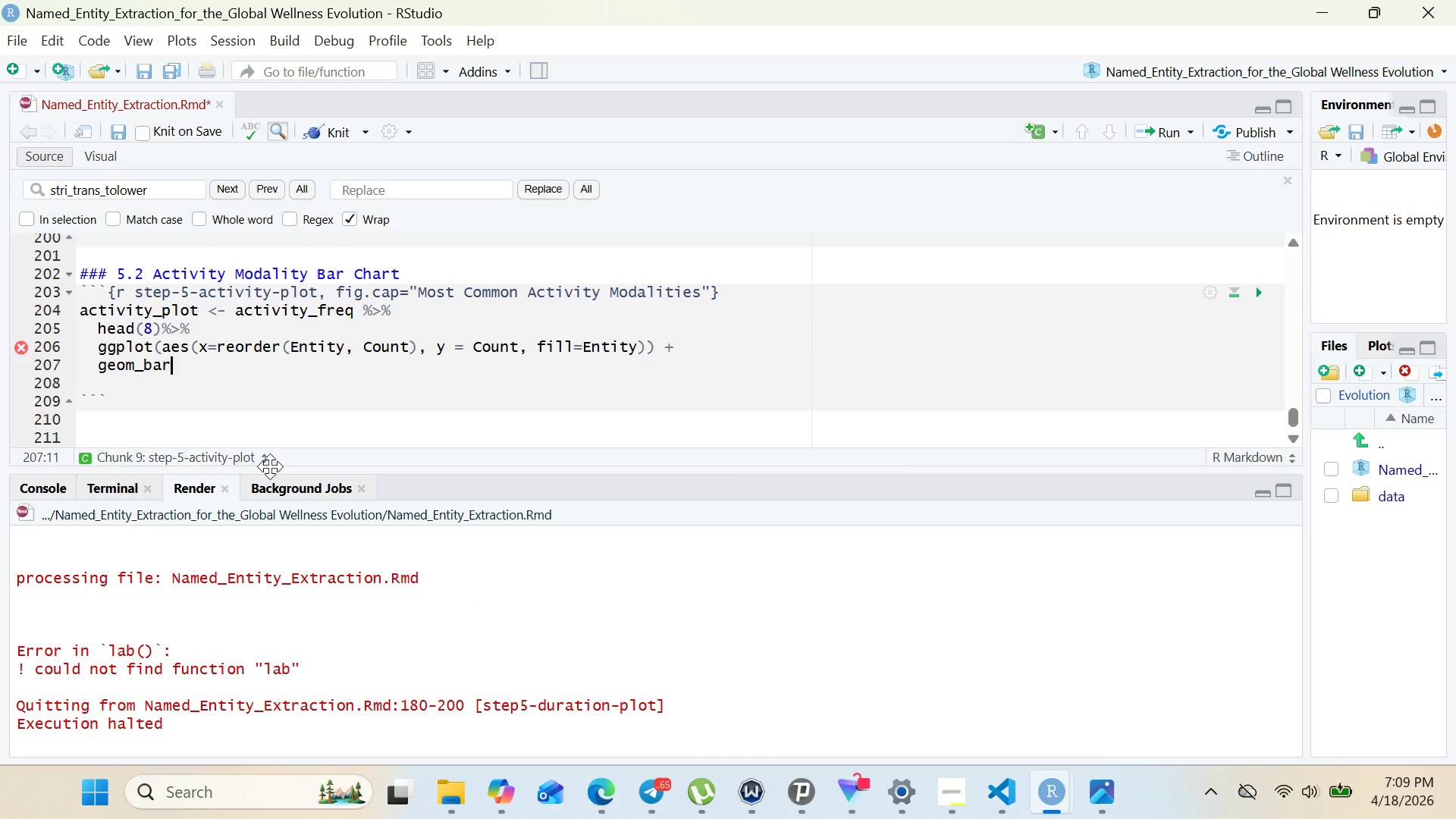 
 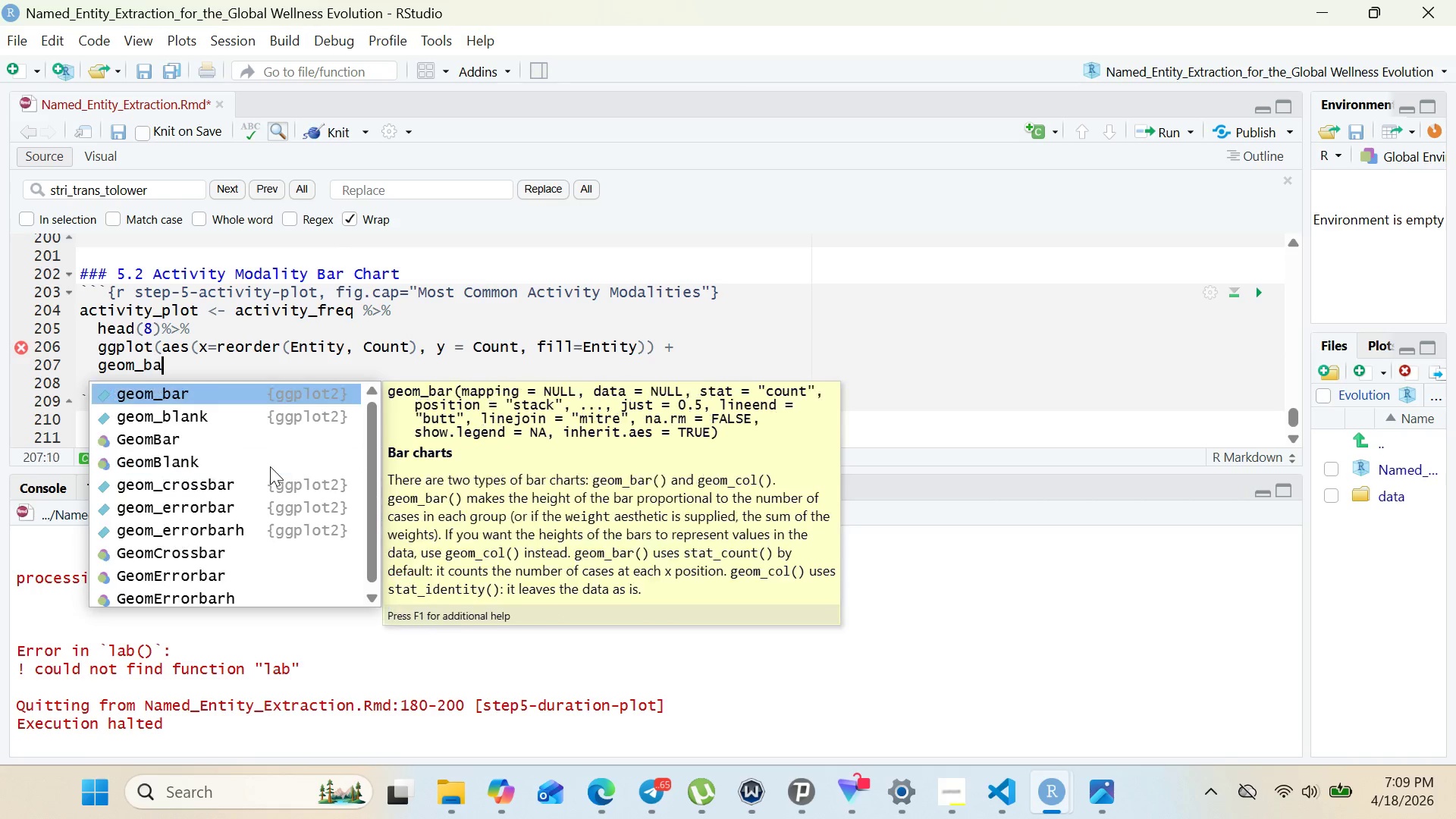 
type(ar(stat = "ident)
 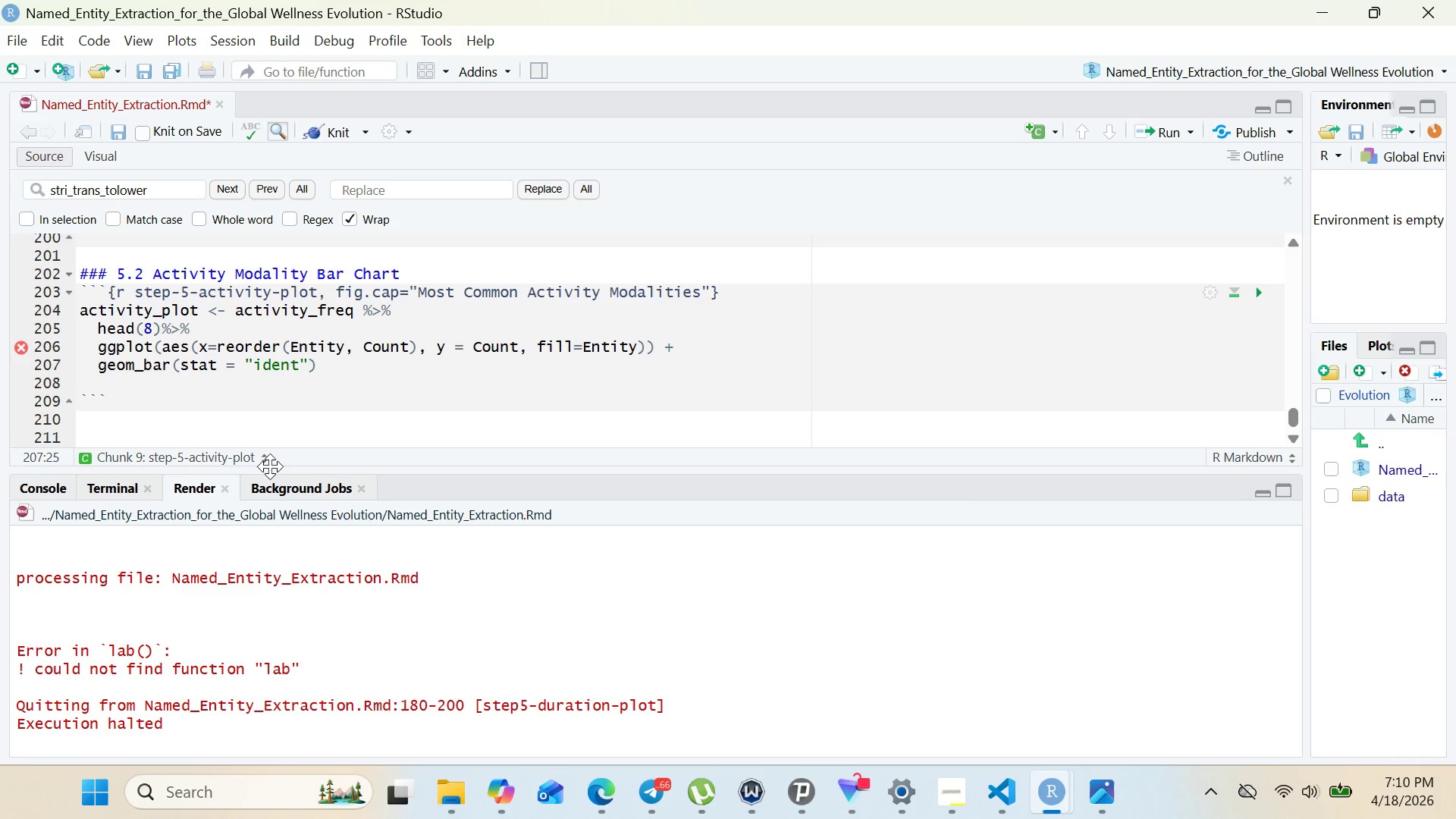 
type(ity)
 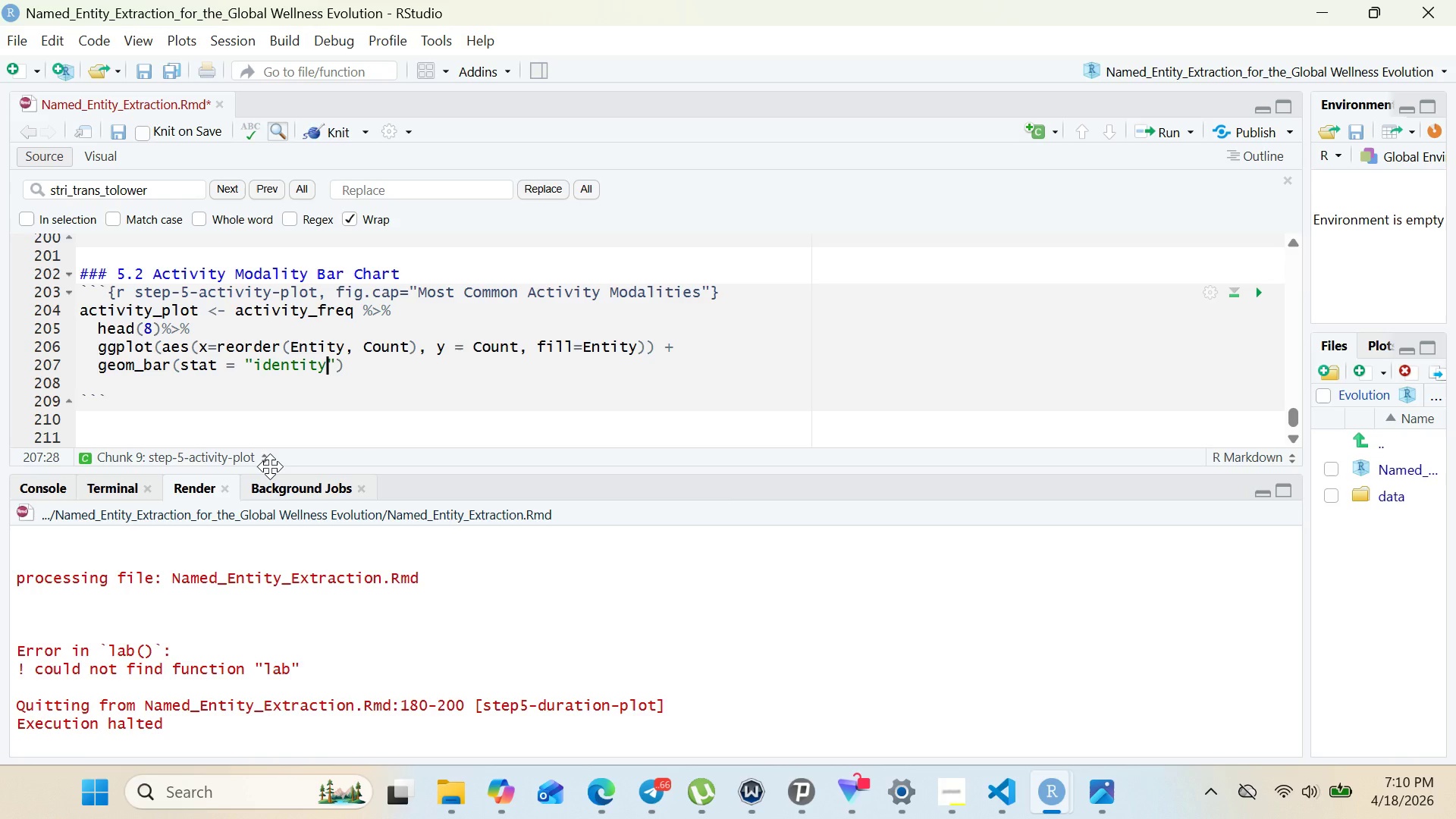 
key(ArrowRight)
 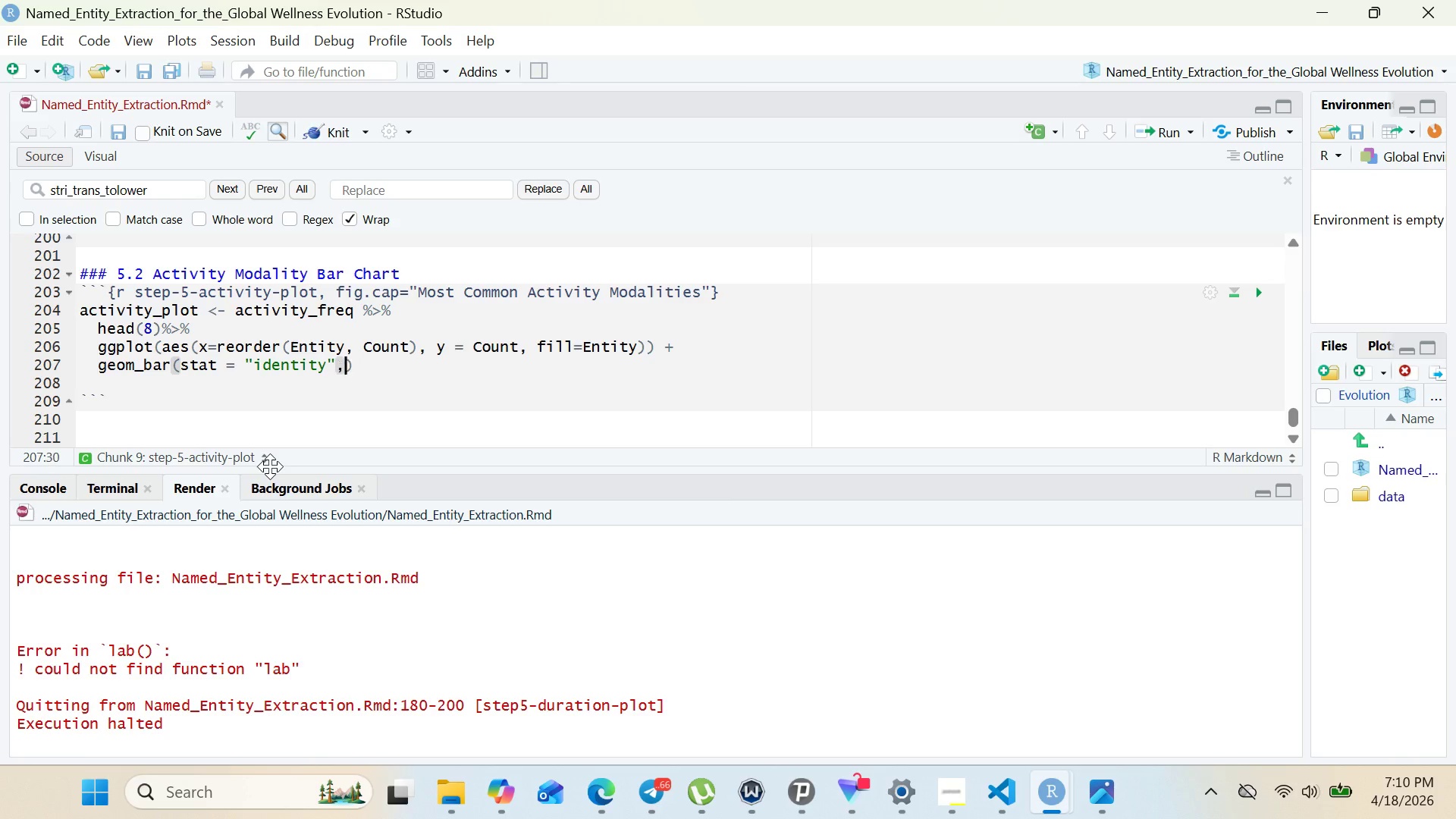 
type(, alpha = 0.85)
 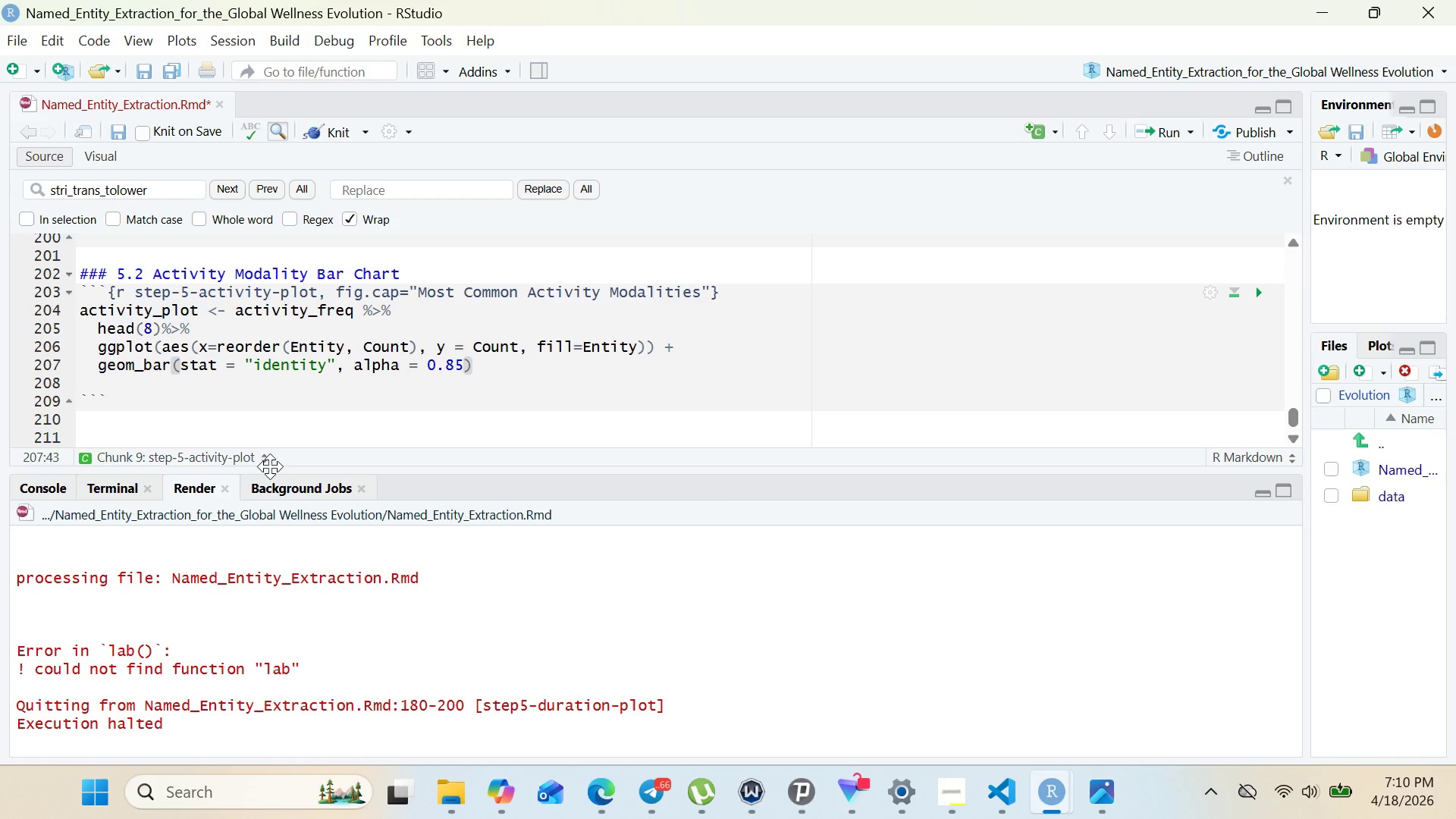 
key(ArrowRight)
 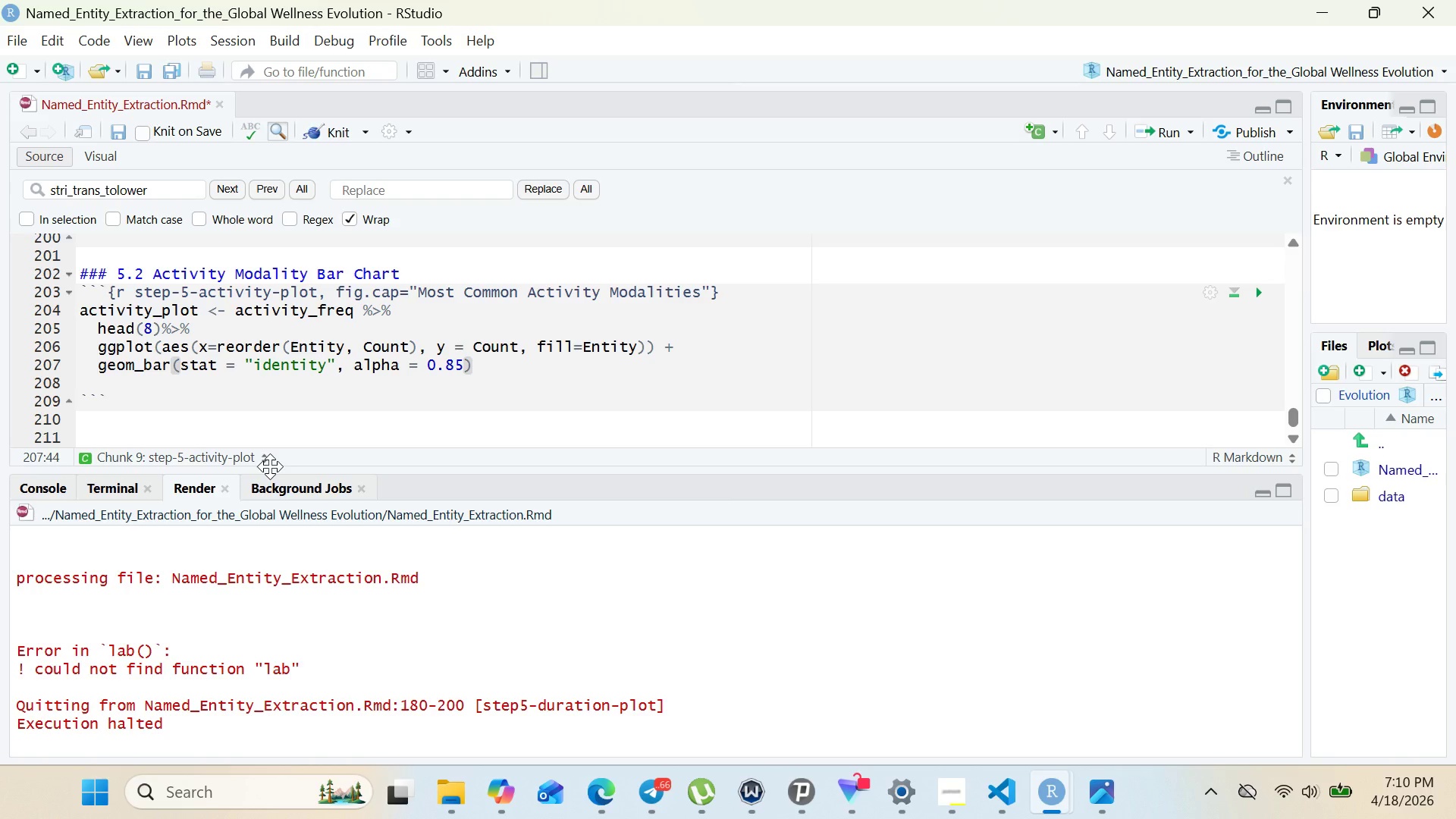 
key(Shift+Equal)
 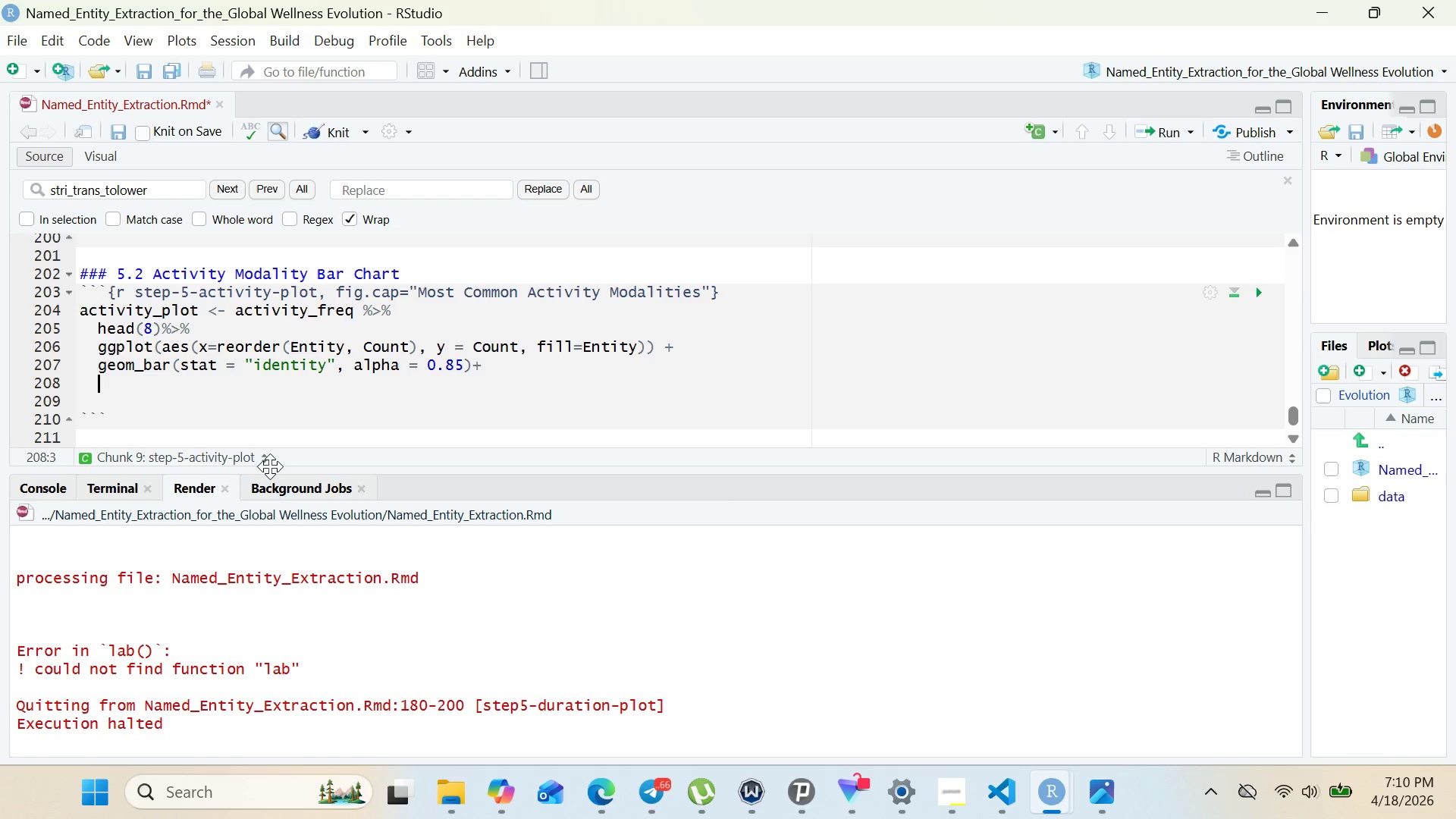 
key(Enter)
 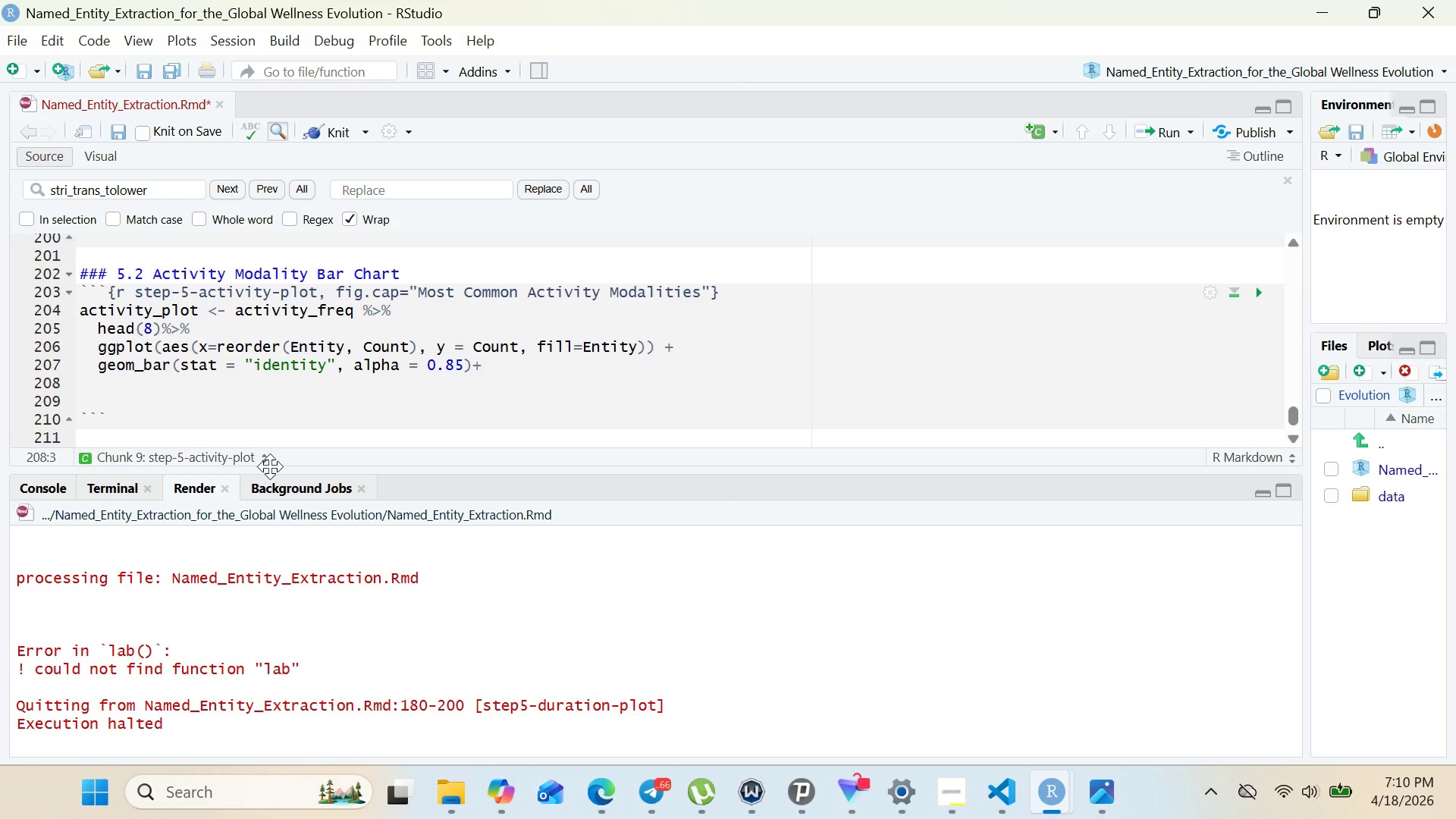 
type(coord)
 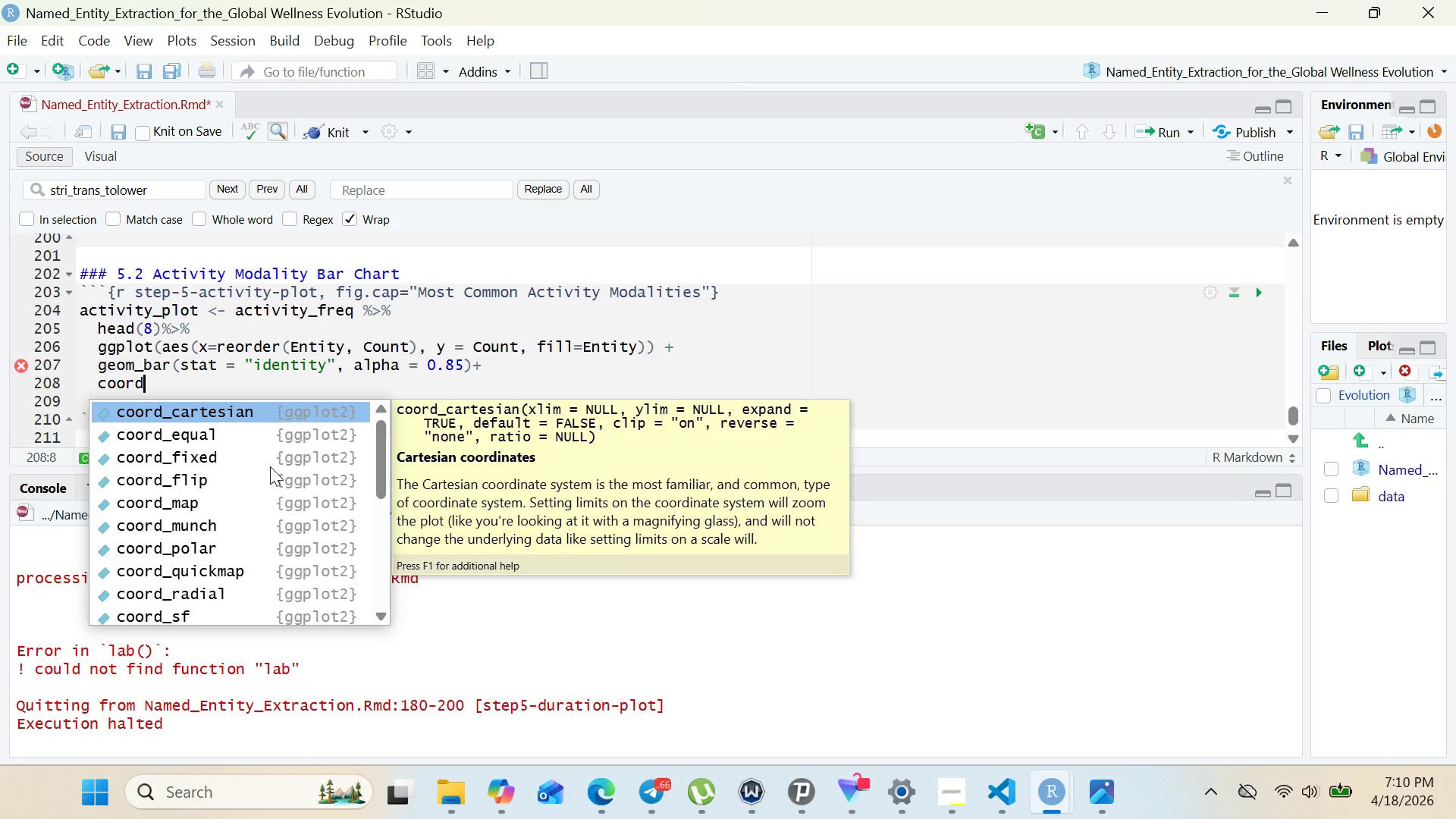 
key(ArrowDown)
 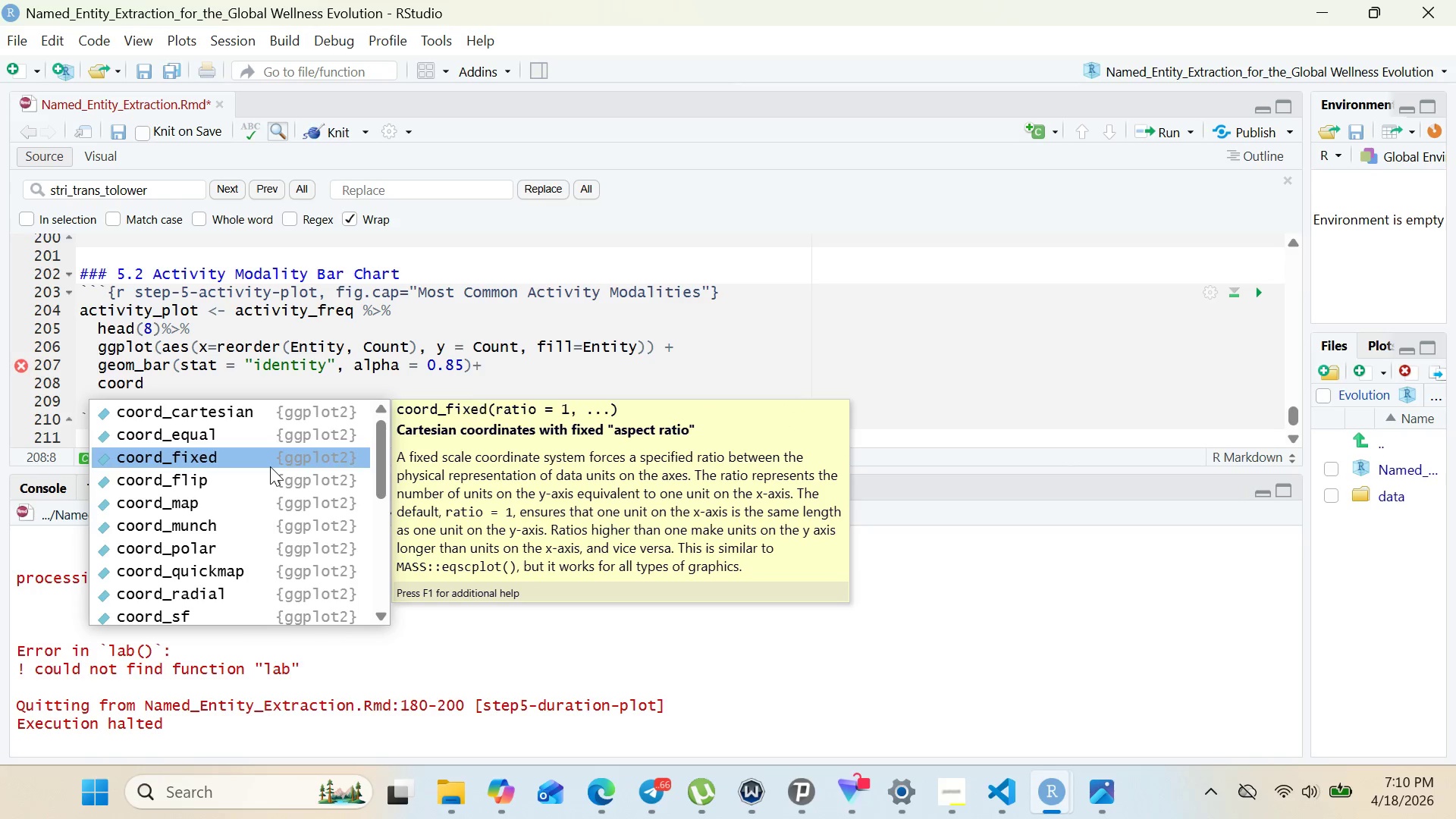 
key(ArrowDown)
 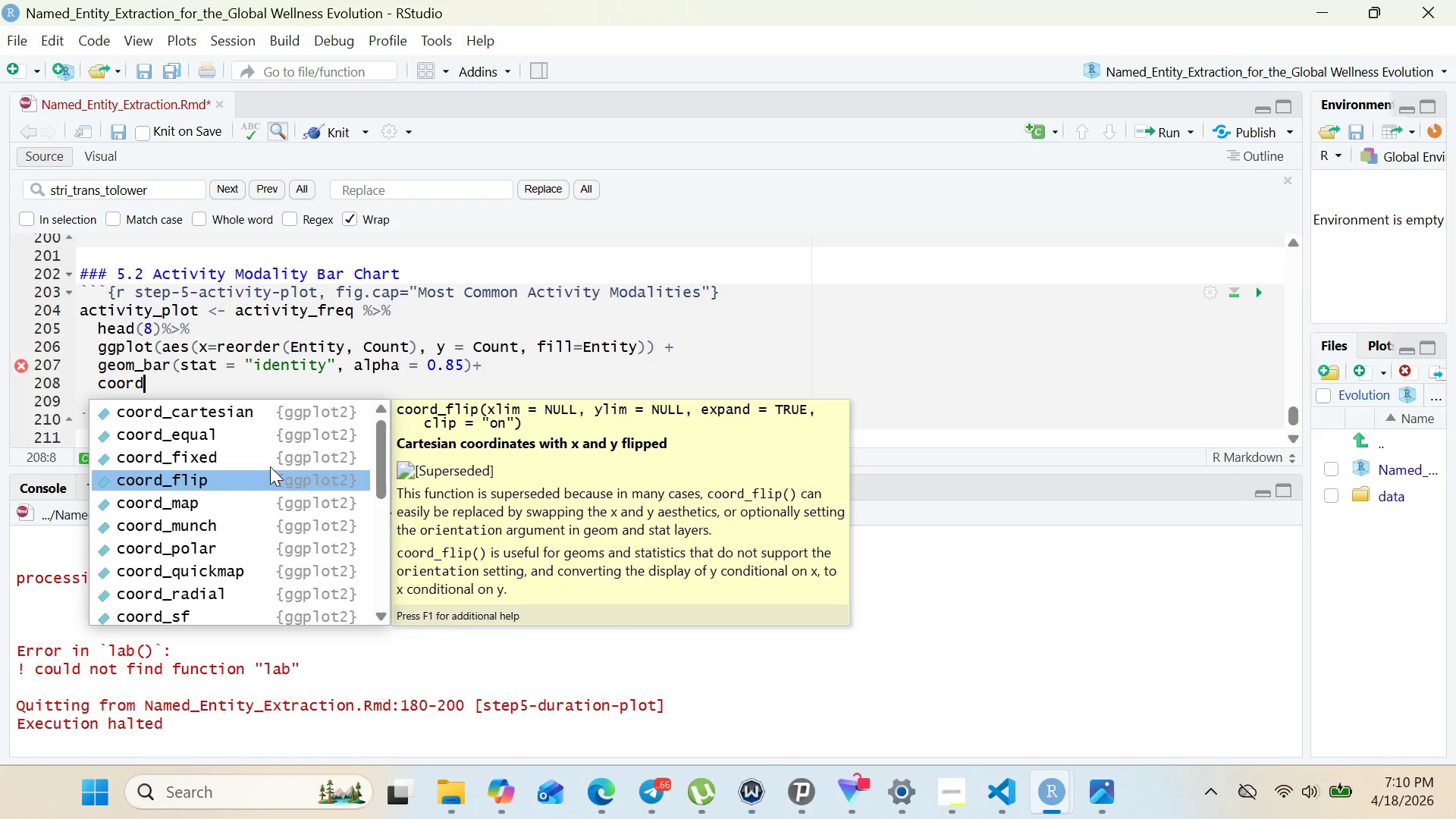 
key(ArrowDown)
 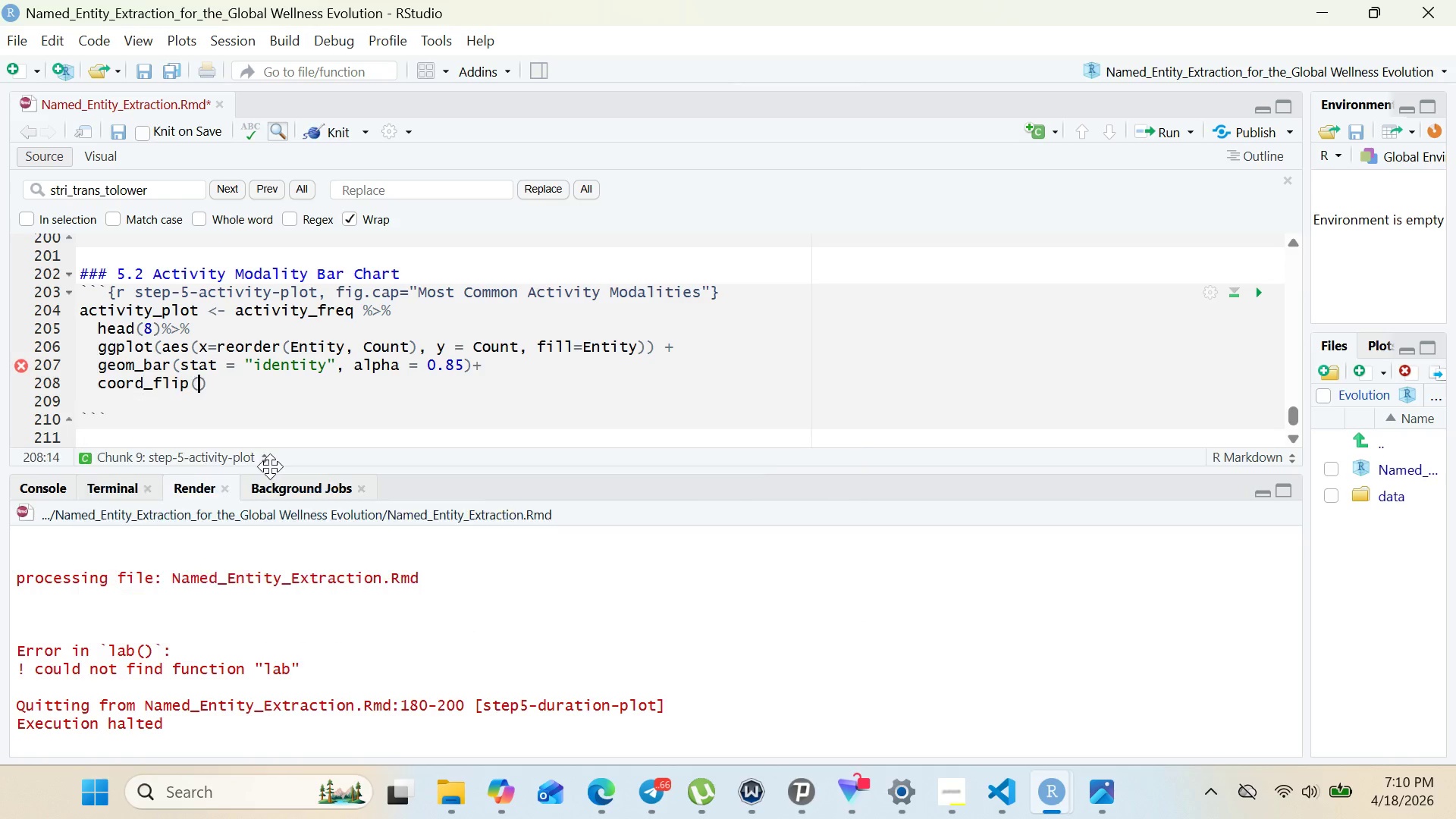 
key(Enter)
 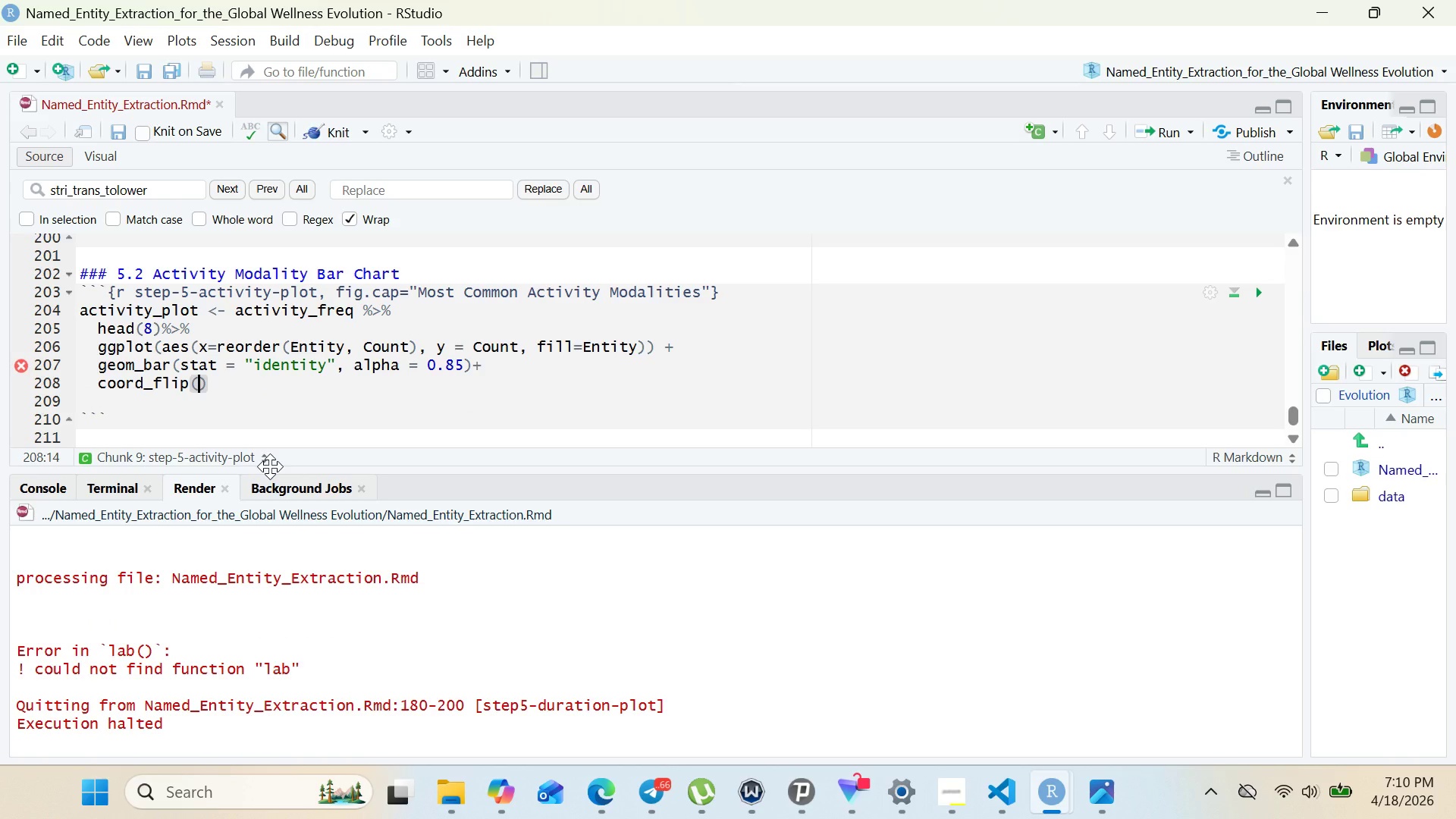 
key(ArrowRight)
 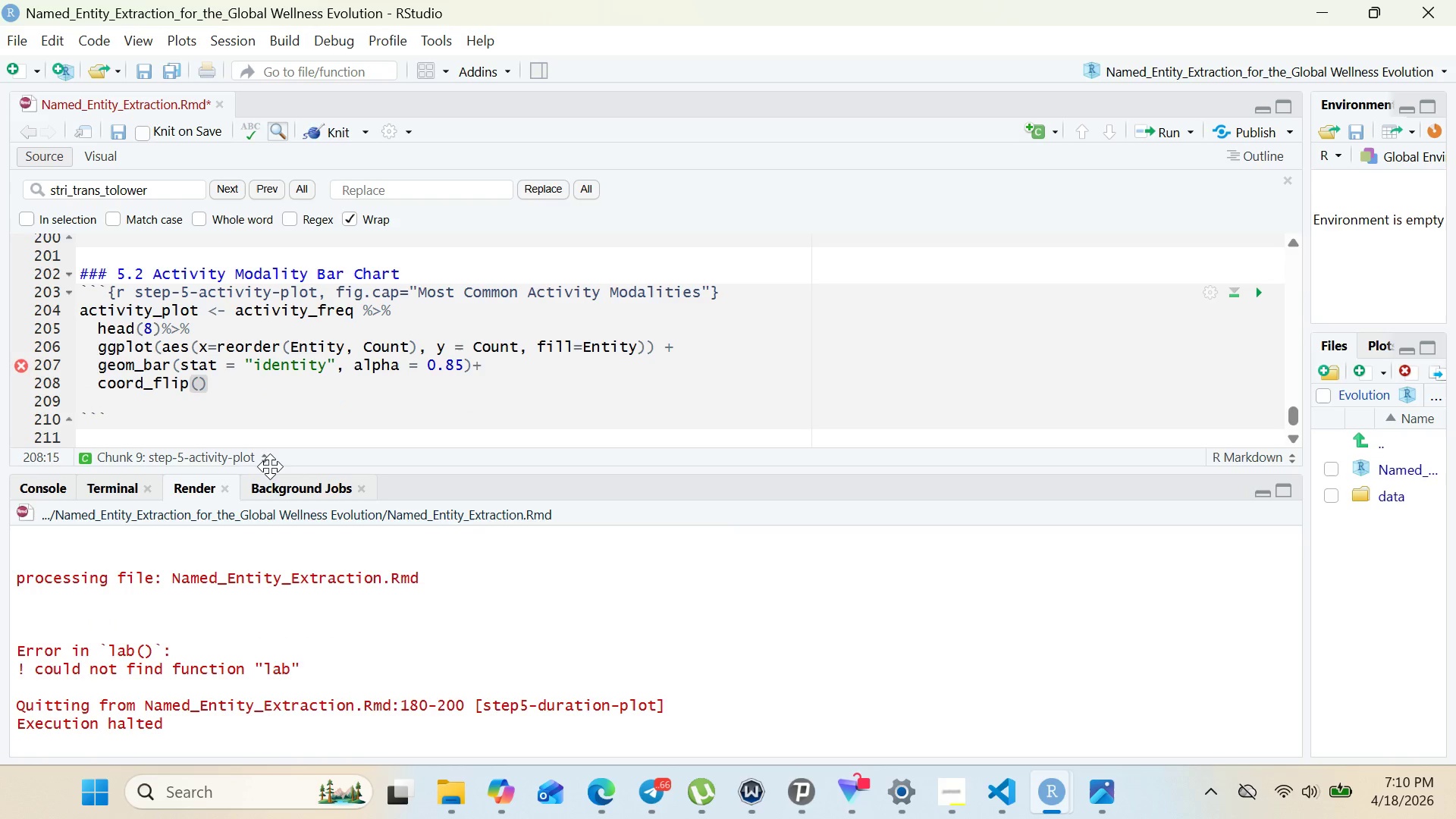 
key(Shift+Equal)
 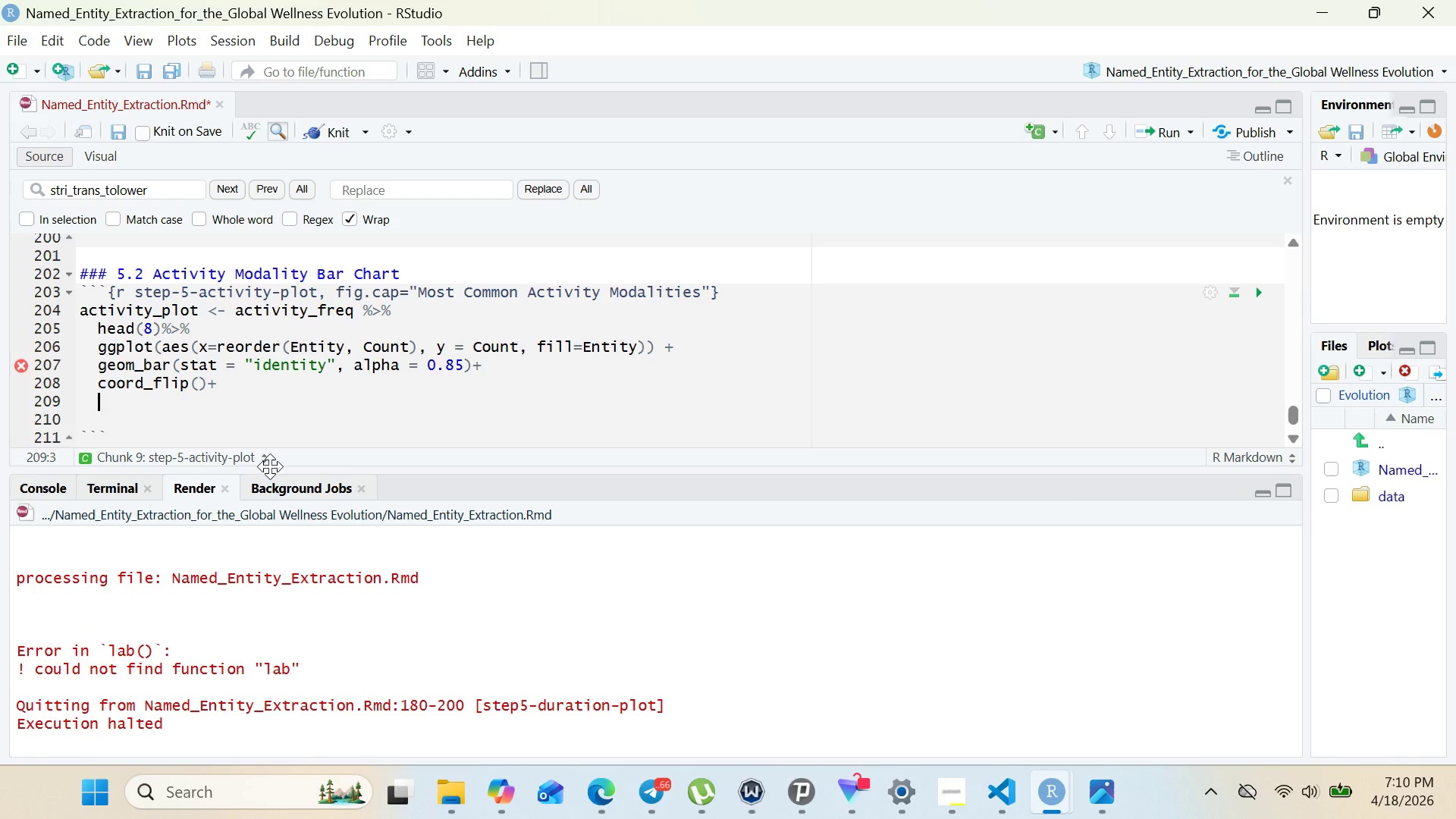 
key(Enter)
 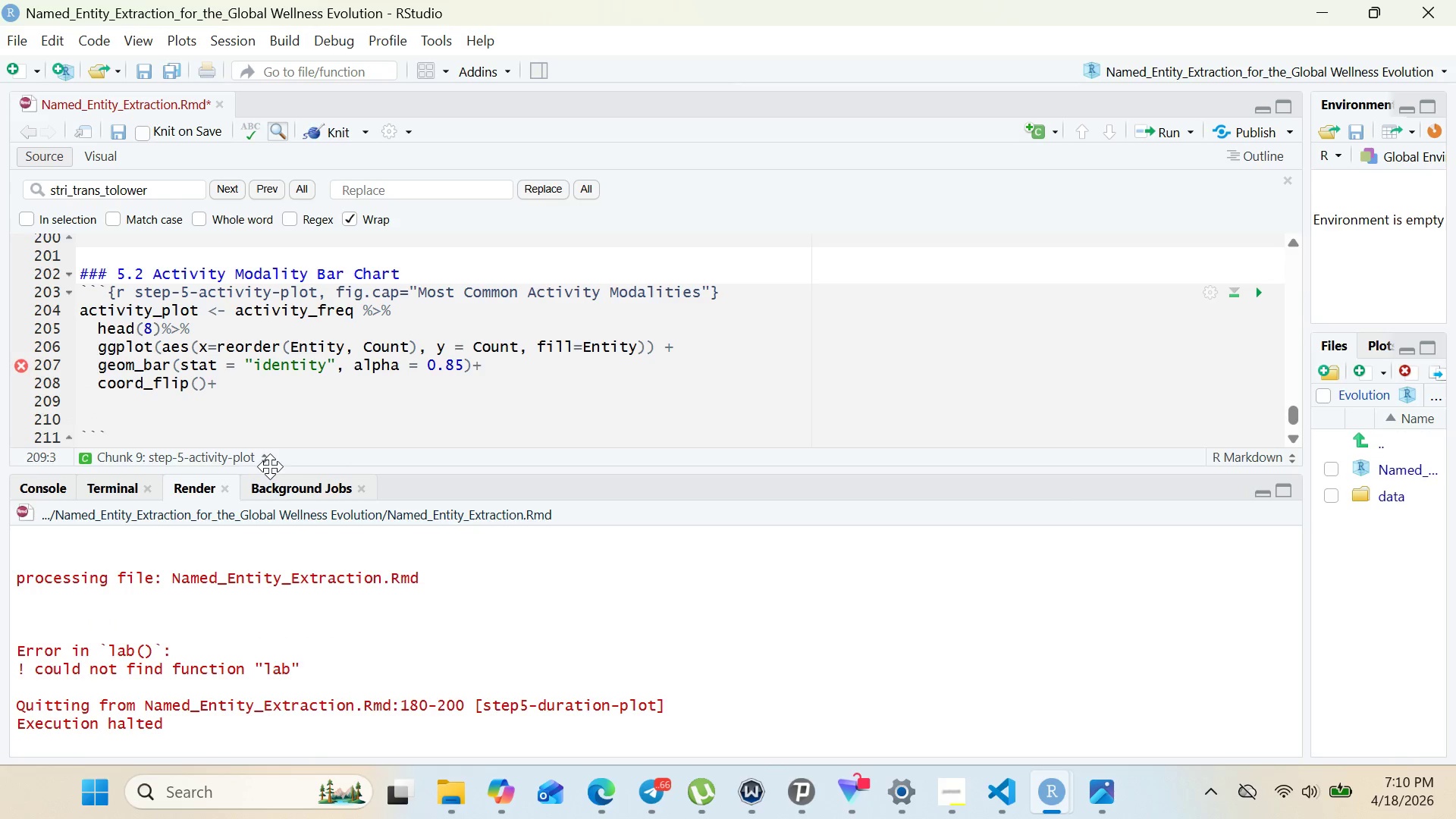 
type(scale_fill_vir)
 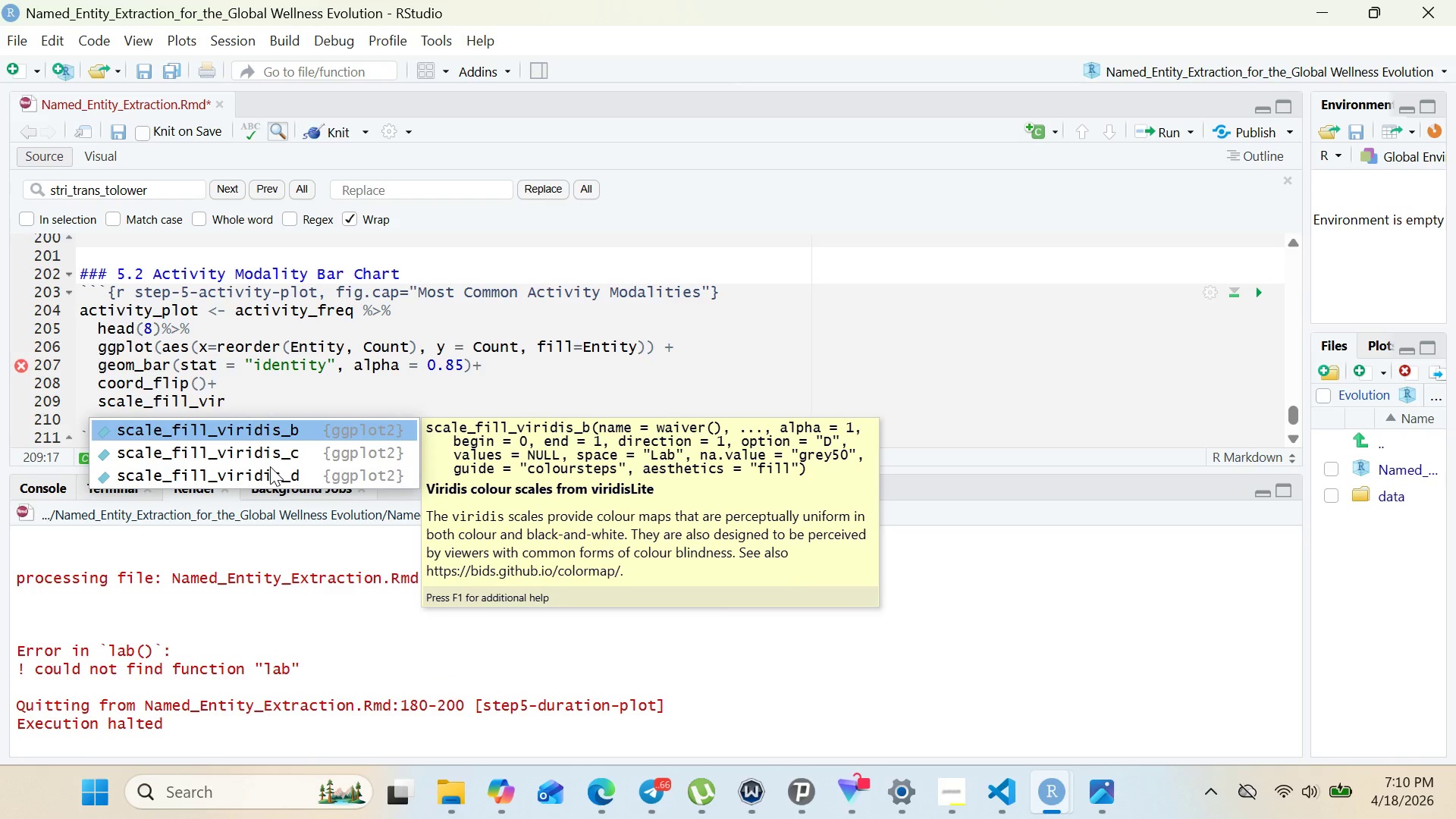 
key(ArrowDown)
 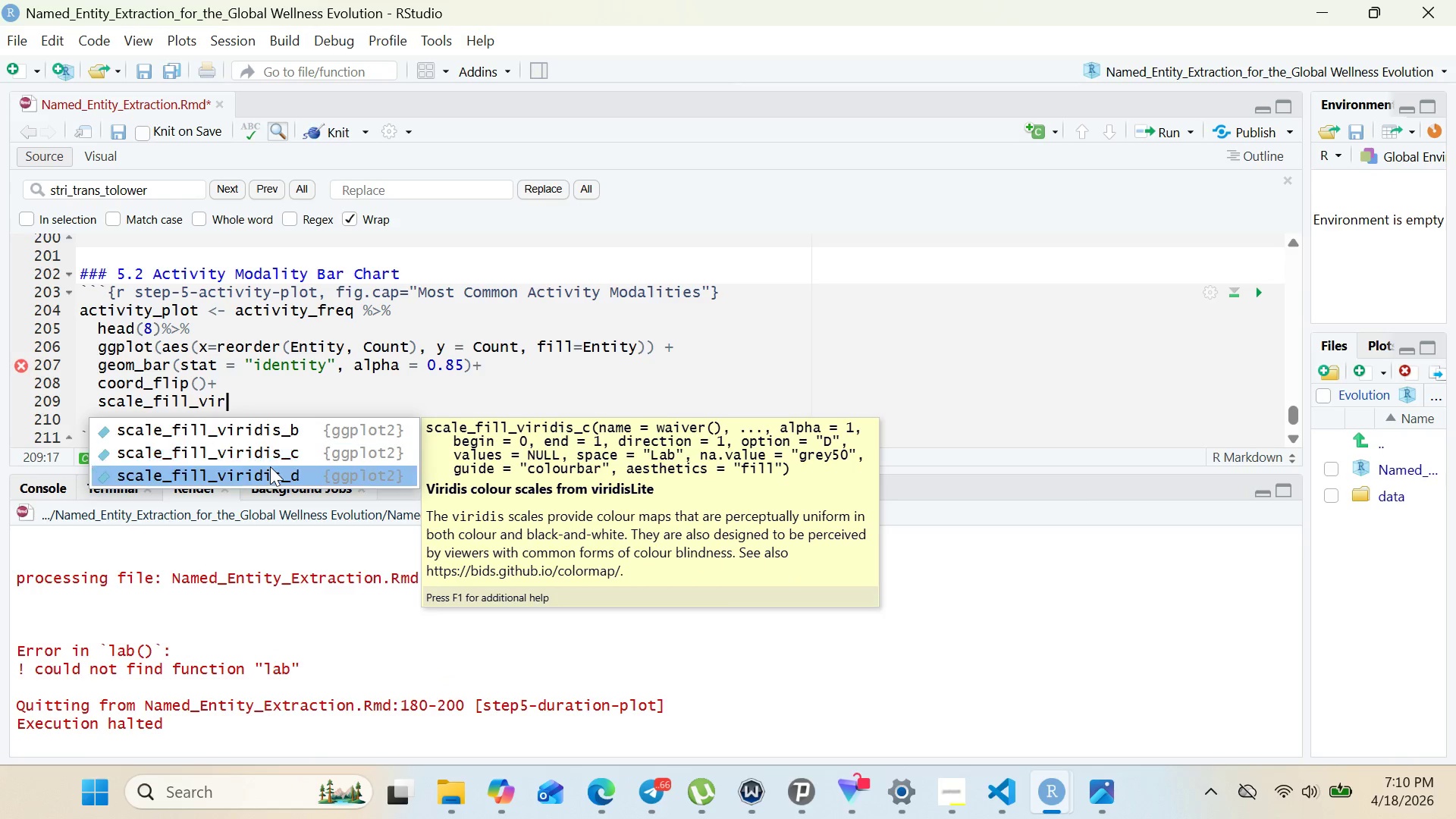 
key(ArrowDown)
 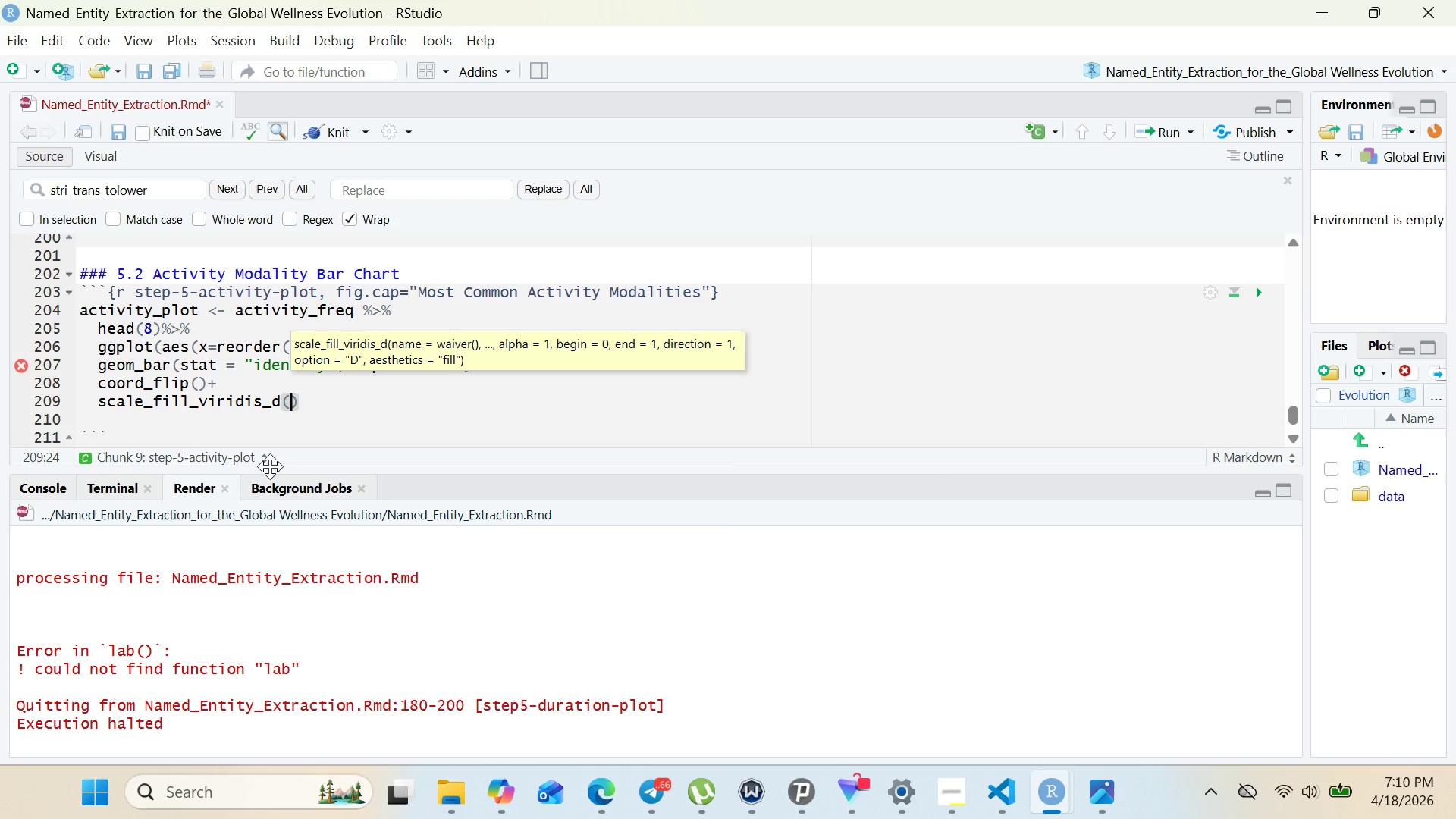 
key(Enter)
 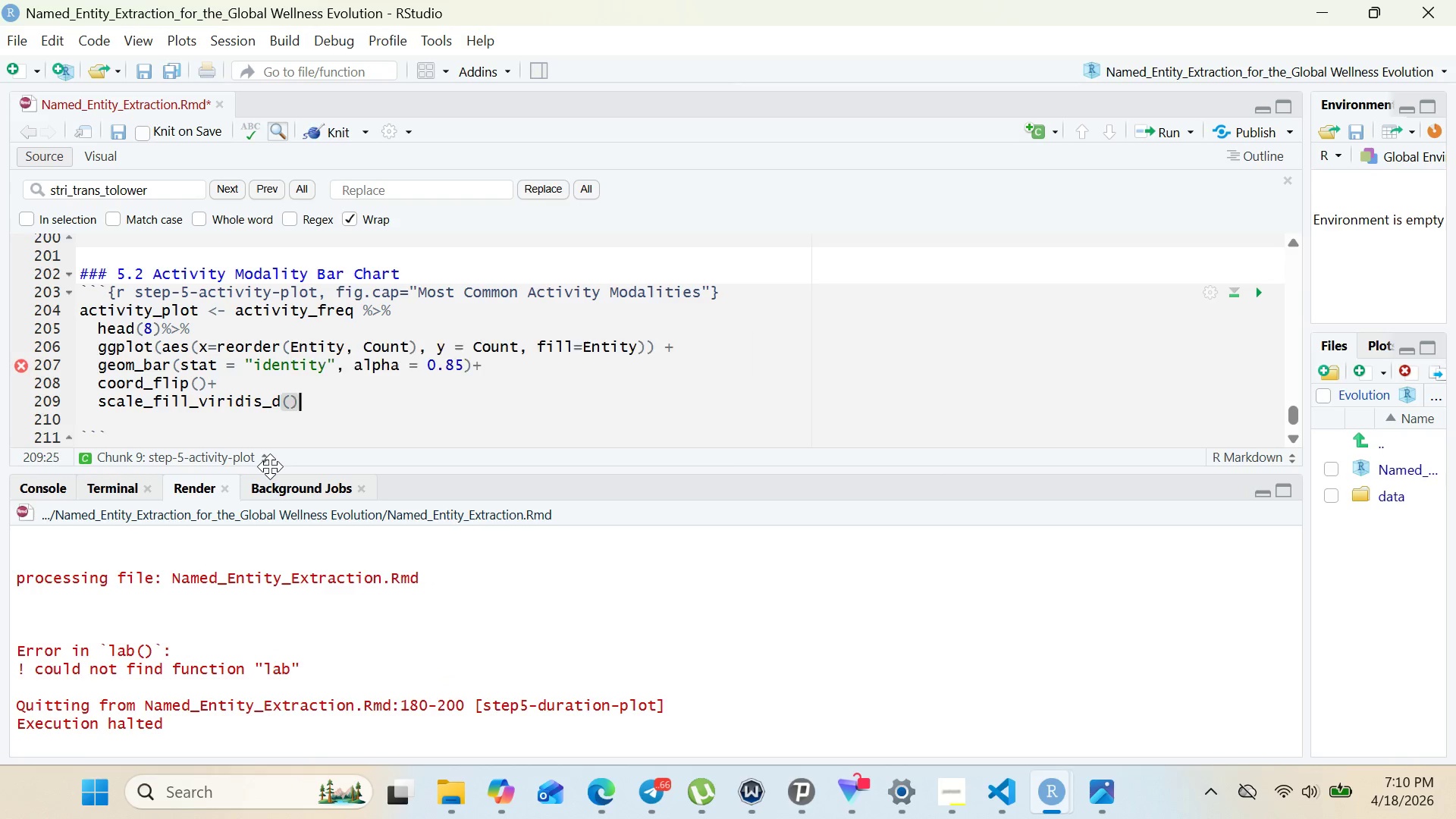 
key(ArrowRight)
 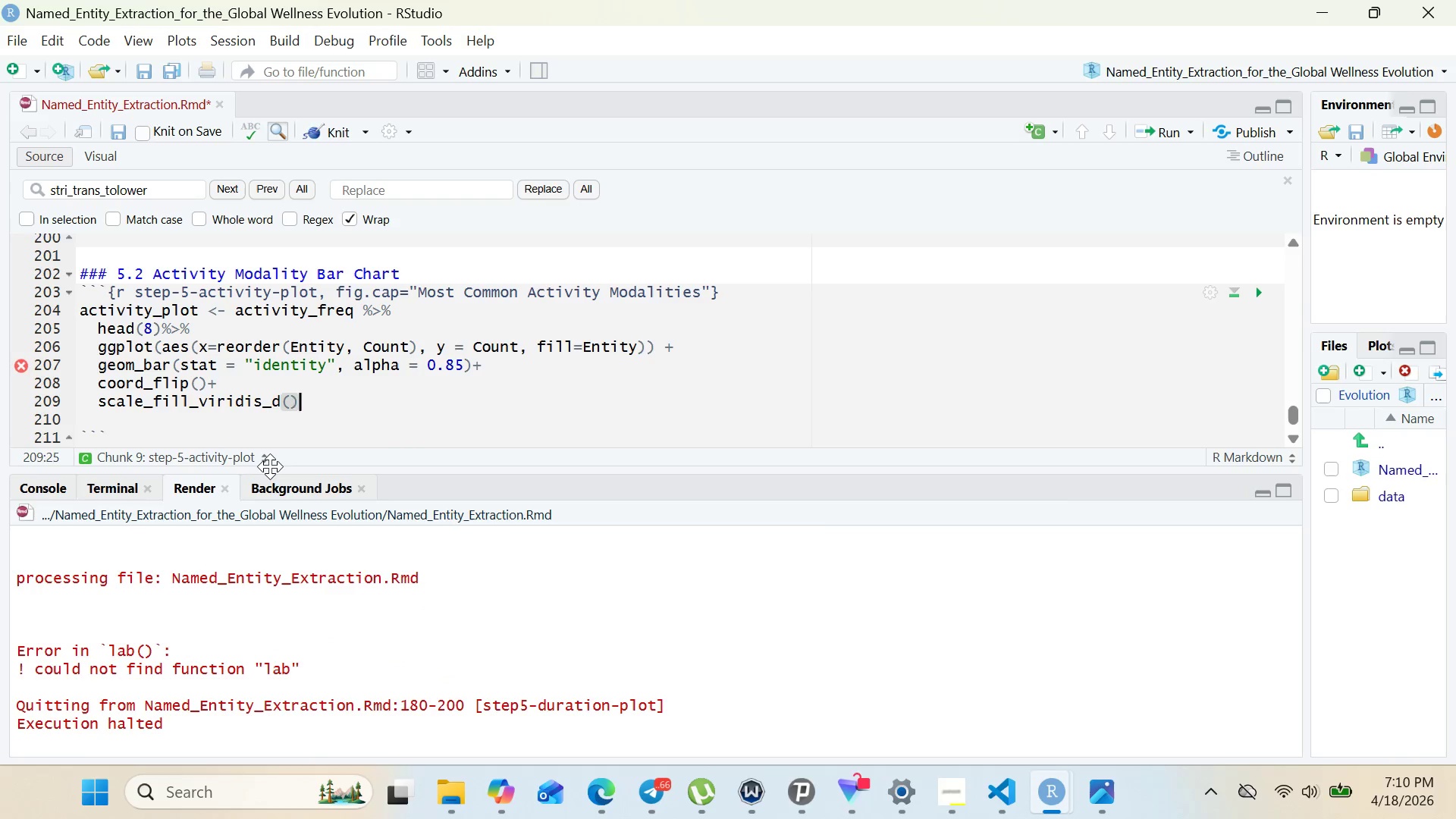 
key(Shift+Equal)
 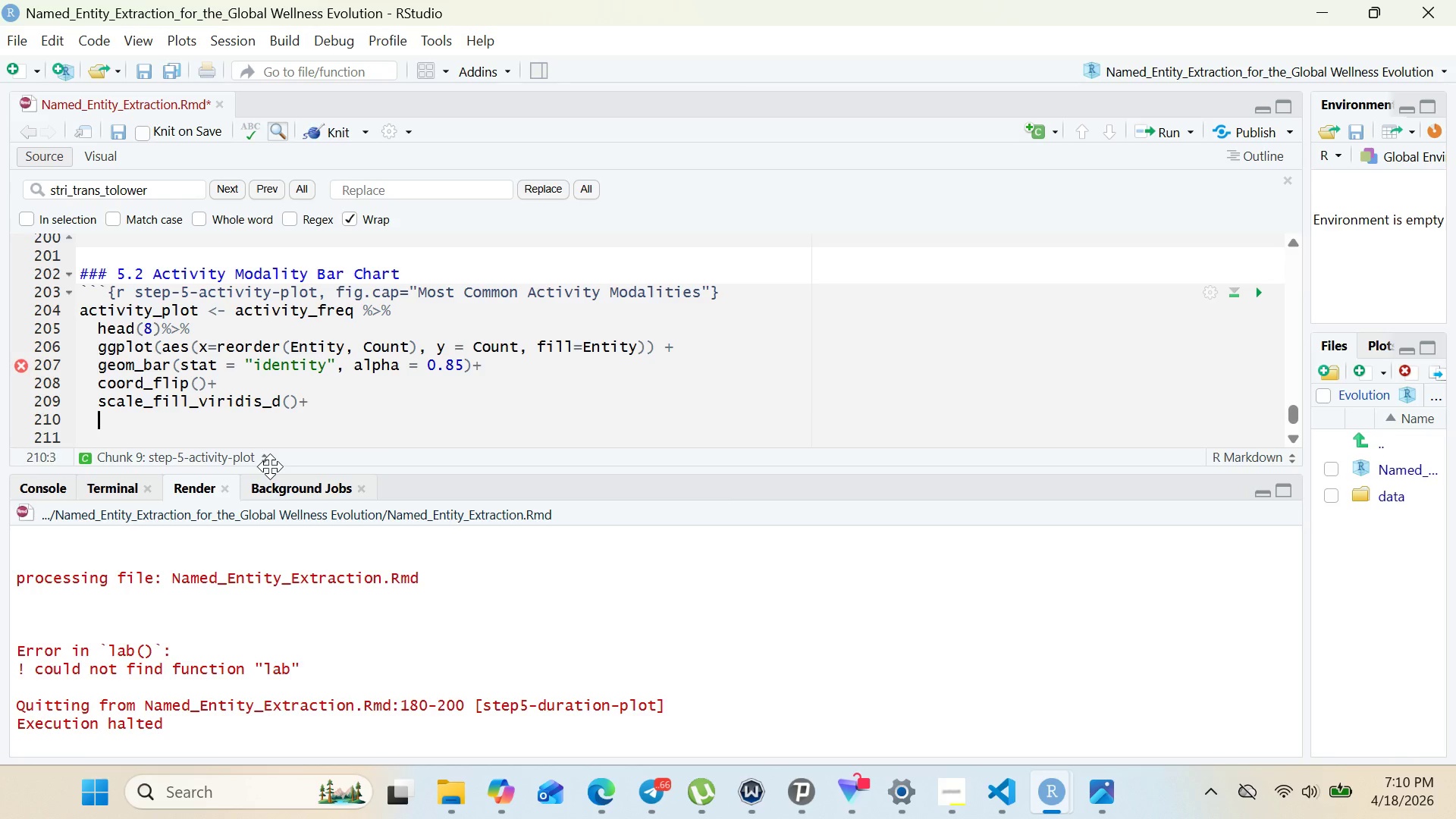 
key(Enter)
 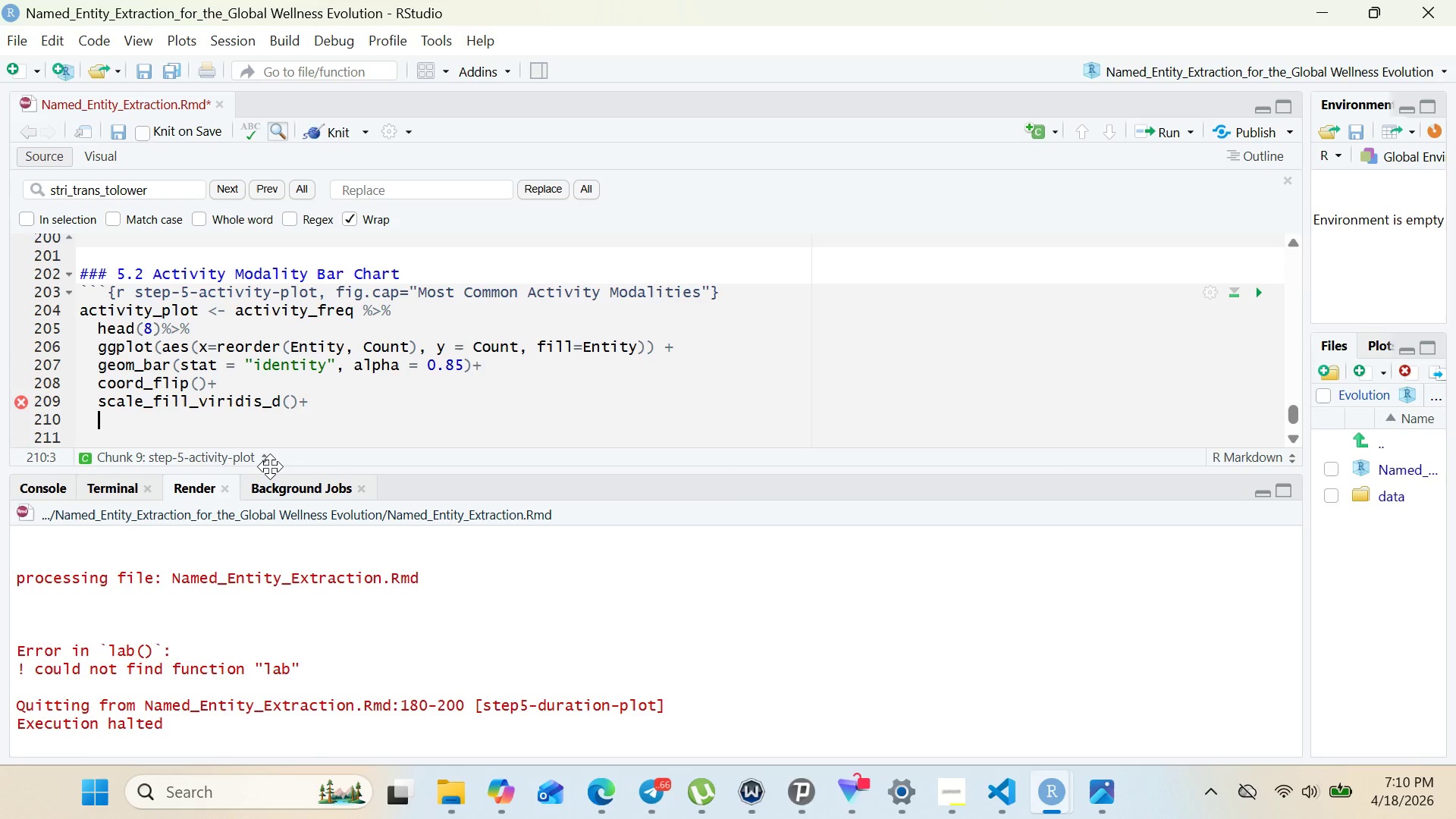 
type(labs()
 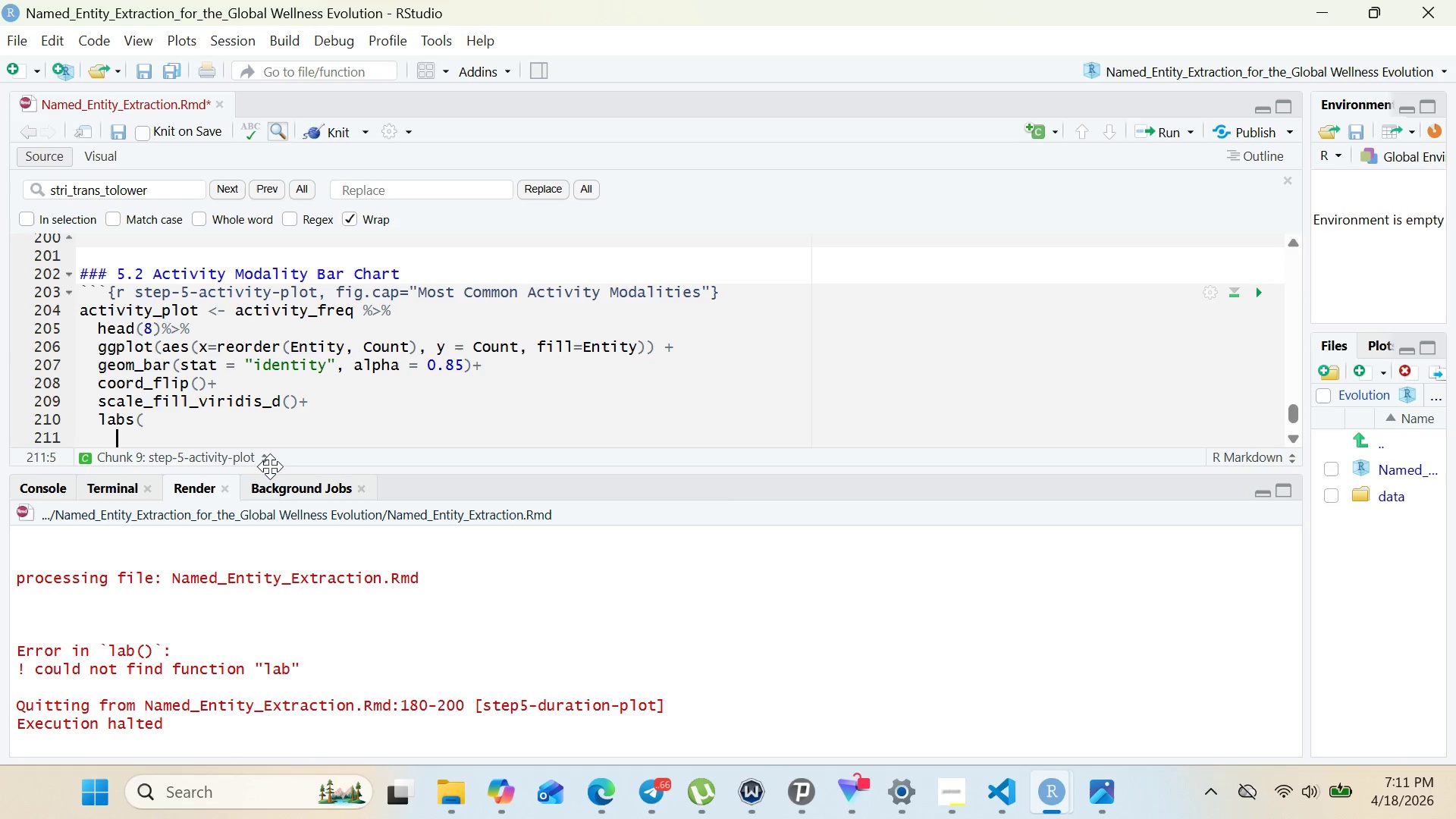 
 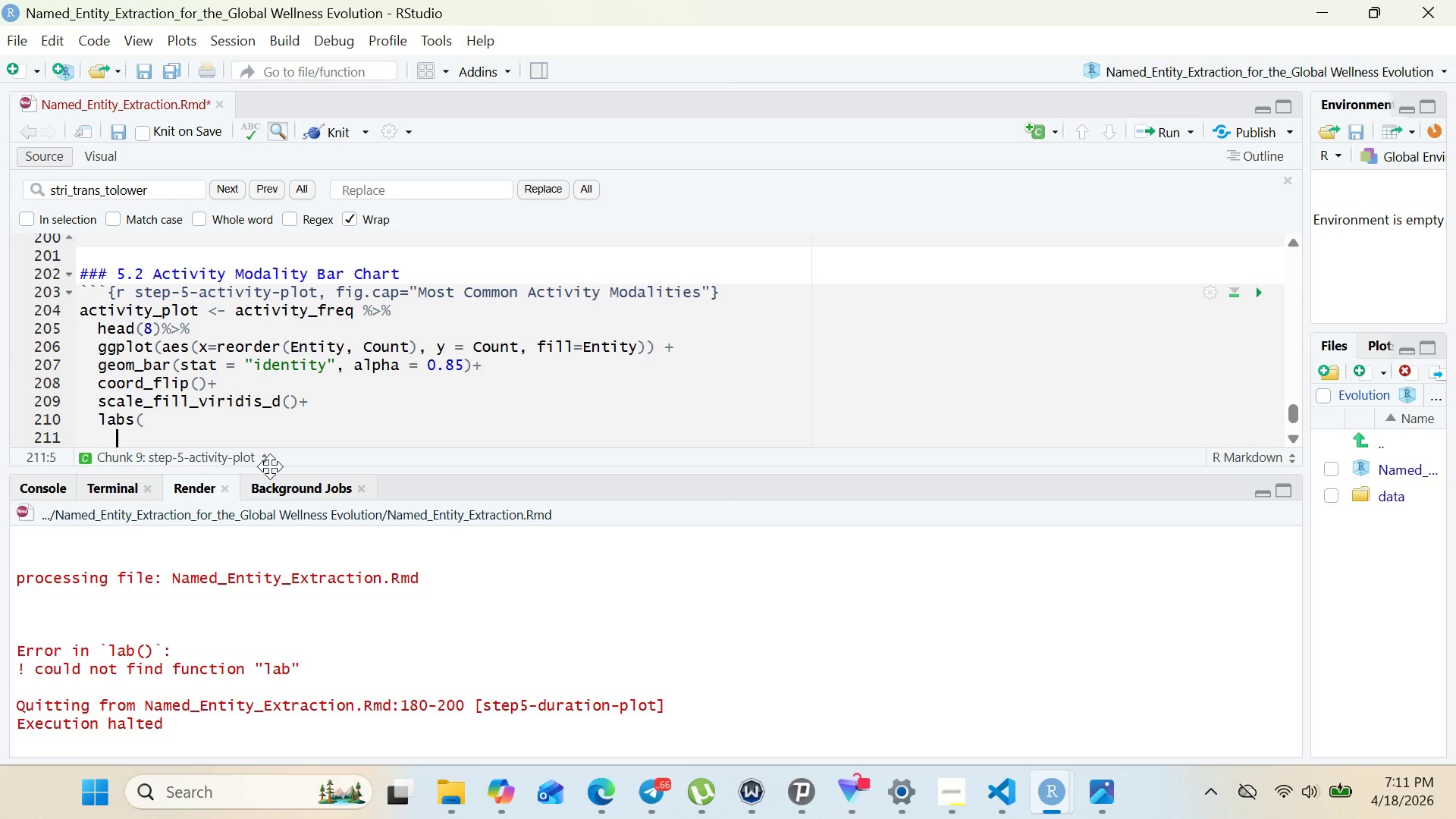 
key(Enter)
 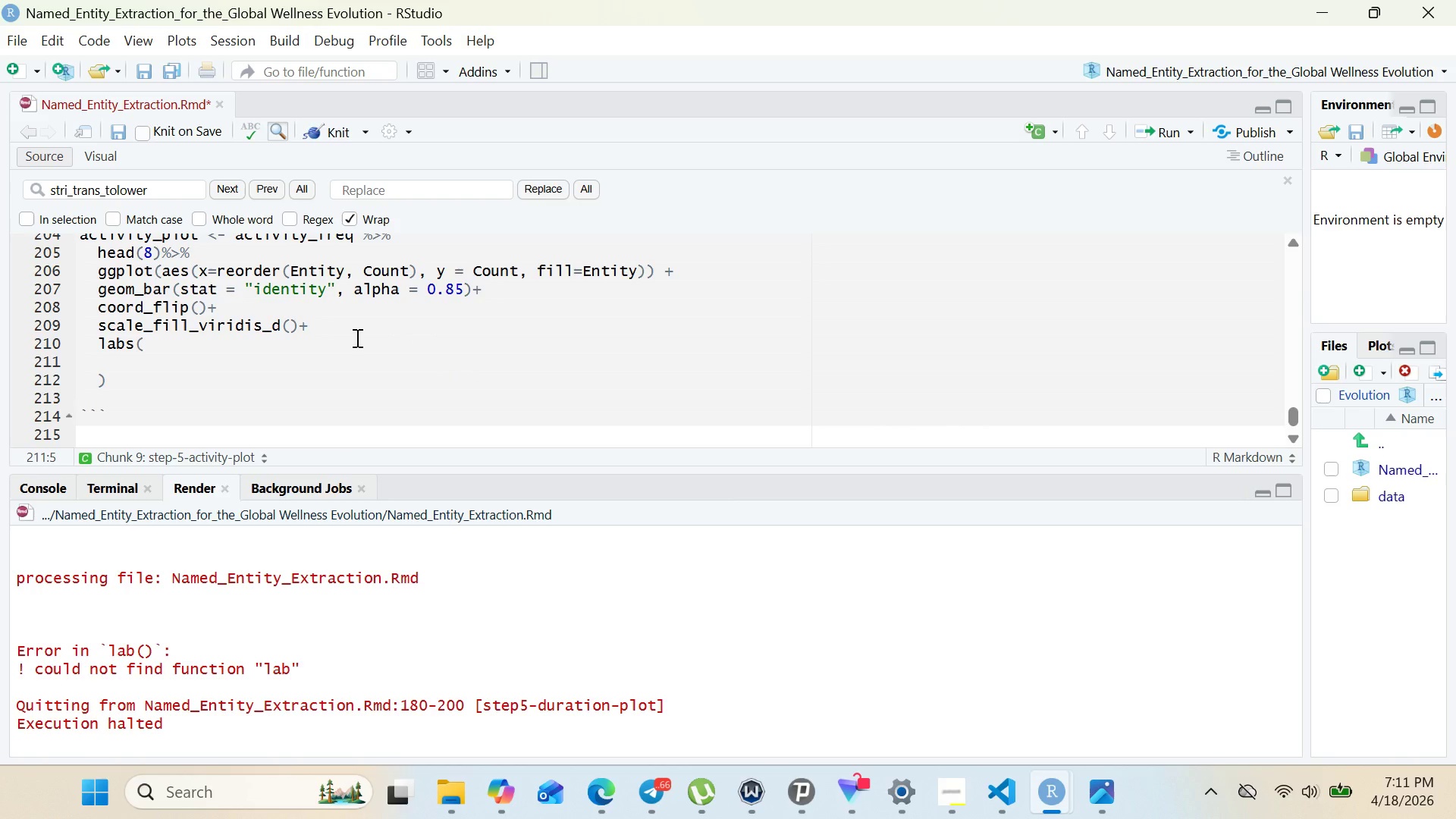 
type(title = "Most Common Activity Moalities)
 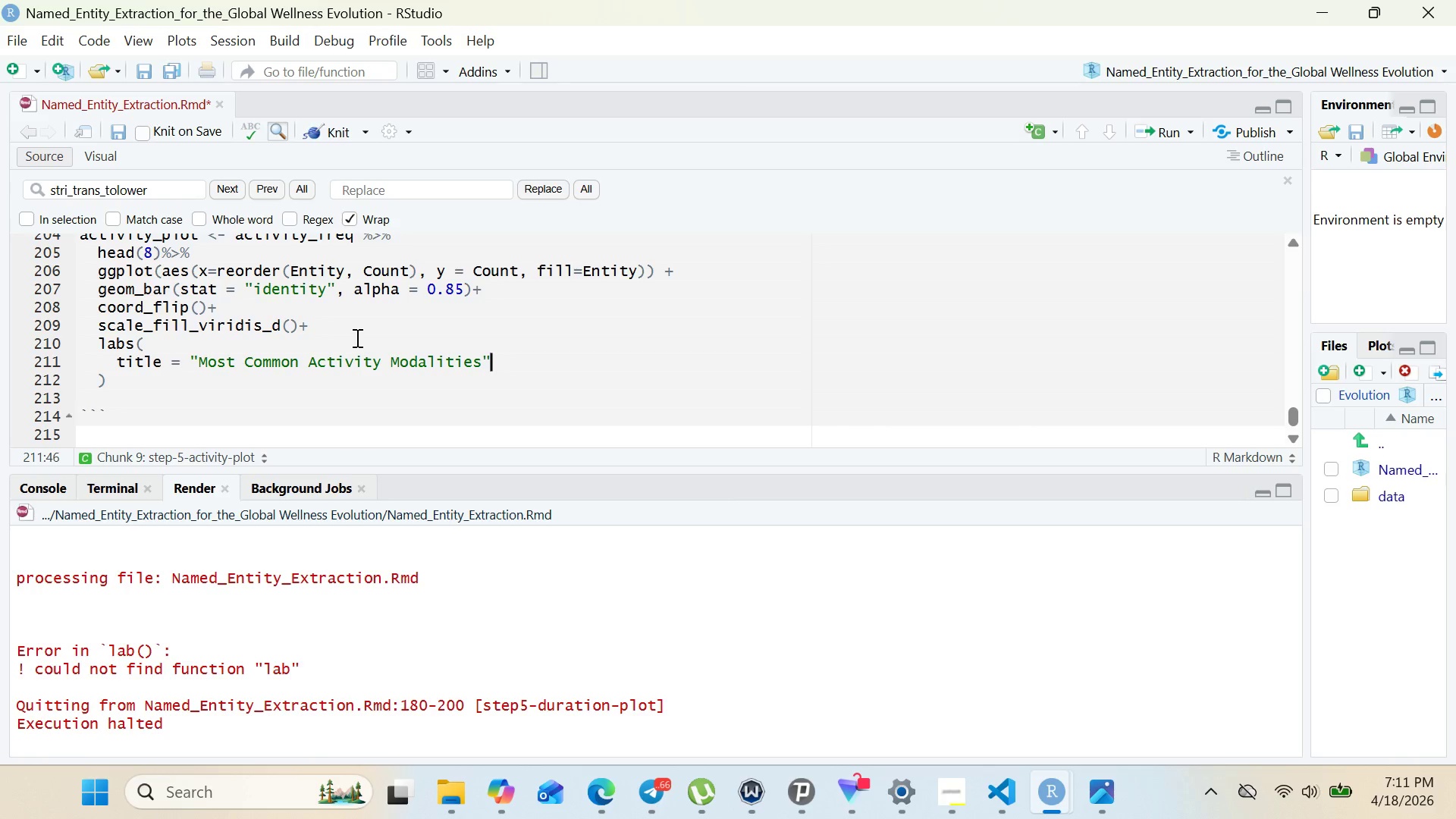 
 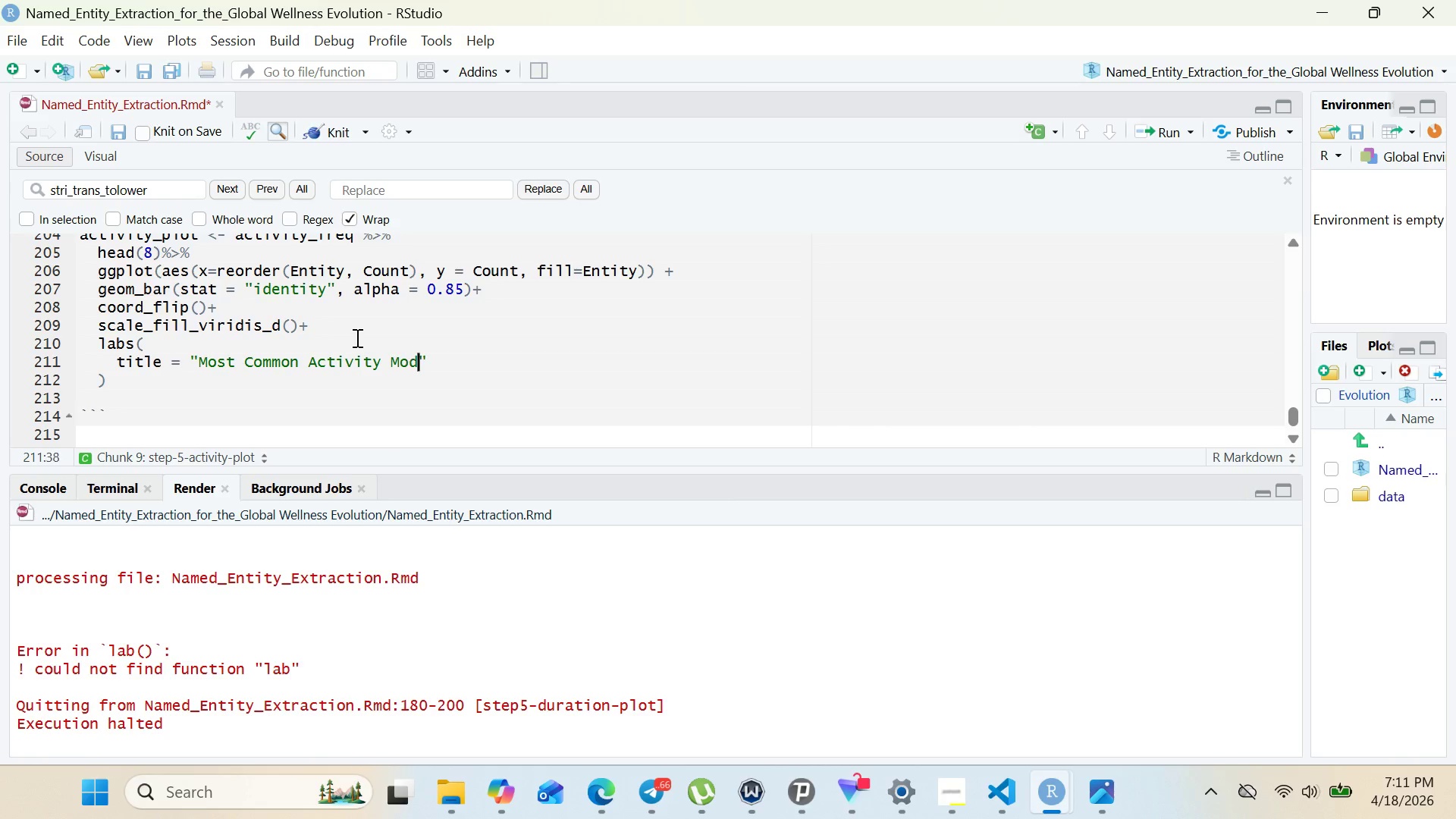 
hold_key(key=D, duration=0.41)
 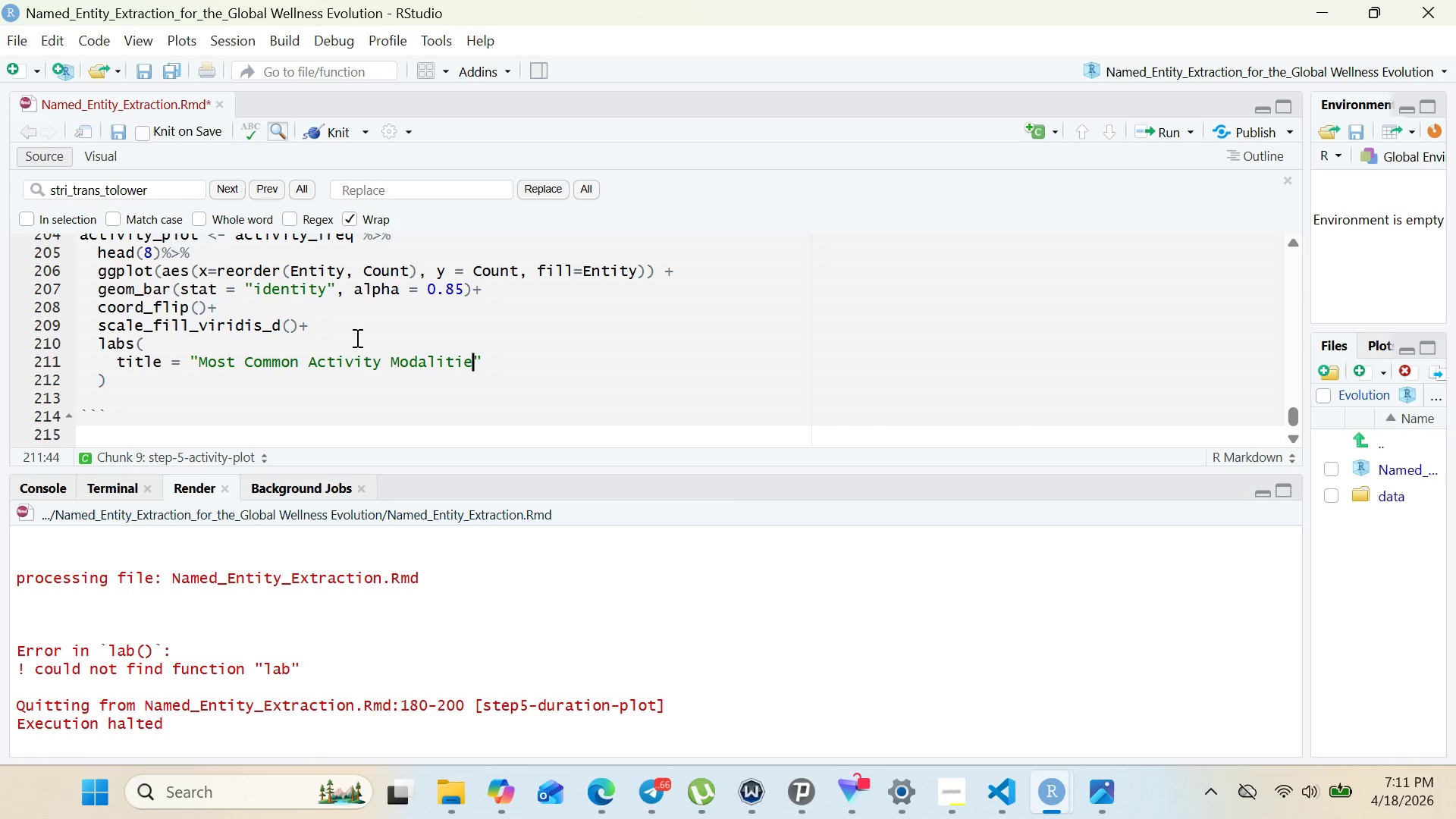 
key(ArrowRight)
 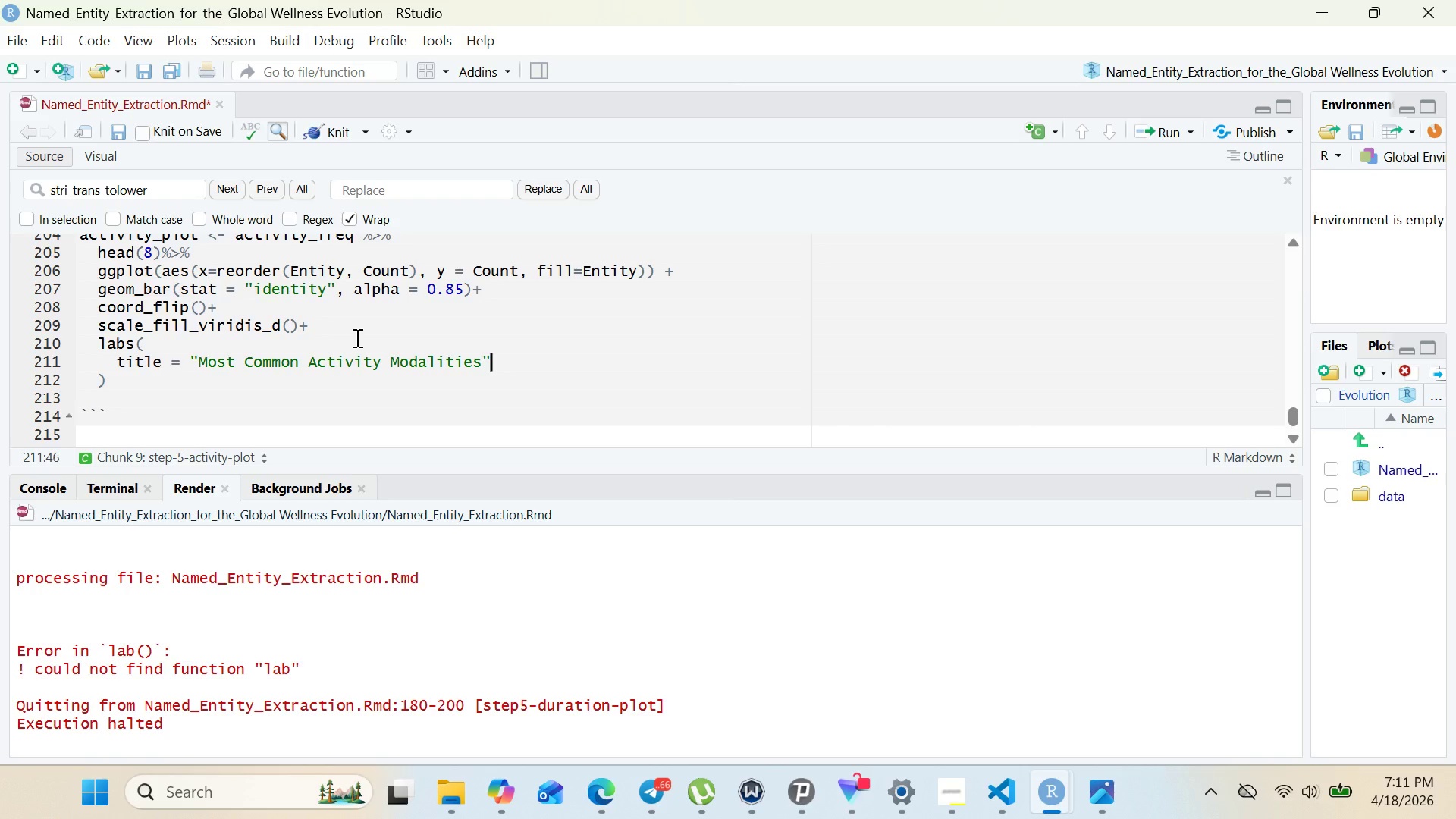 
key(Comma)
 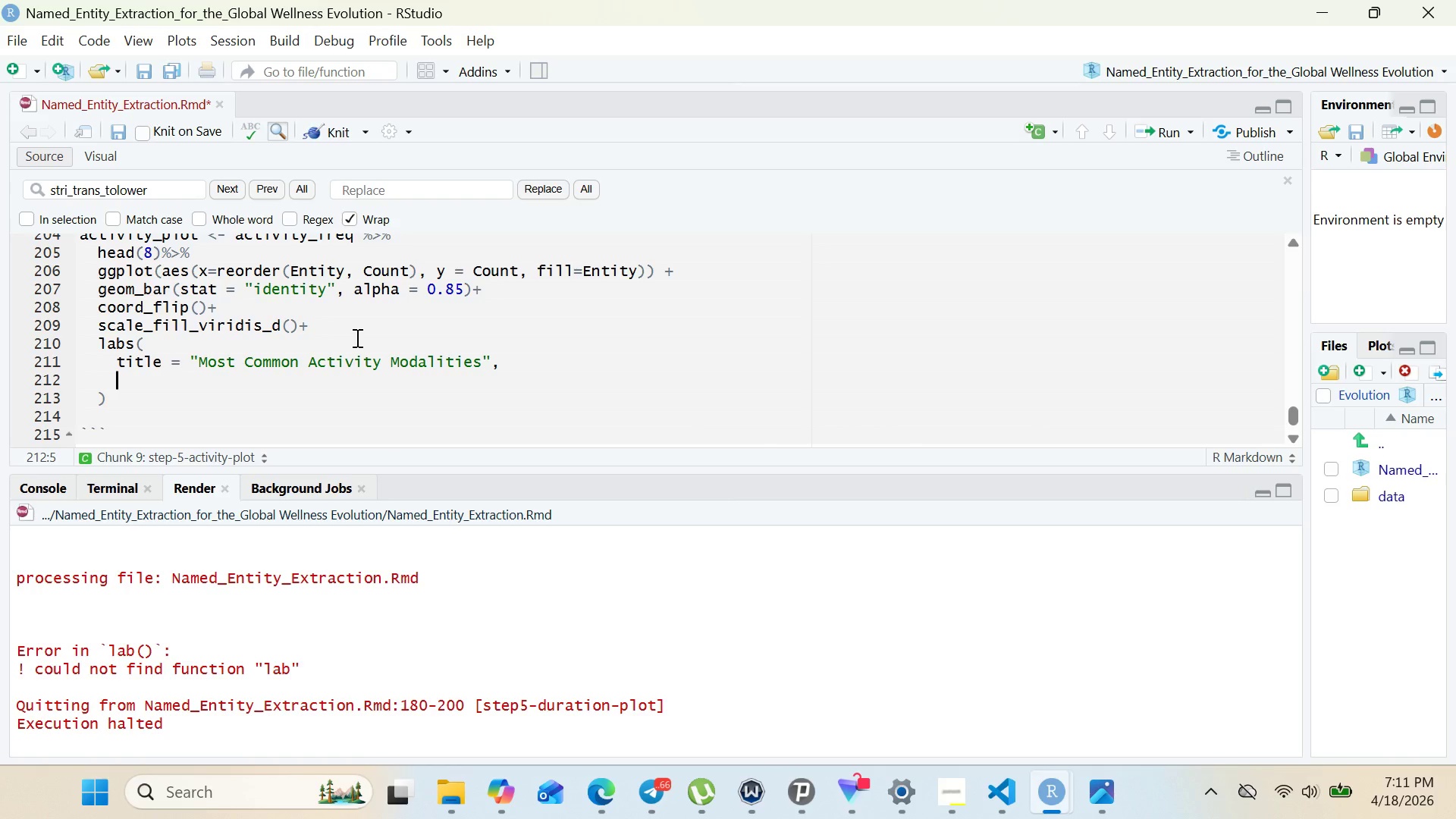 
key(Enter)
 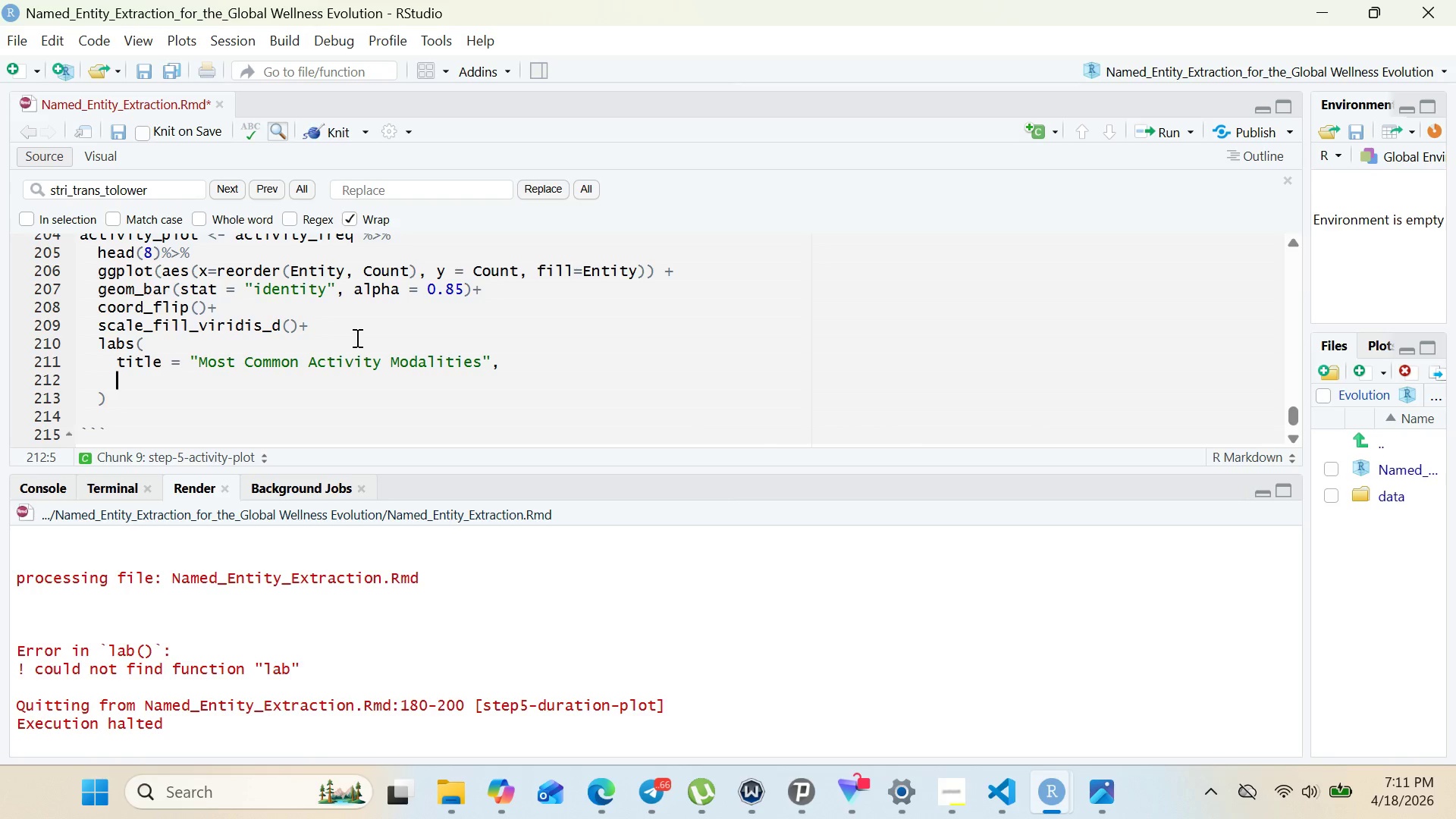 
type(subti)
 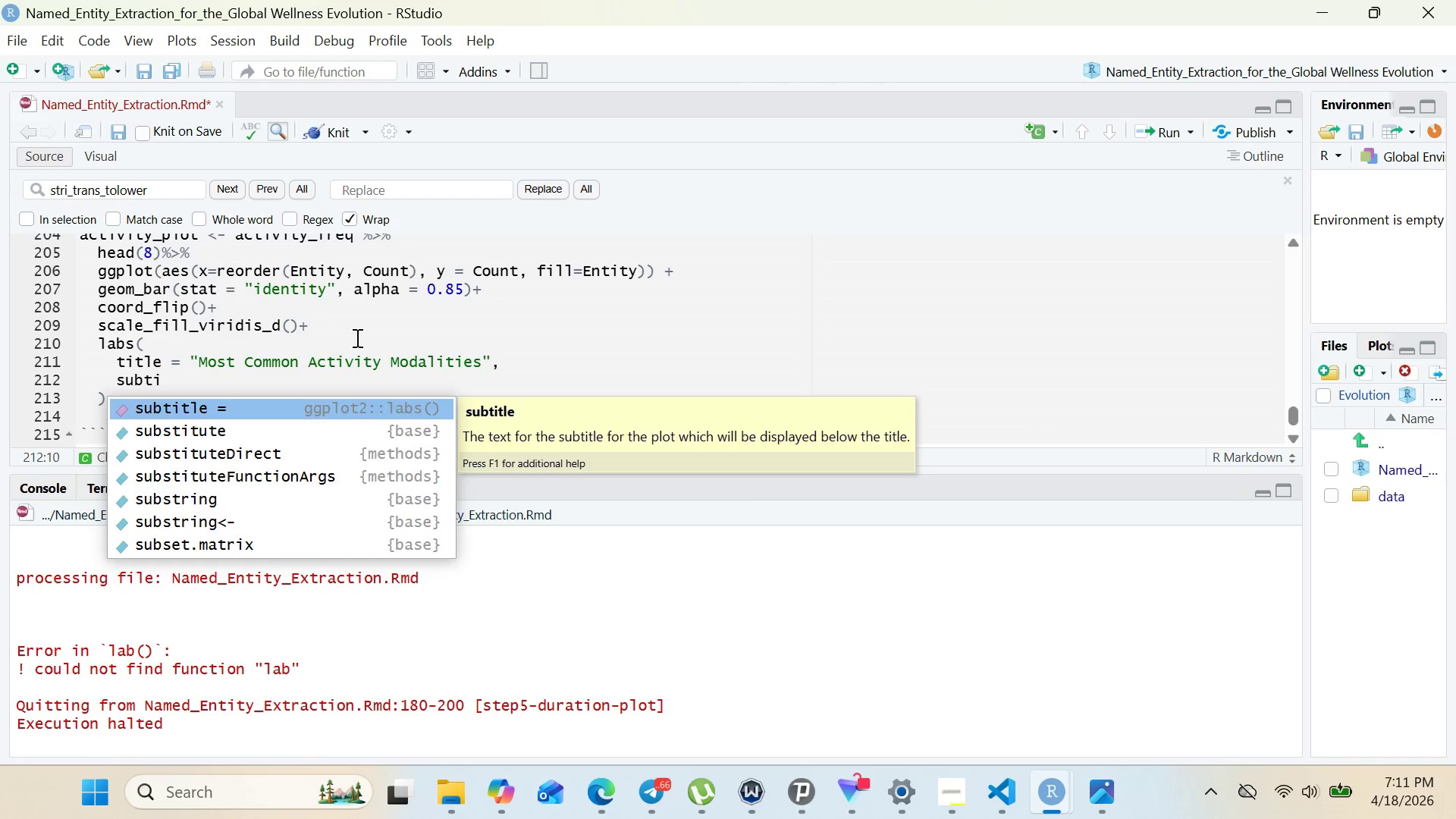 
key(Enter)
 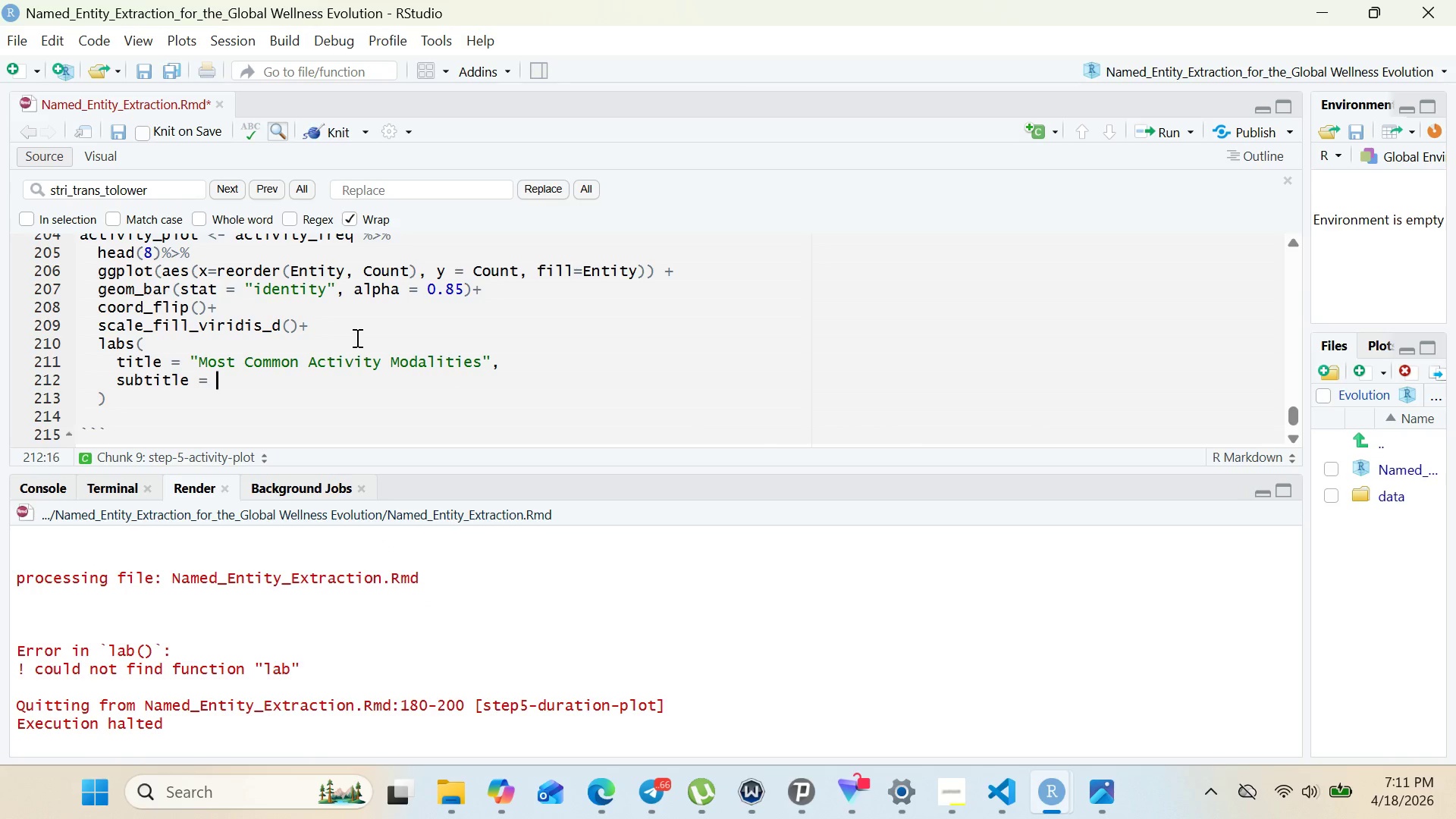 
key(Shift+Quote)
 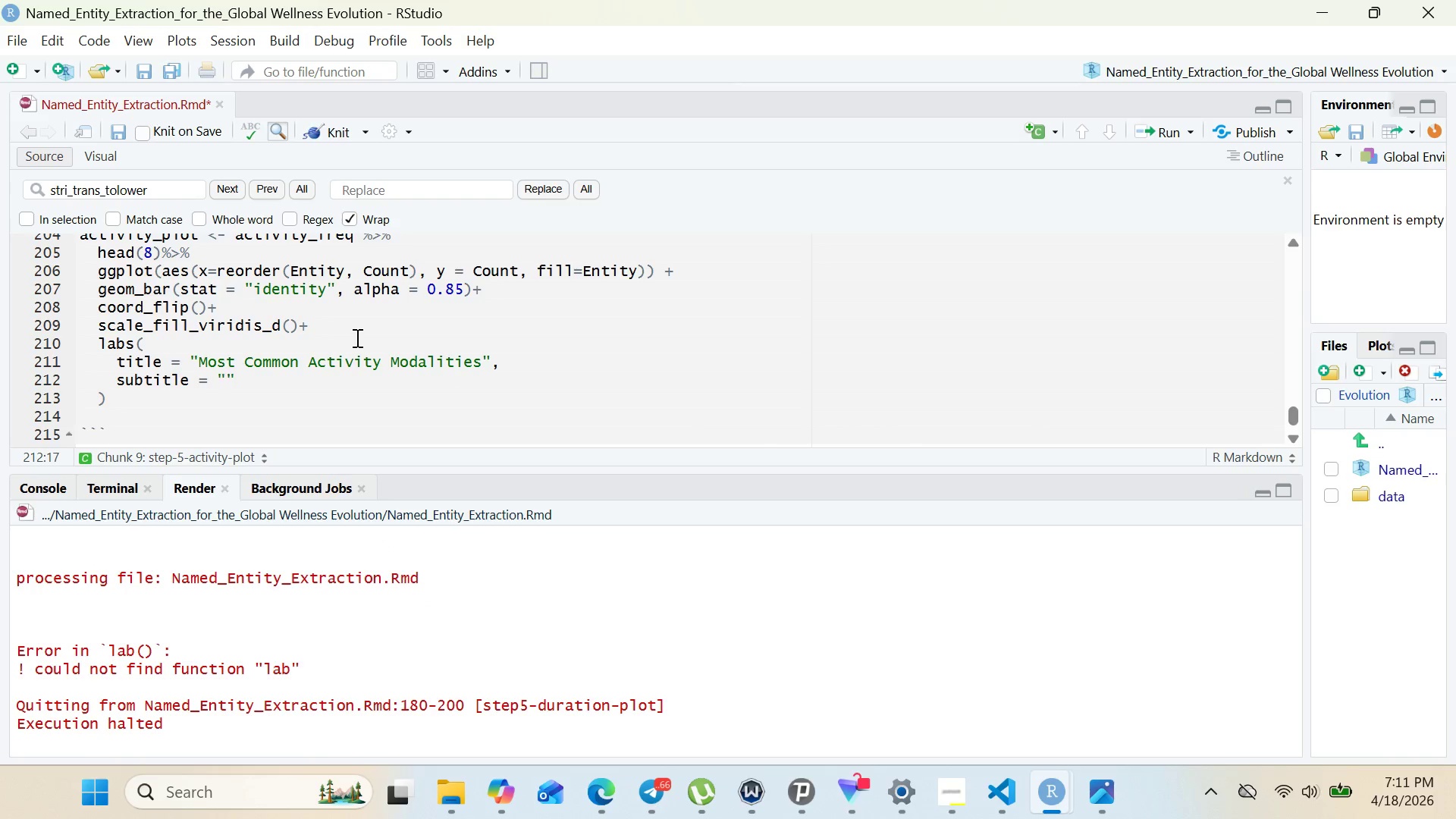 
hold_key(key=ShiftRight, duration=0.38)
 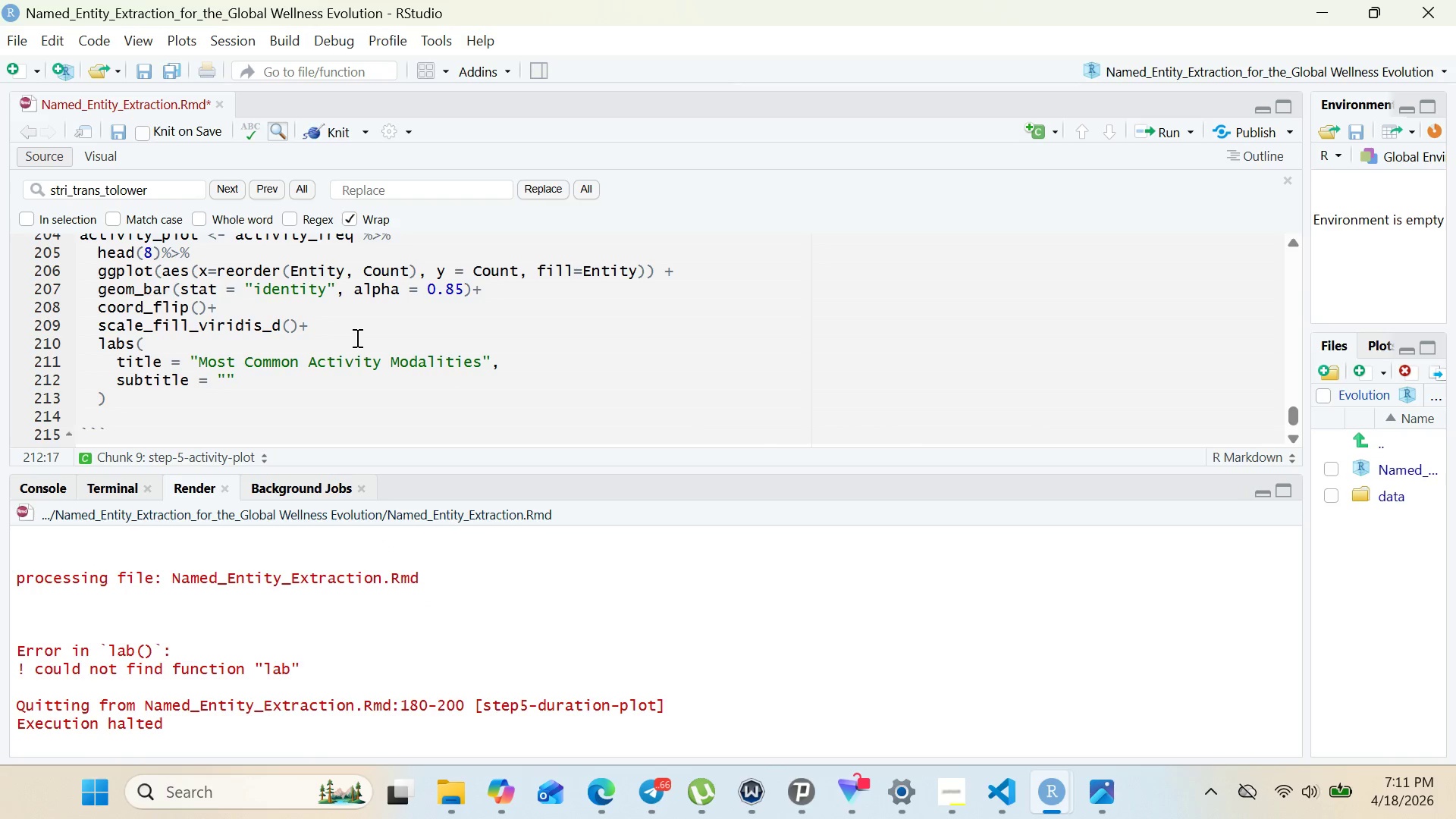 
key(Shift+V)
 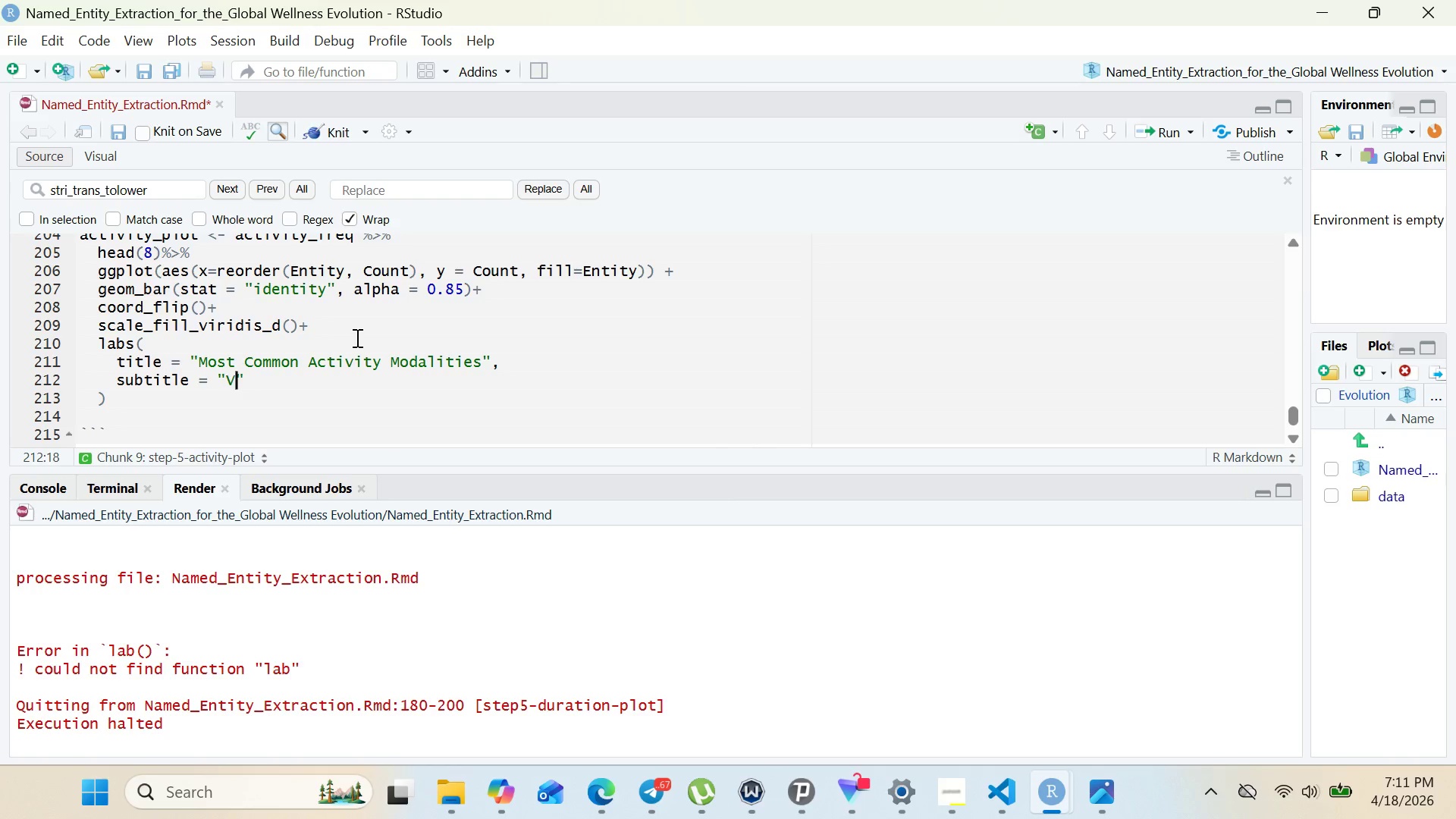 
left_click_drag(start_coordinate=[266, 374], to_coordinate=[118, 386])
 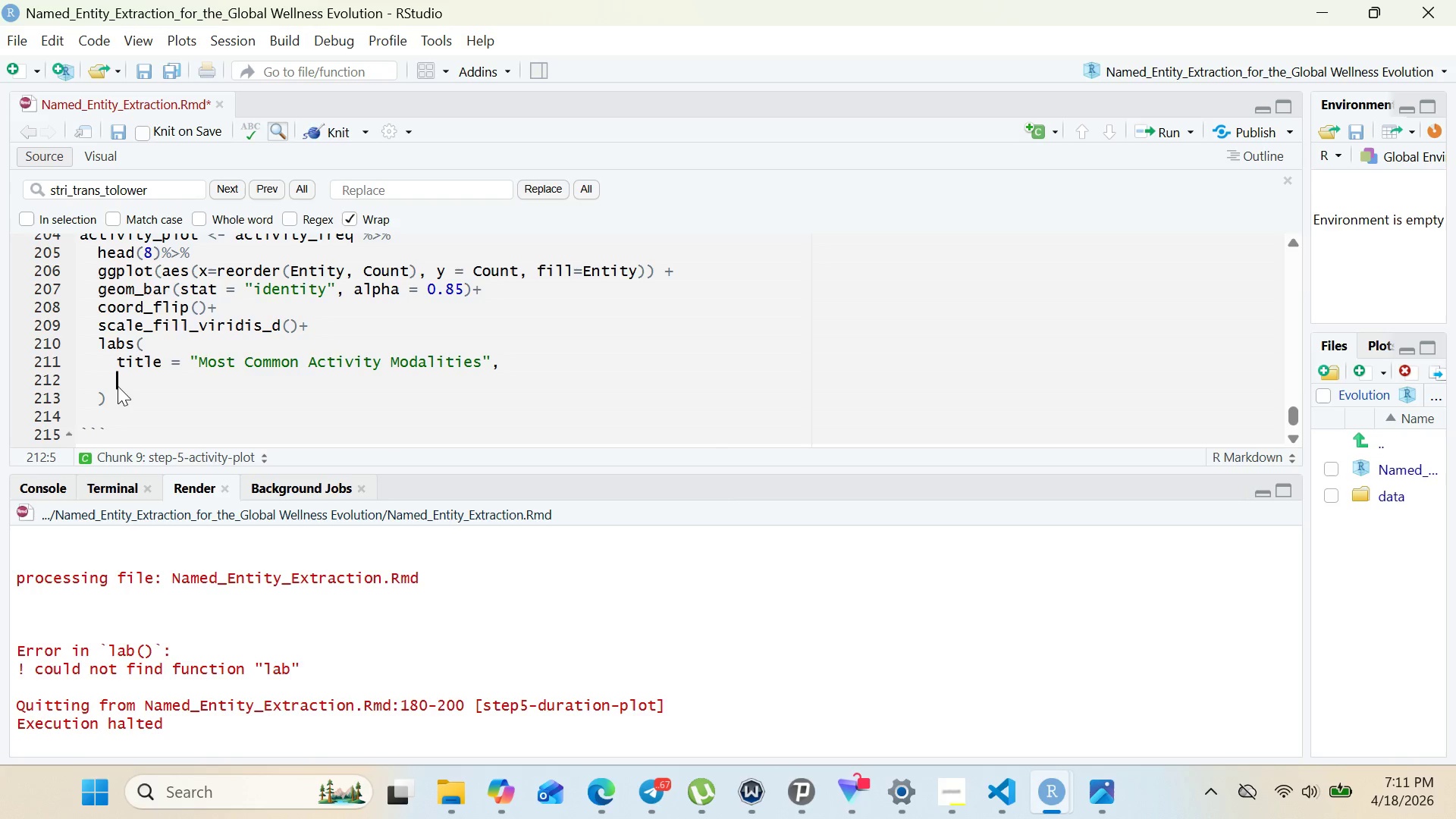 
key(Backspace)
type(X+"Activity)
 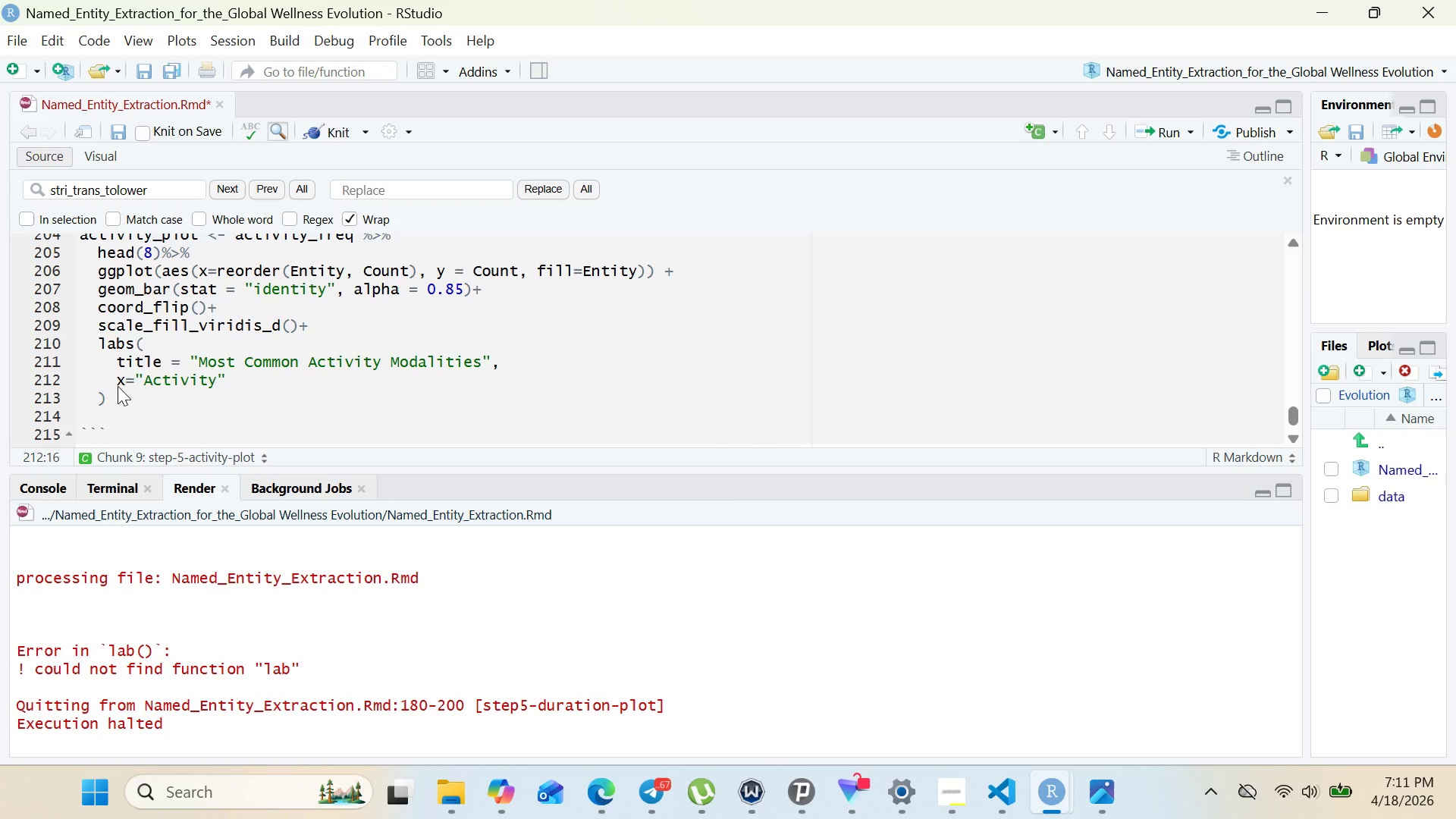 
key(ArrowRight)
 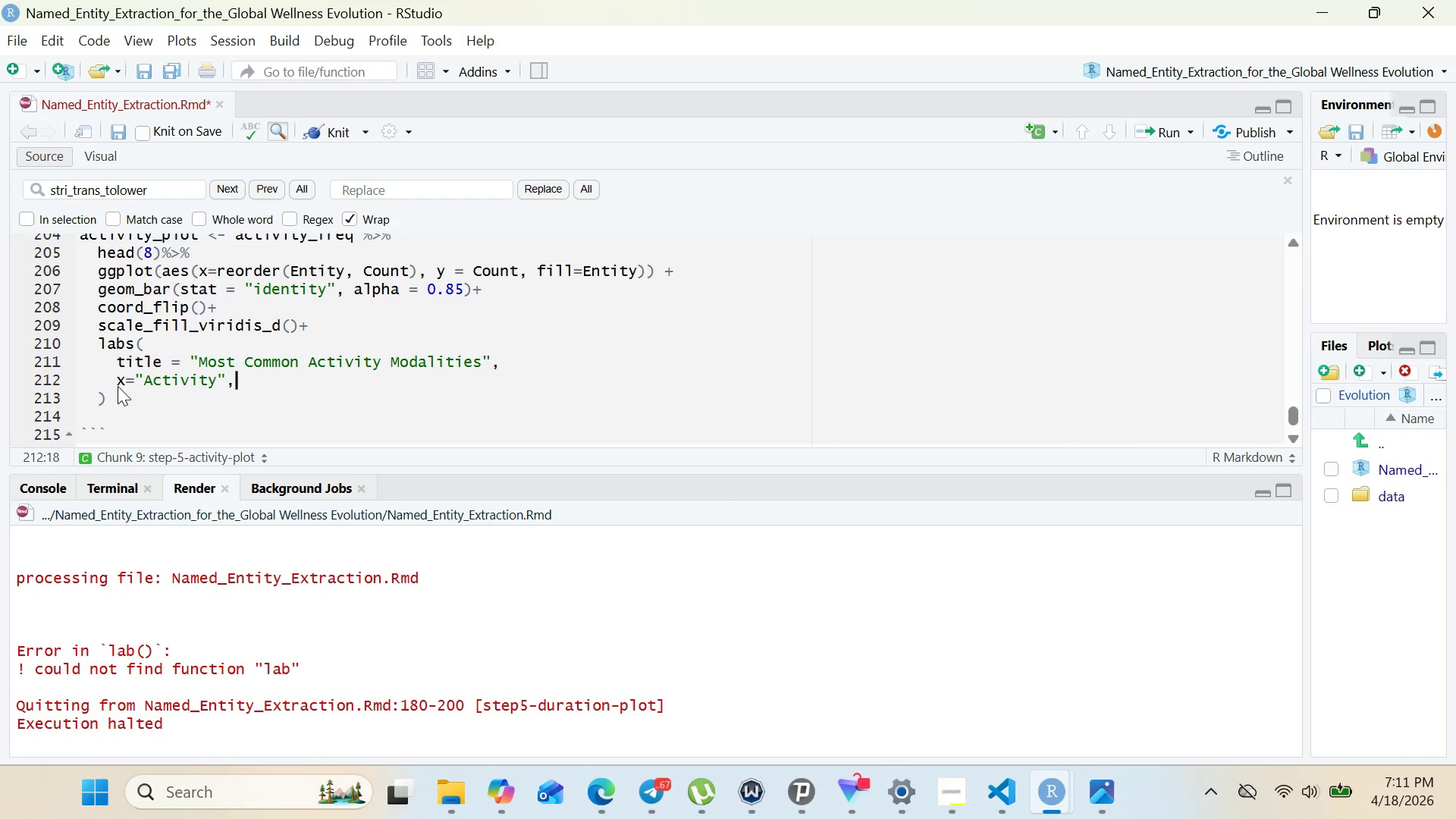 
key(Comma)
 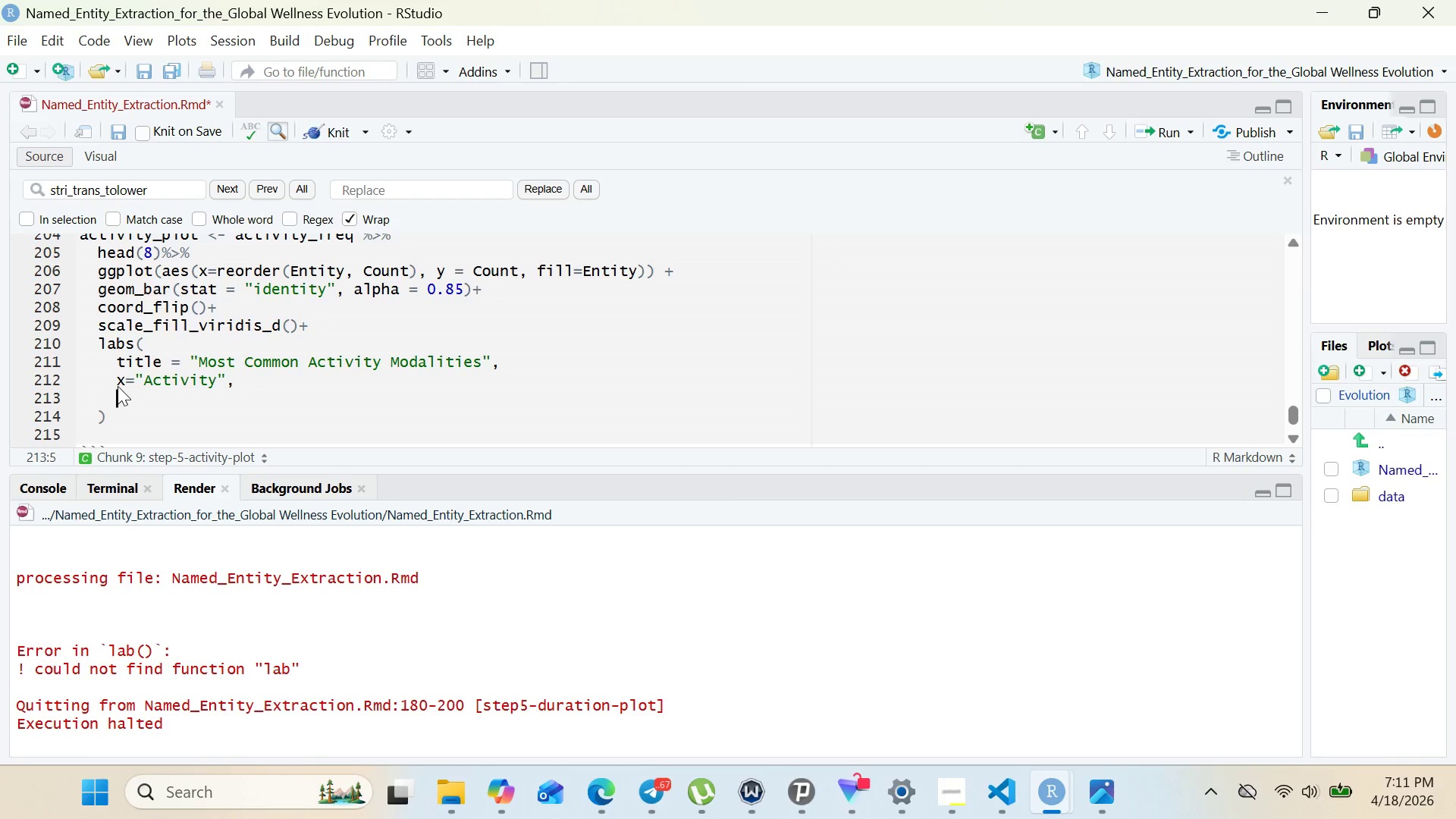 
key(Enter)
 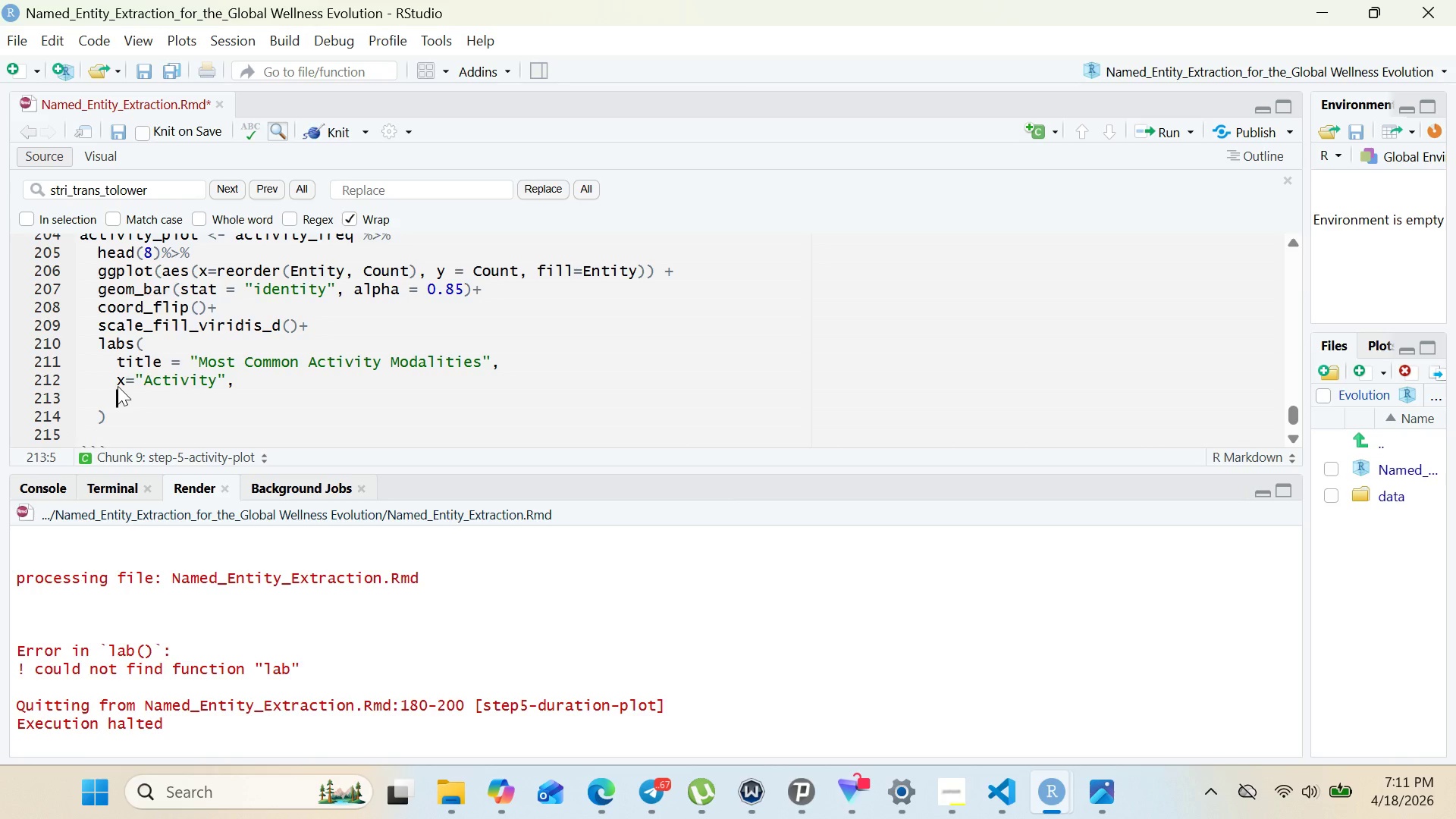 
type(y="Numbr)
key(Backspace)
type(er )
 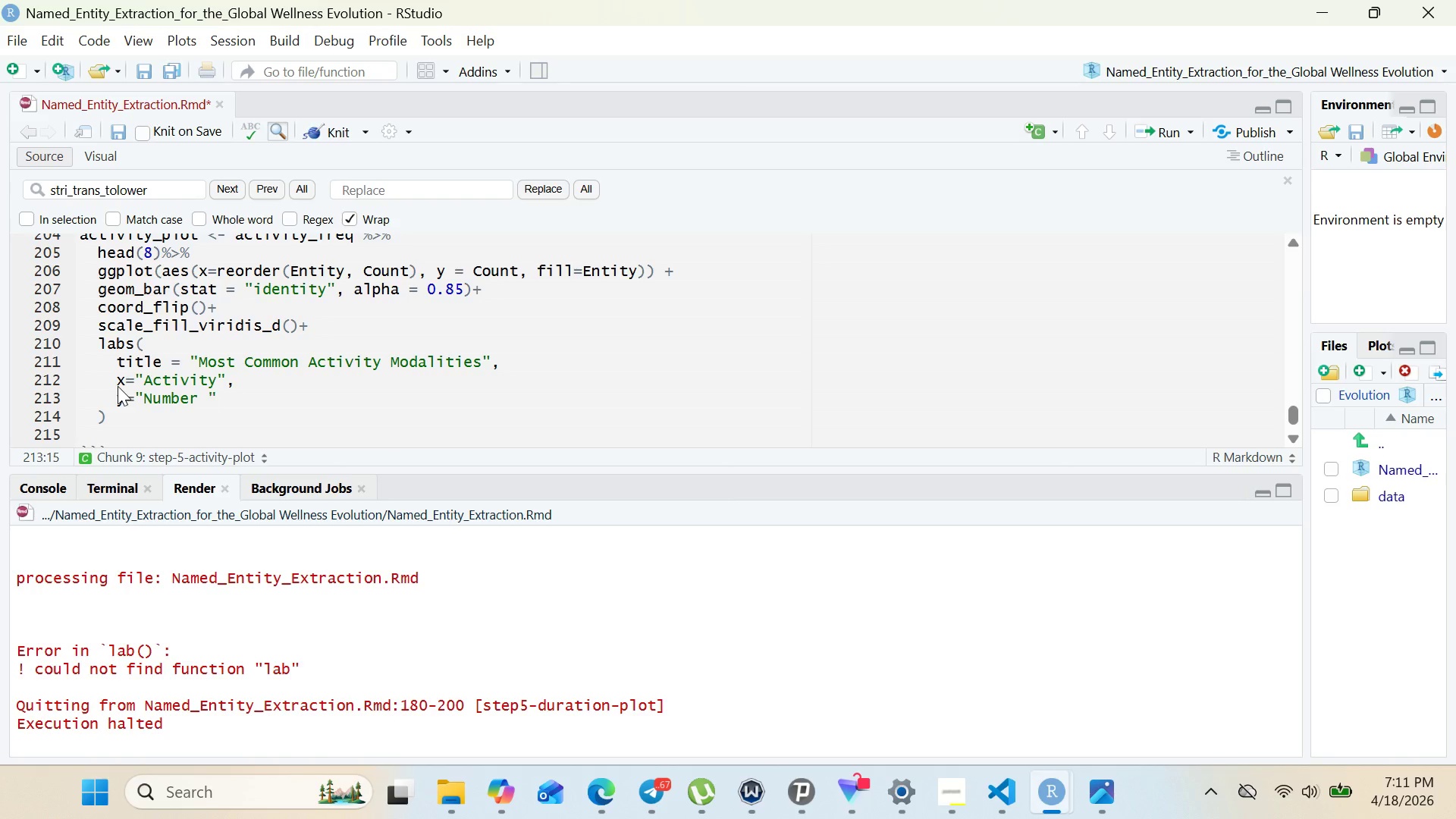 
type(of Retreats)
 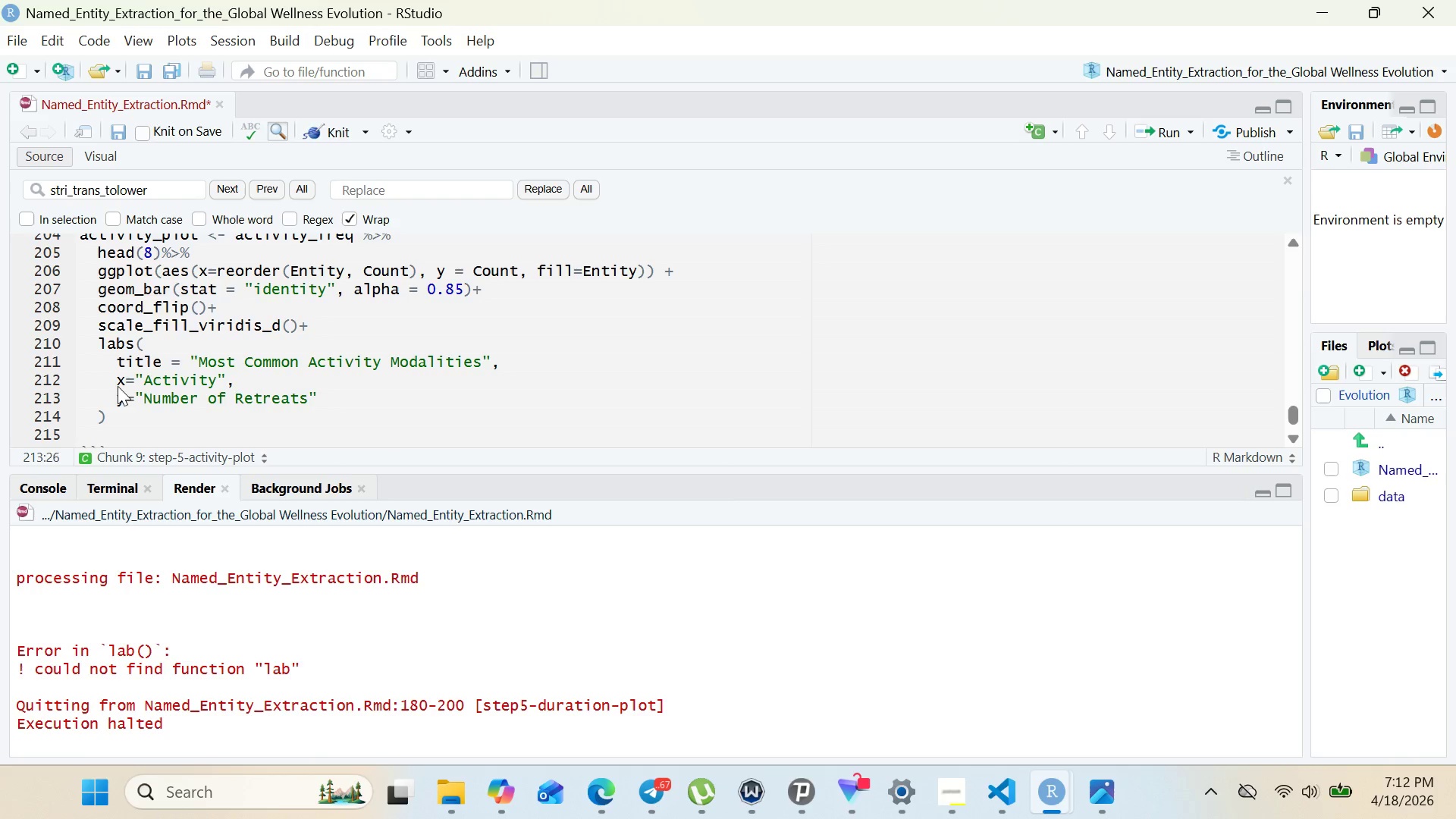 
key(ArrowRight)
 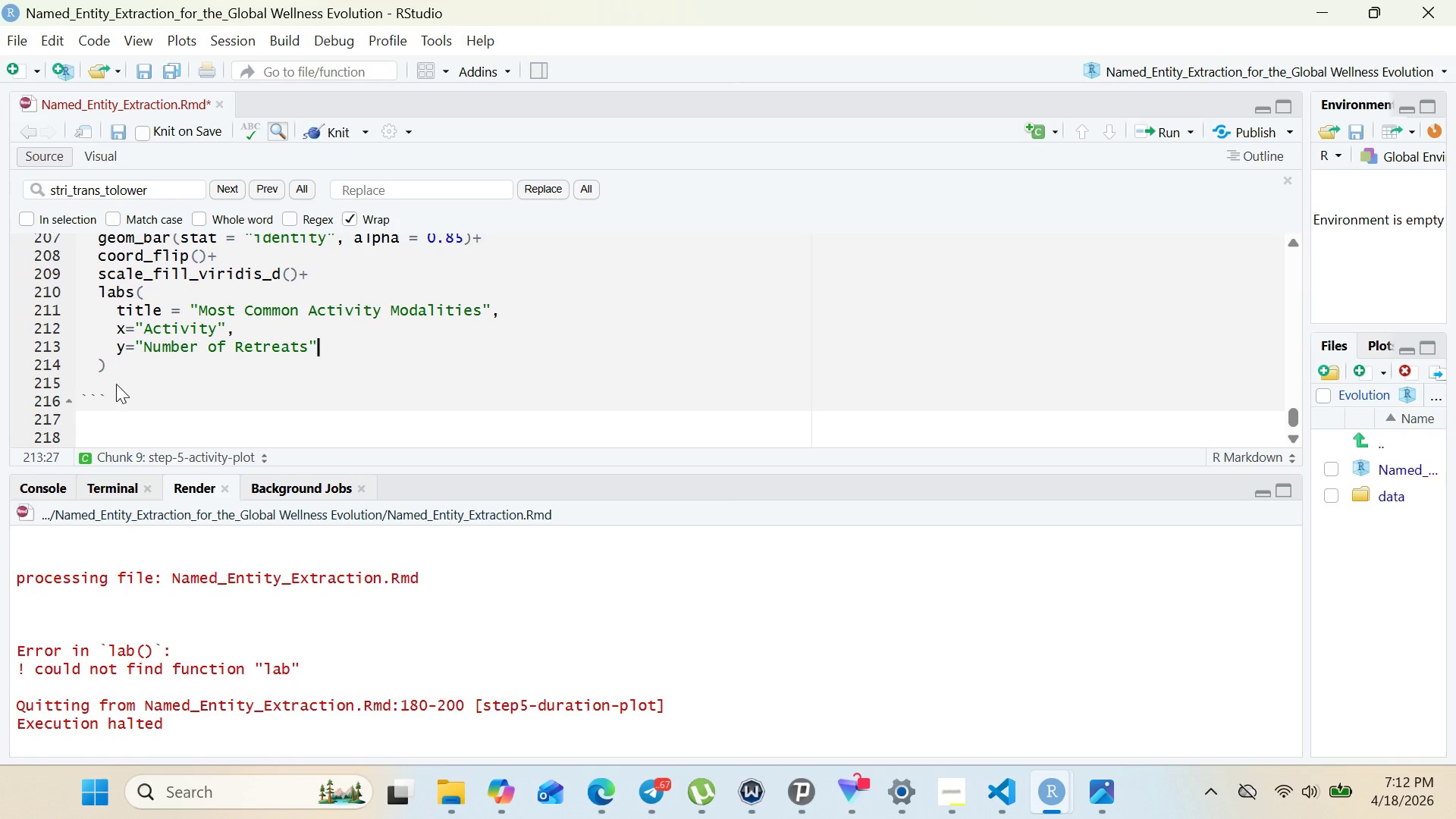 
left_click([109, 361])
 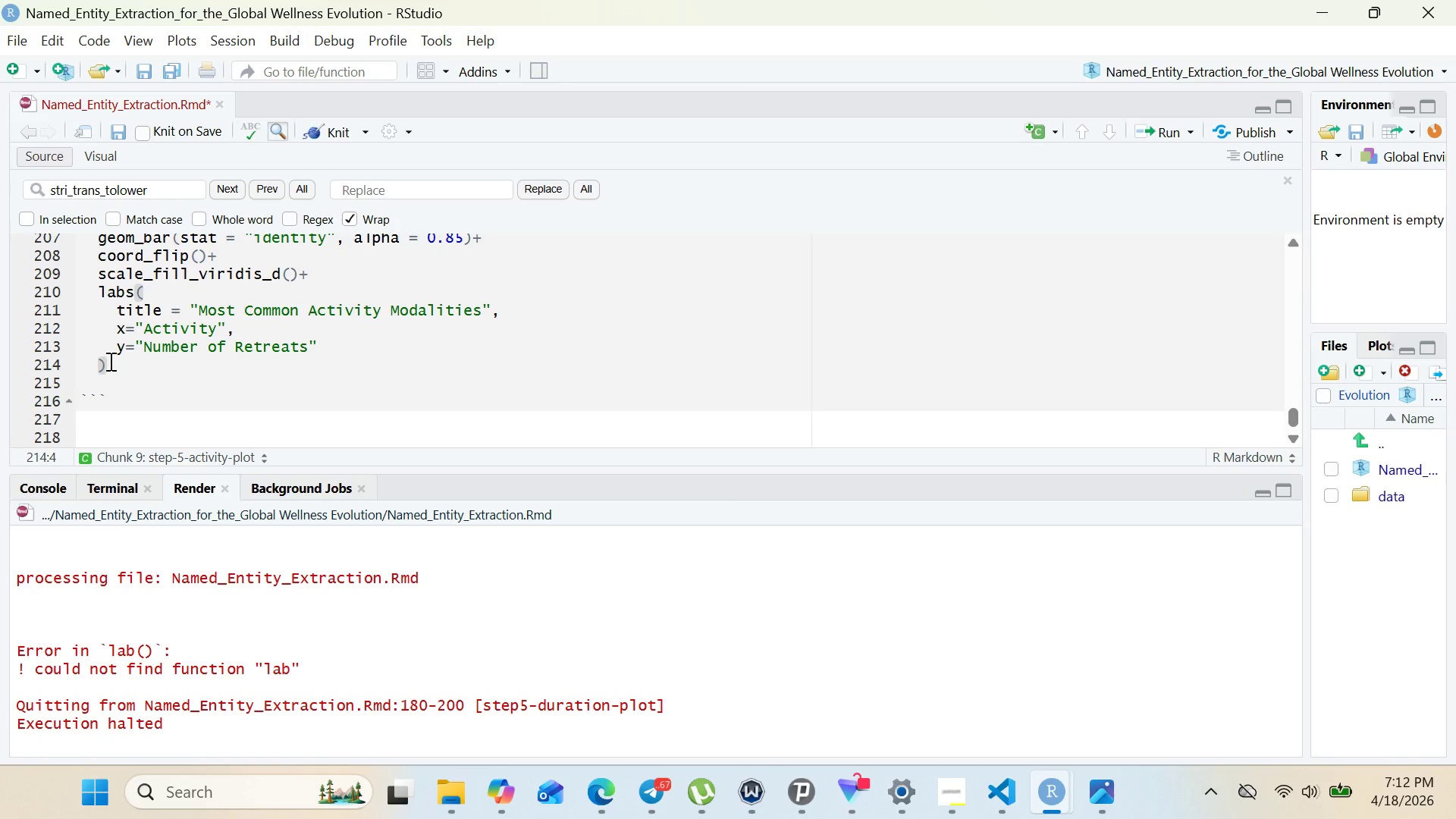 
key(Shift+Equal)
 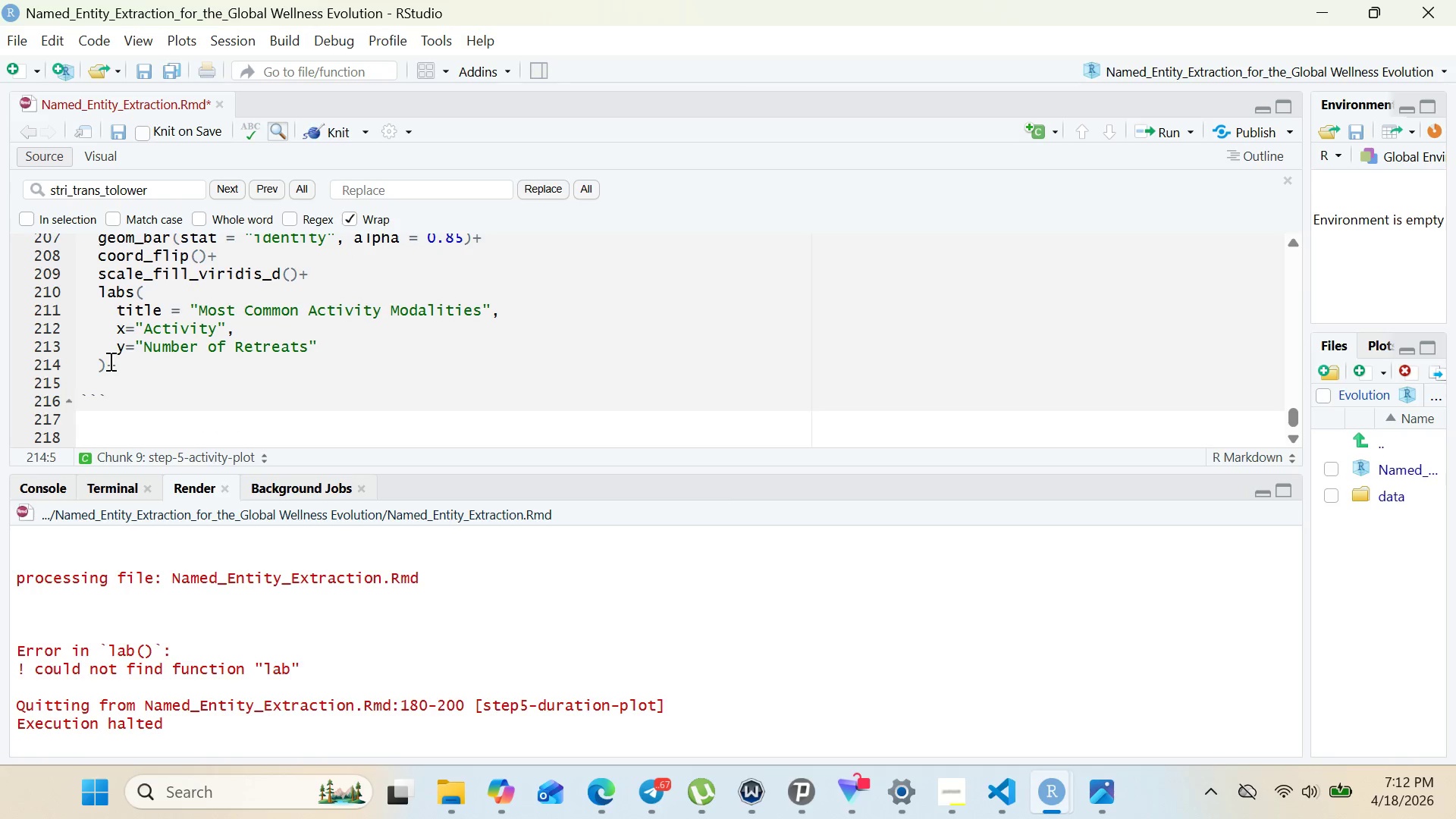 
key(Enter)
 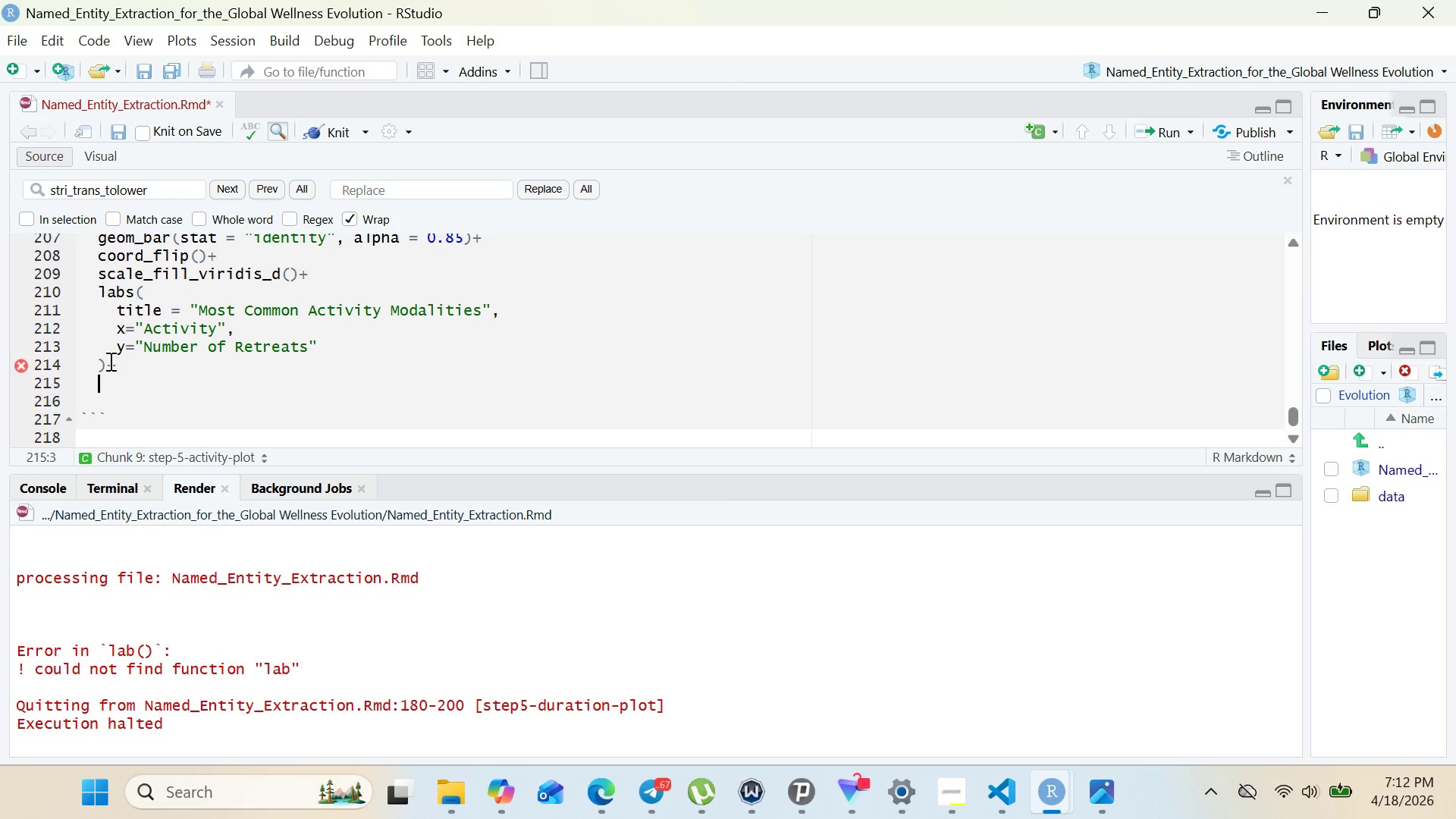 
type(teh)
key(Backspace)
key(Backspace)
type(h)
 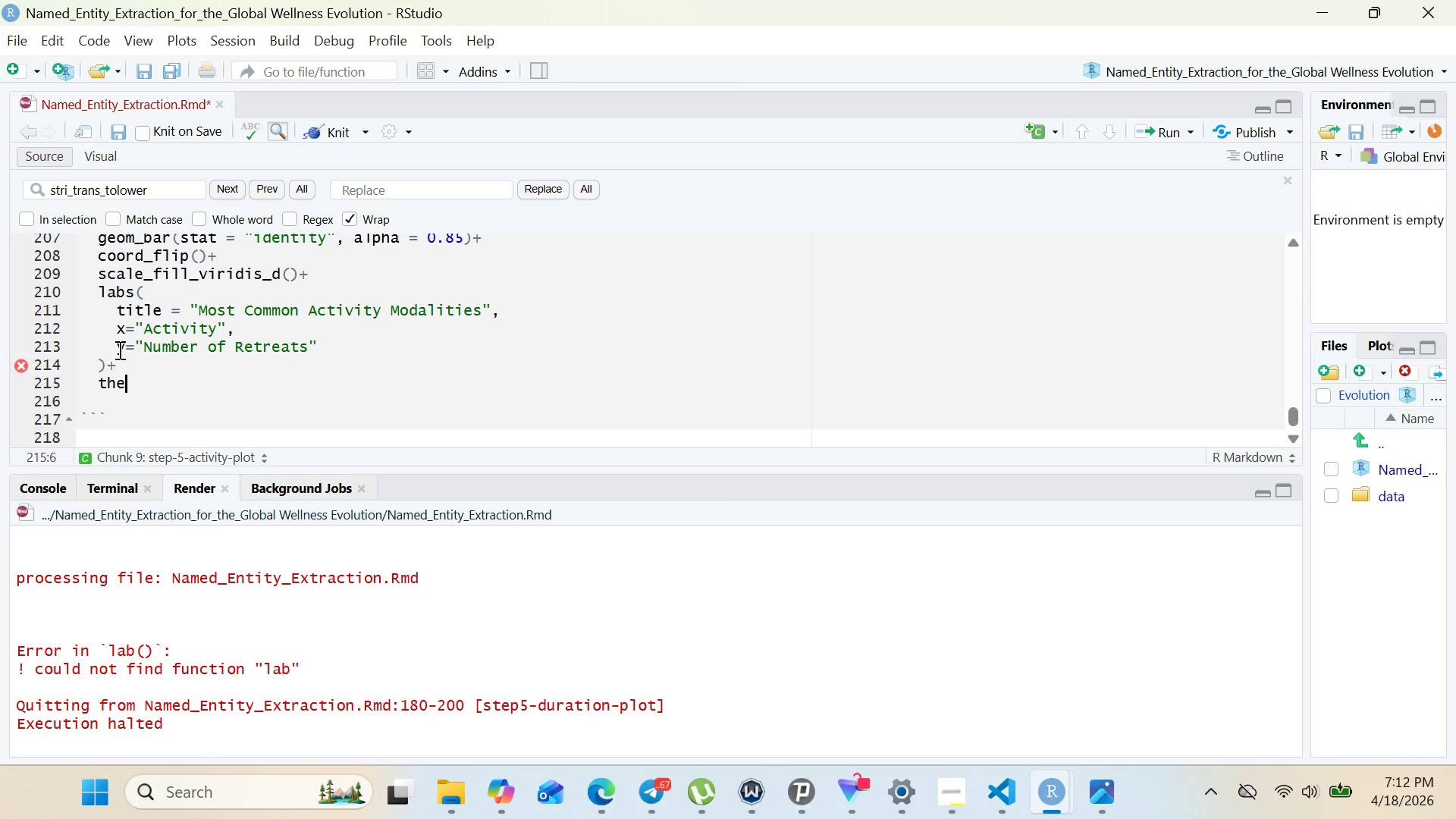 
type(eme_MINIM)
 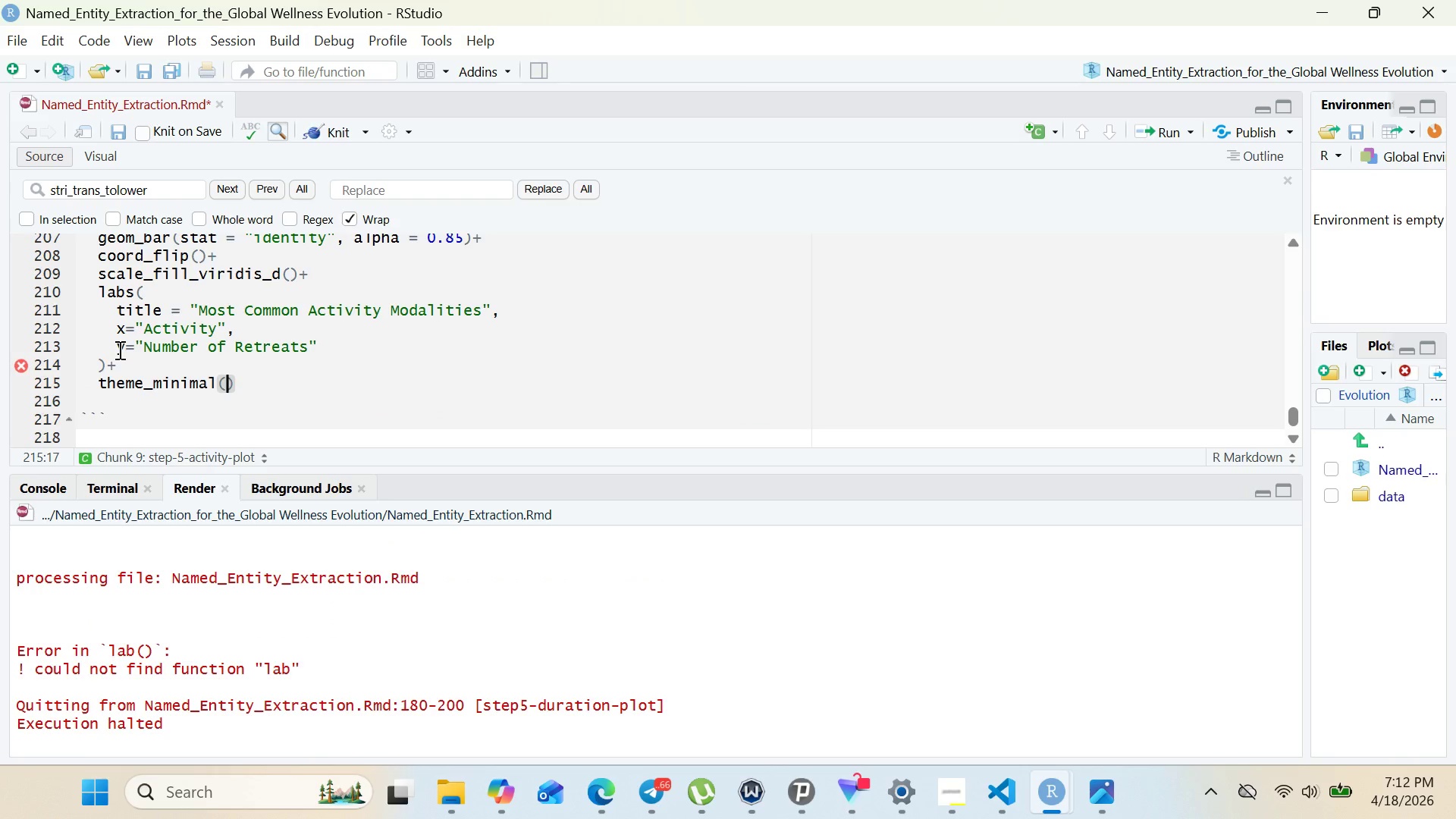 
 